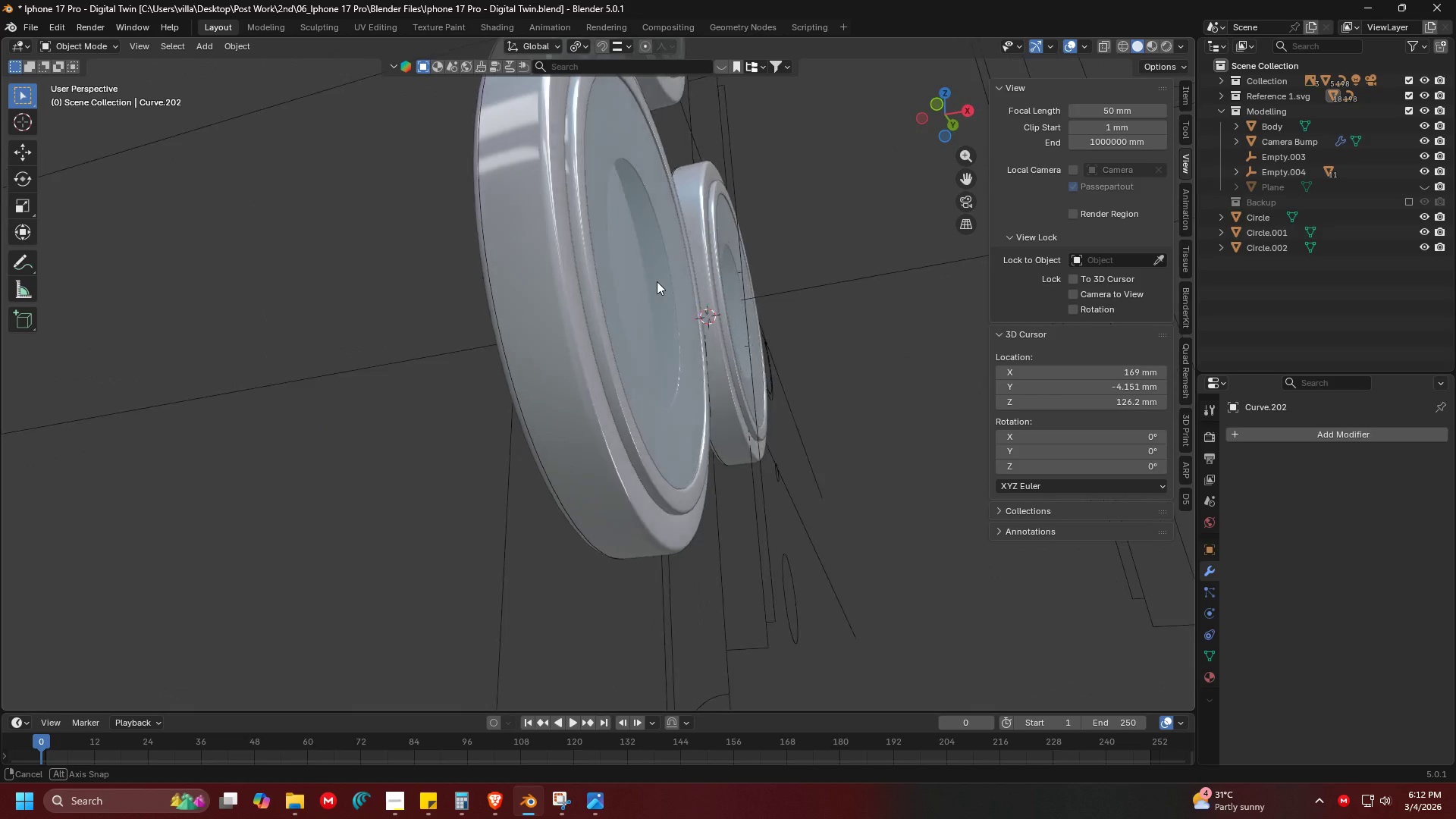 
scroll: coordinate [630, 313], scroll_direction: up, amount: 3.0
 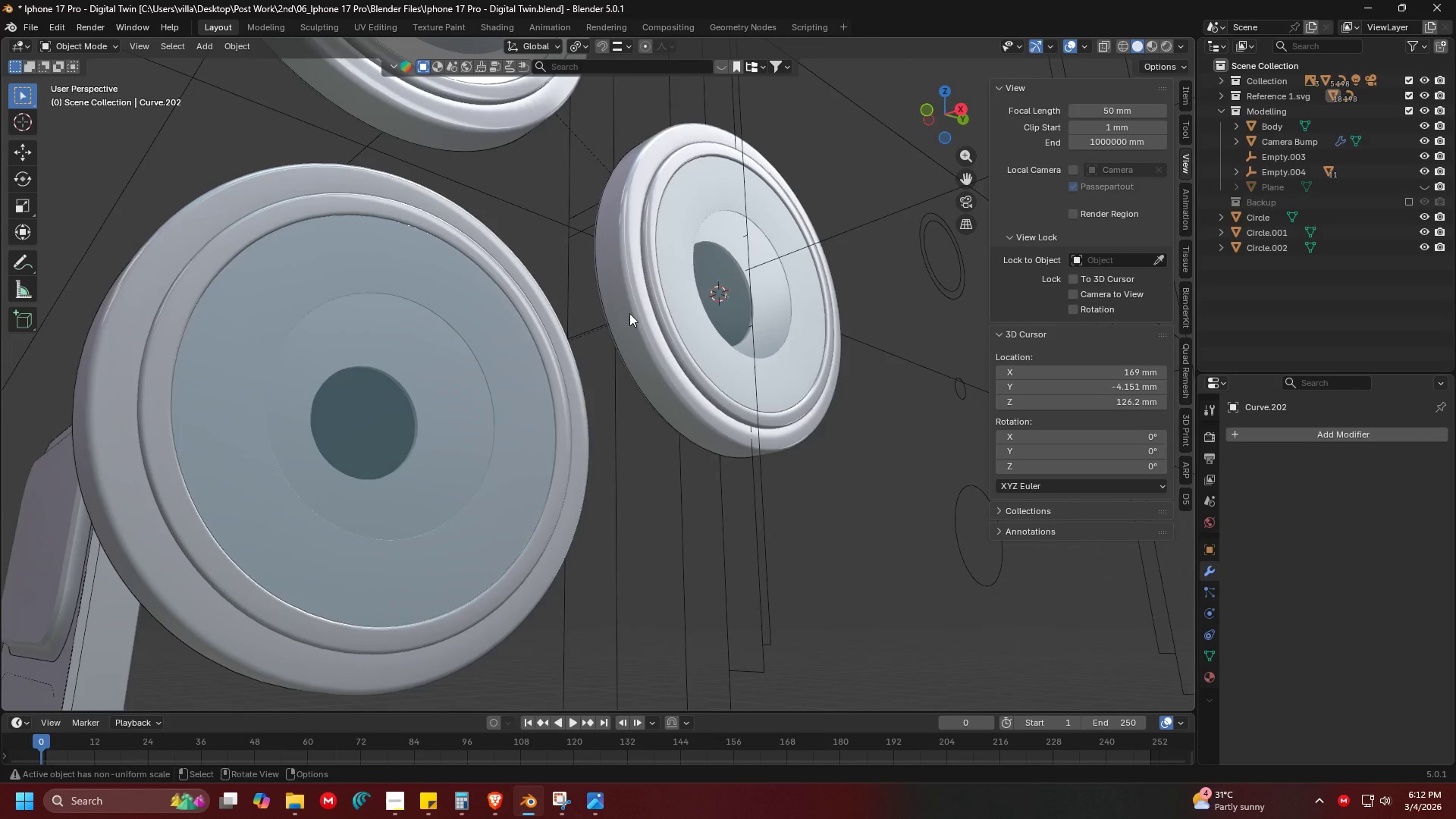 
key(Shift+ShiftLeft)
 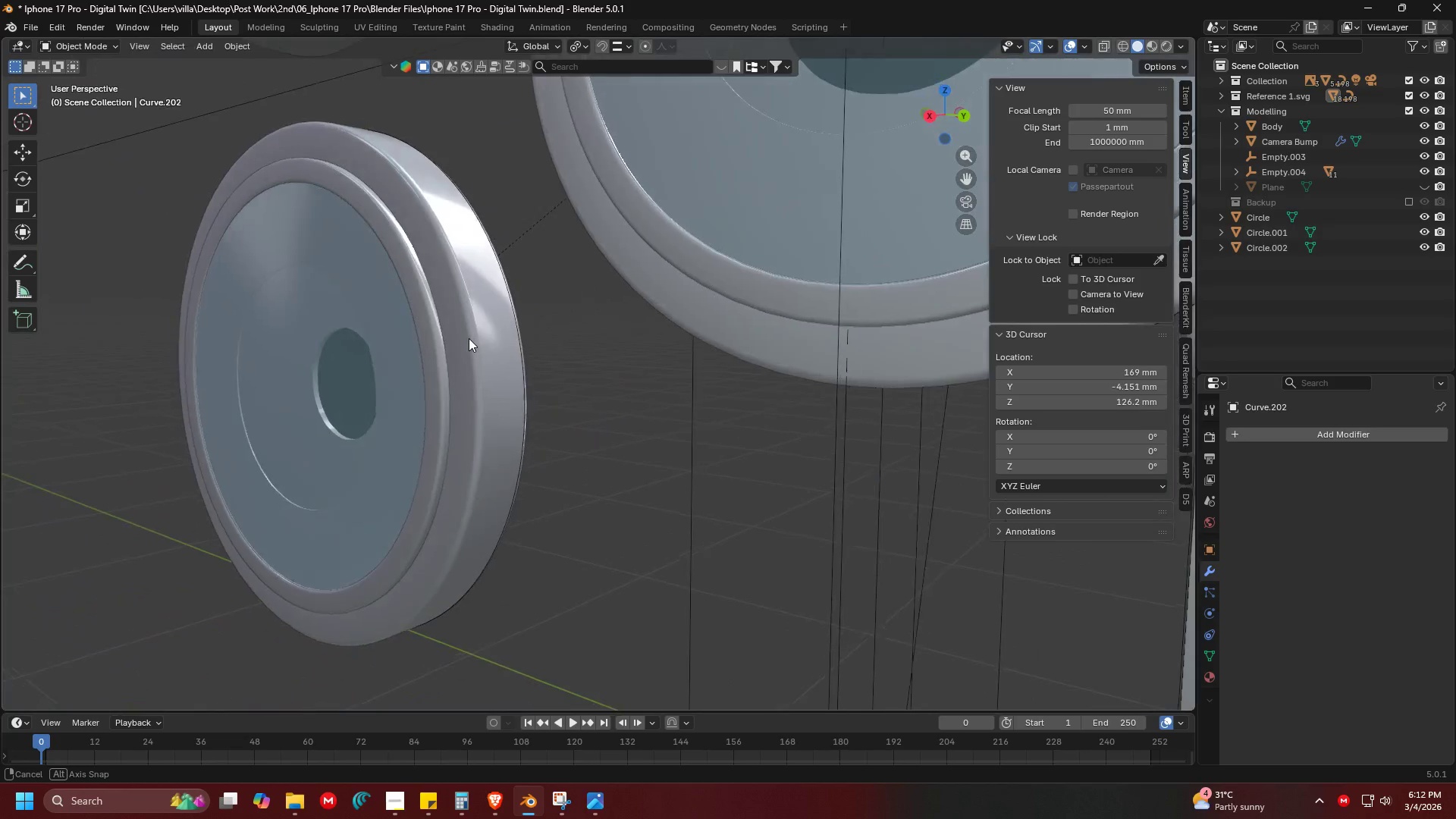 
scroll: coordinate [626, 321], scroll_direction: up, amount: 3.0
 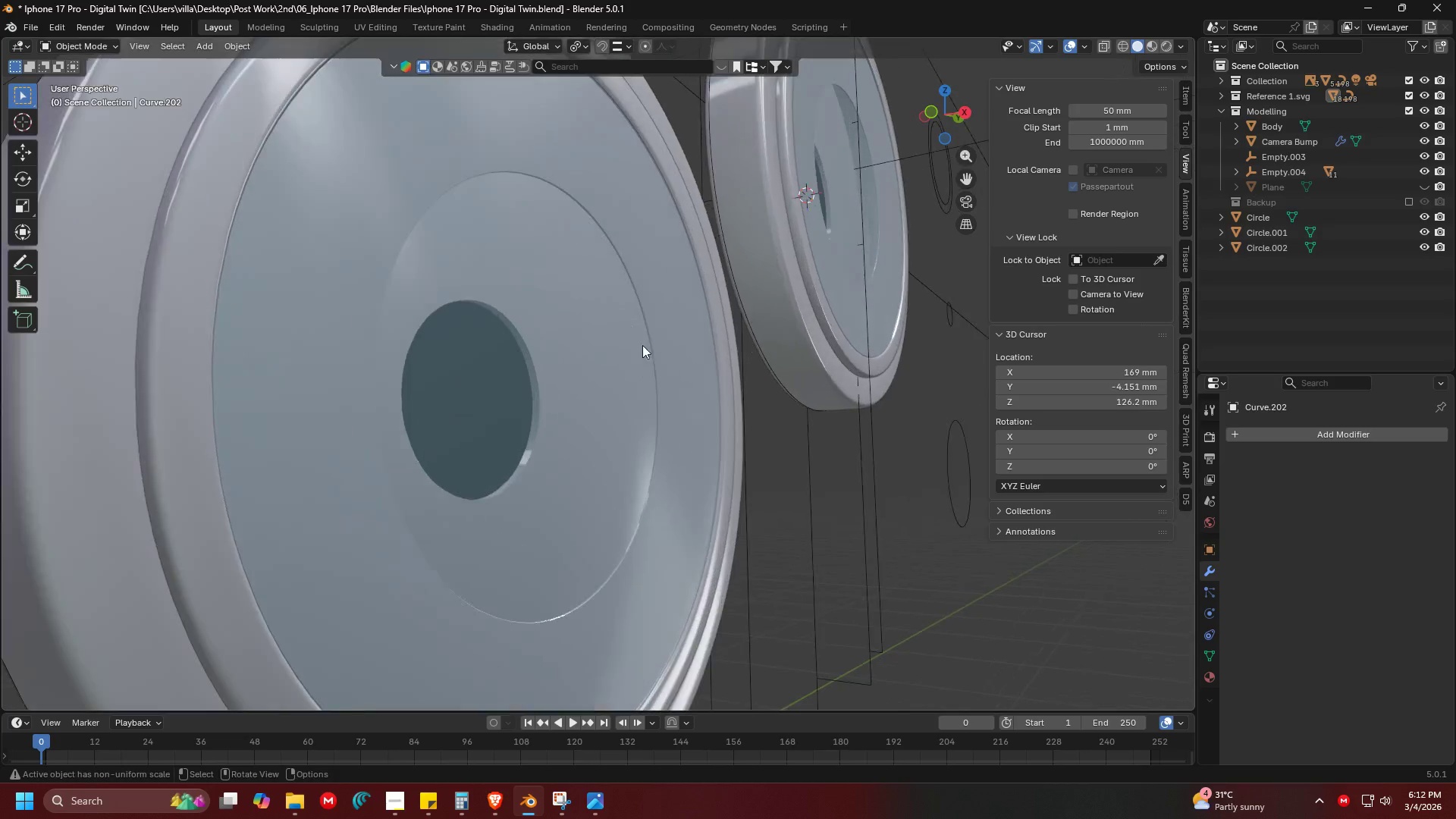 
key(Shift+ShiftLeft)
 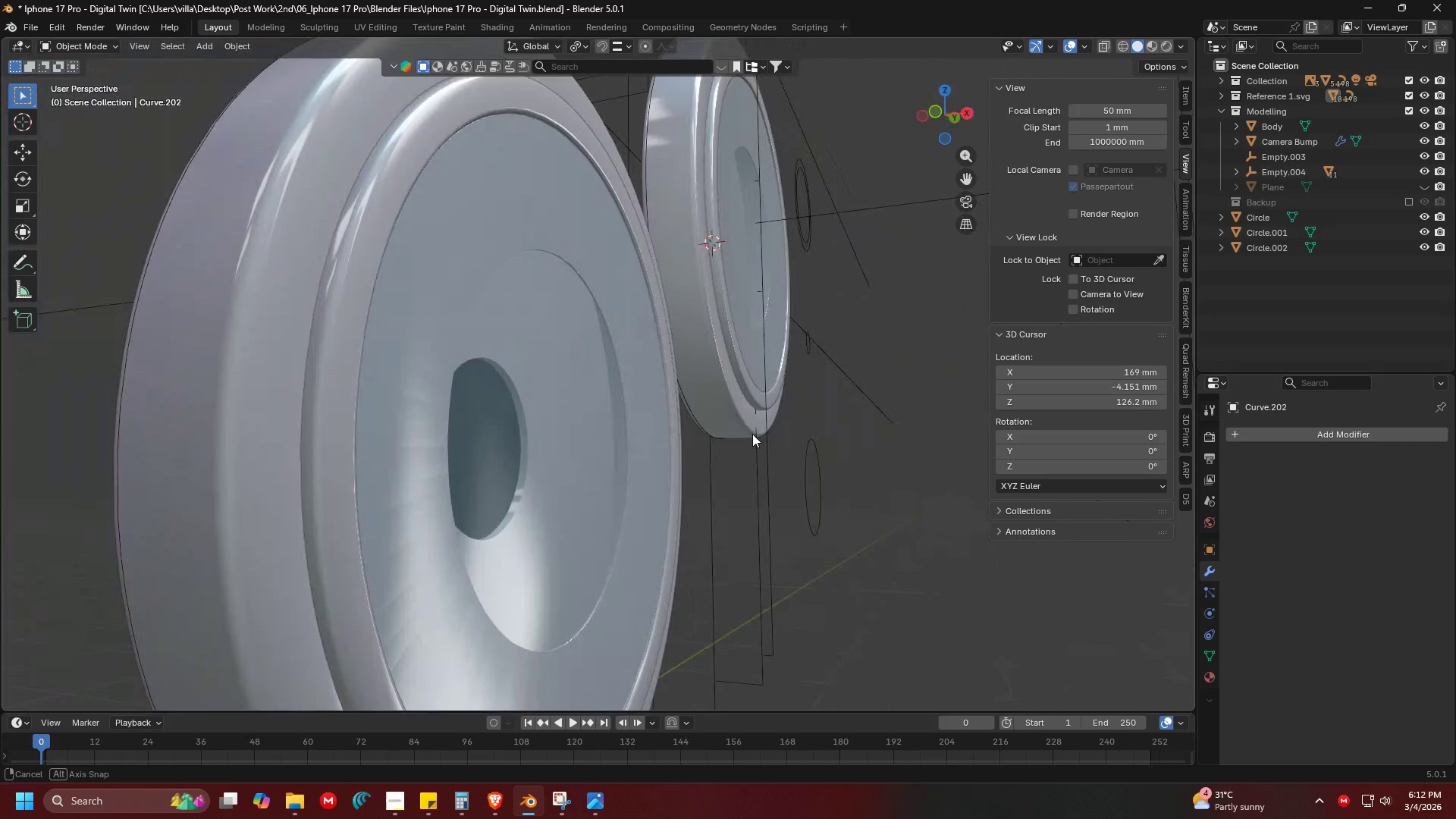 
key(Alt+AltLeft)
 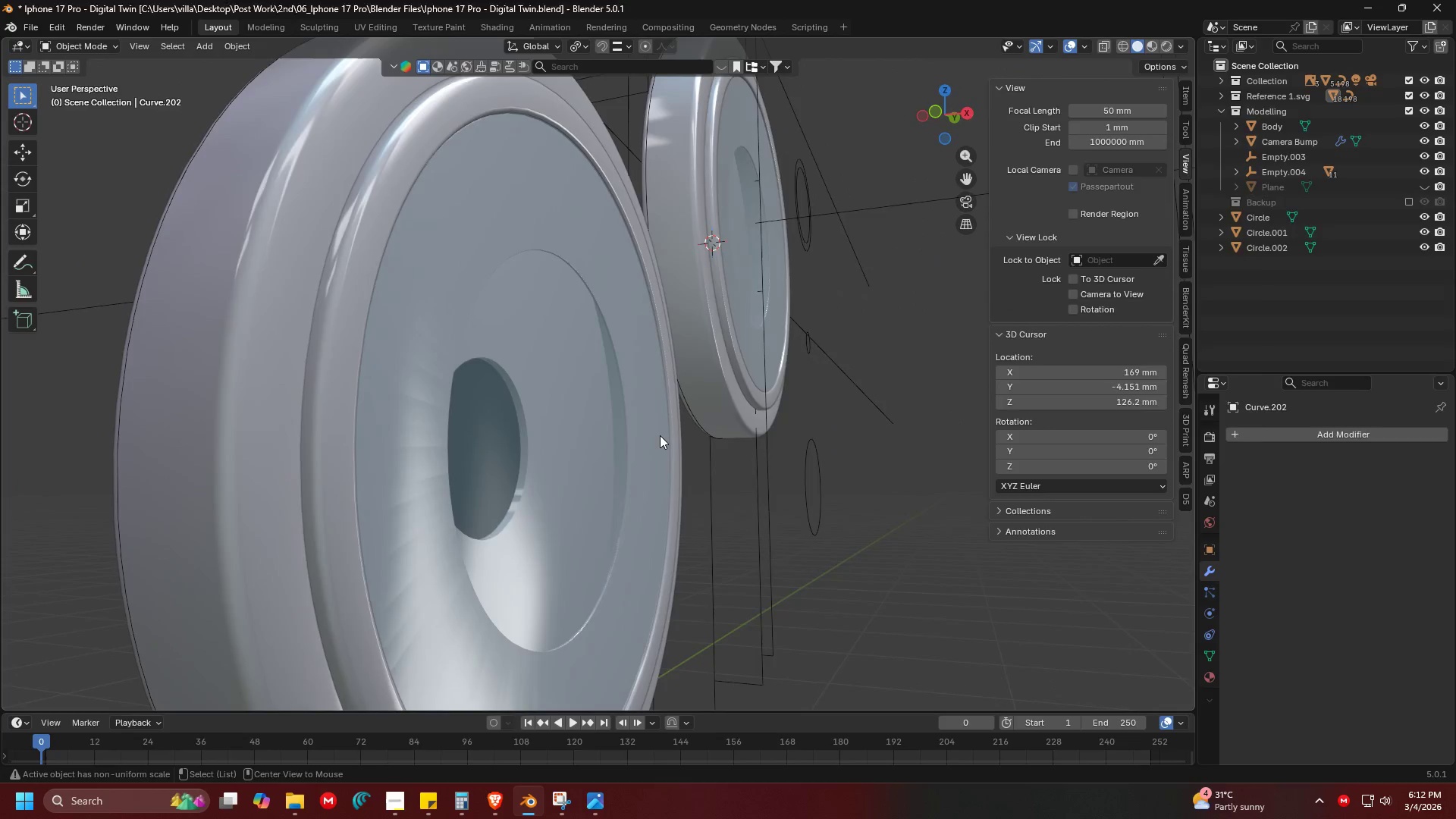 
key(Alt+Tab)
 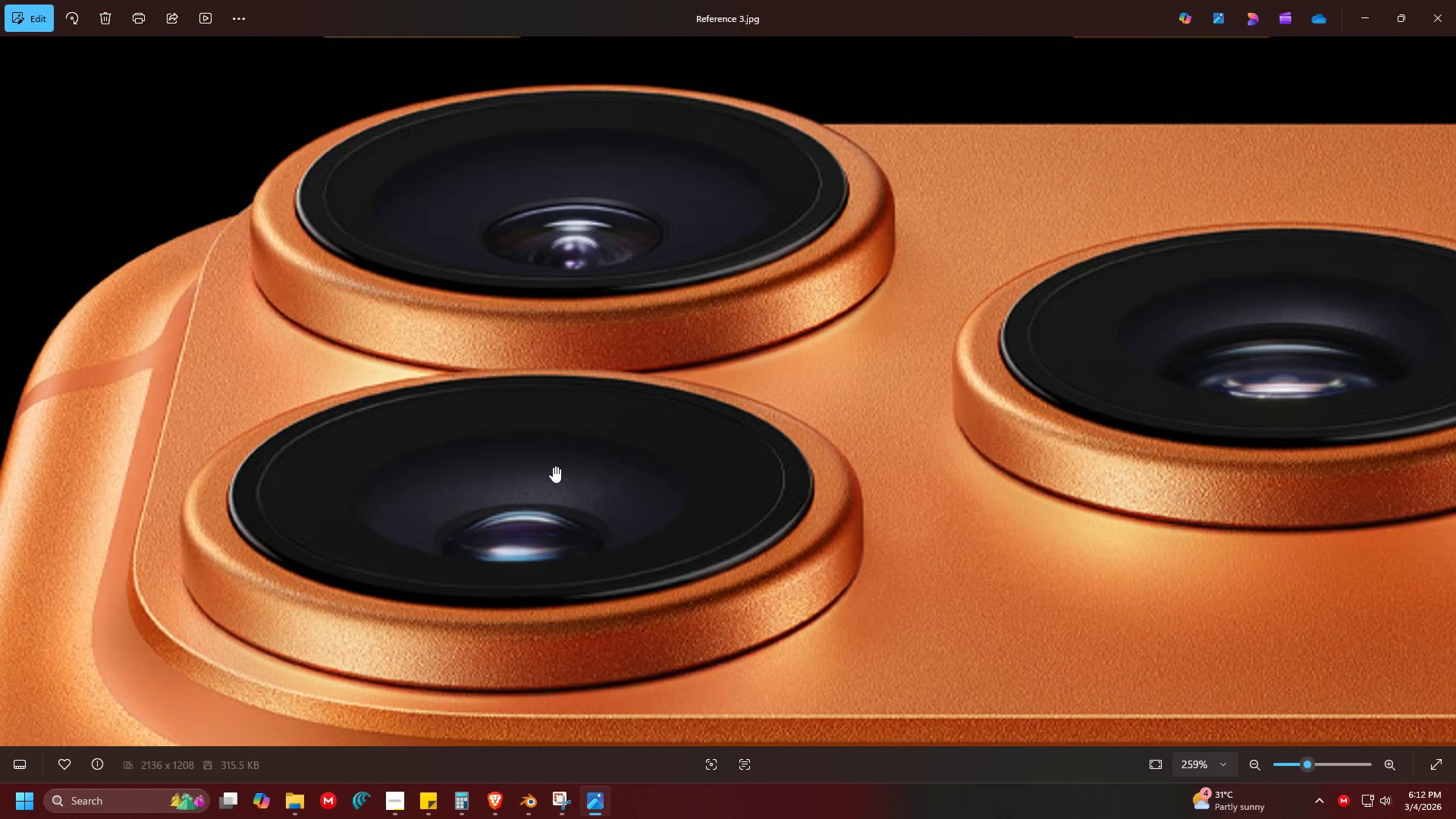 
hold_key(key=AltLeft, duration=1.5)
 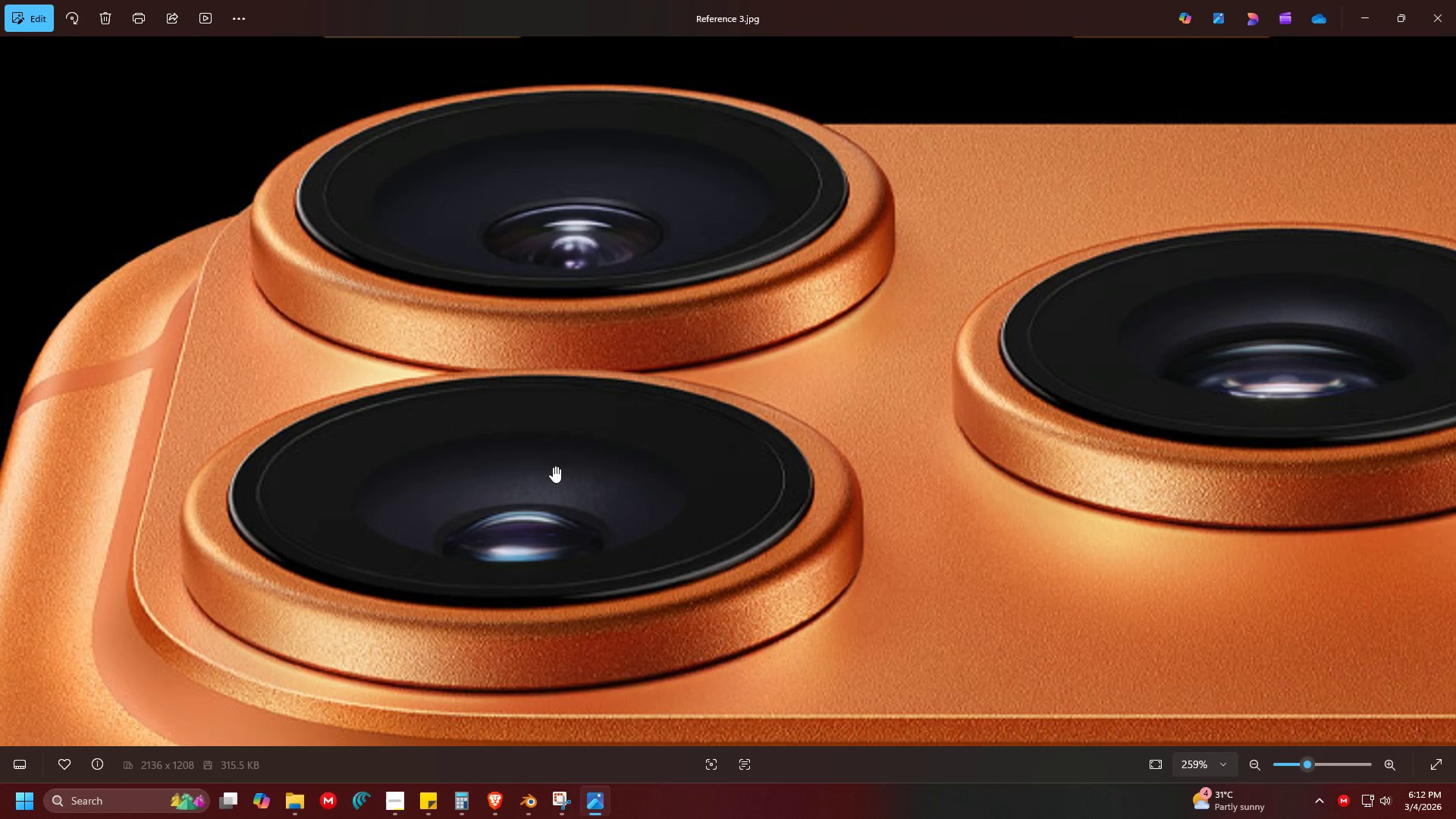 
hold_key(key=AltLeft, duration=1.51)
 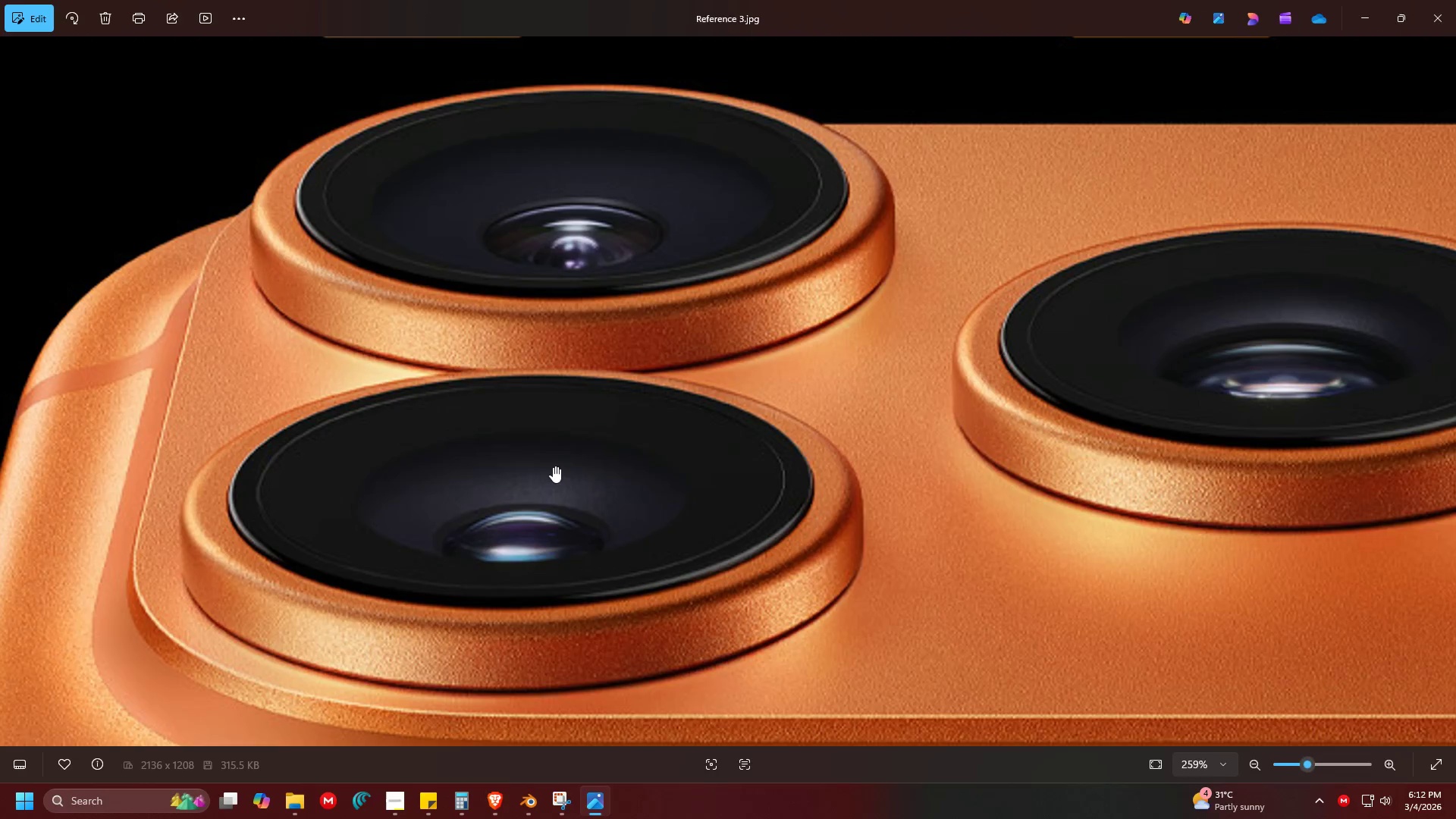 
key(Alt+AltLeft)
 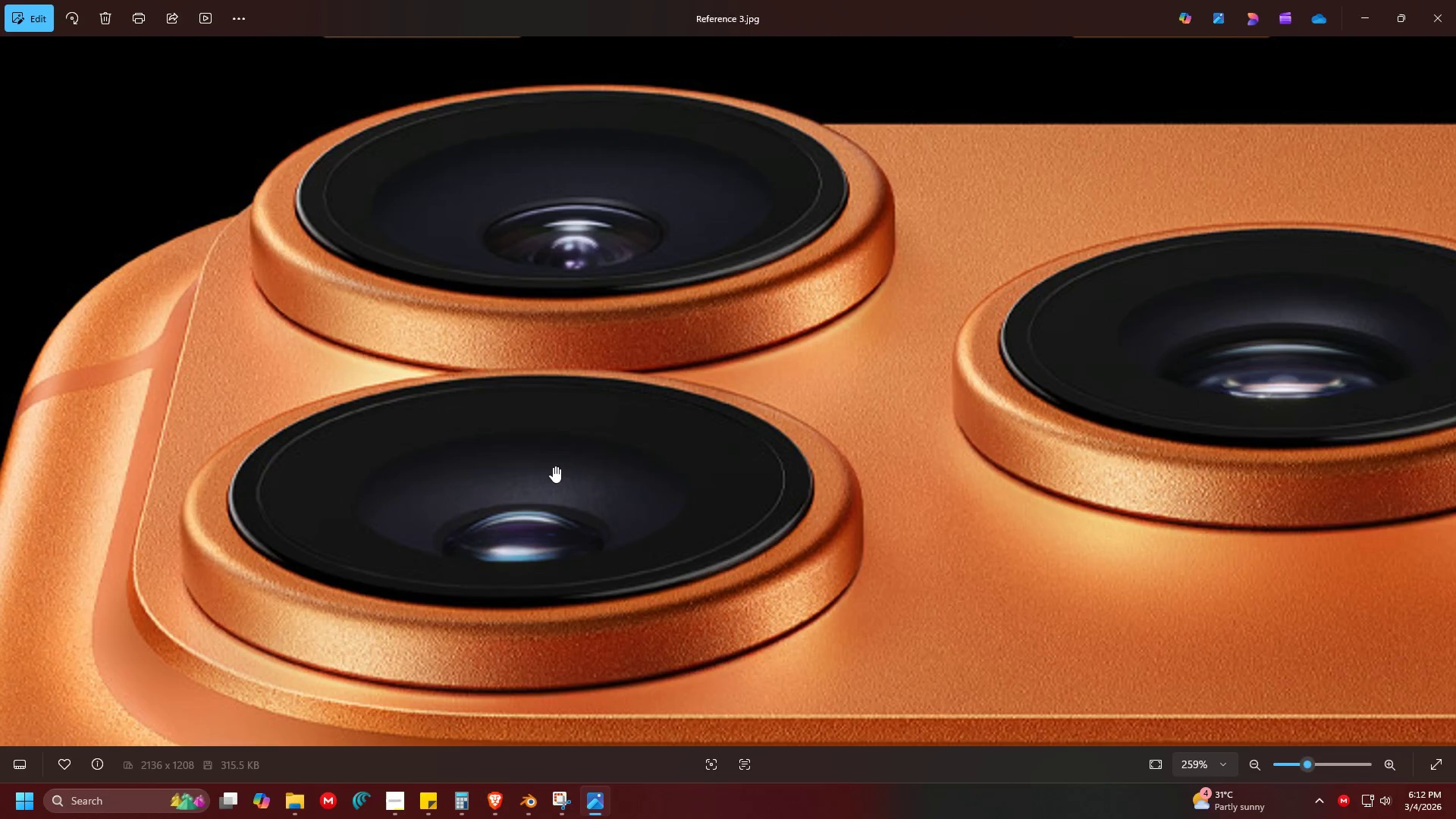 
key(Alt+AltLeft)
 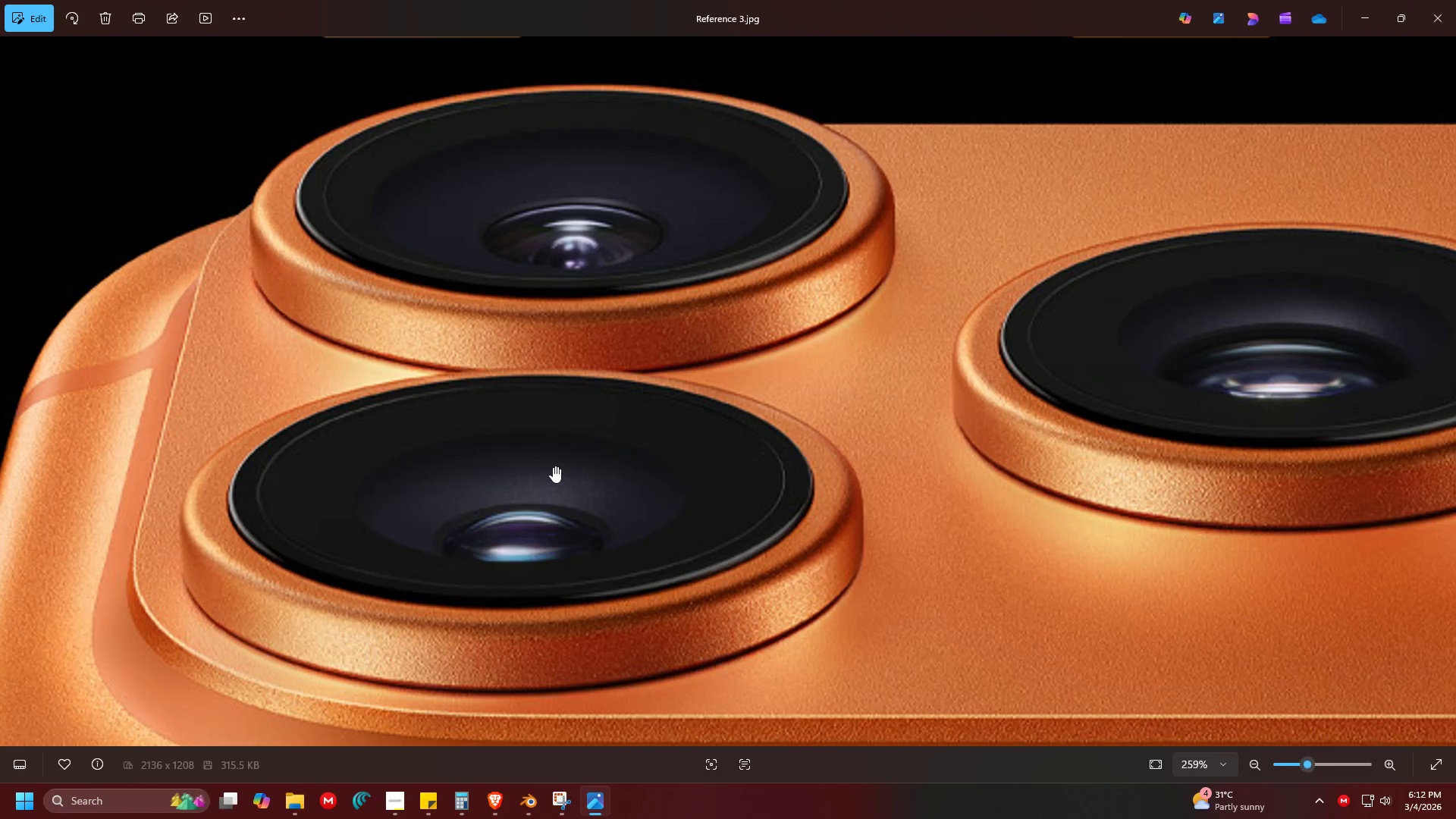 
key(Alt+AltLeft)
 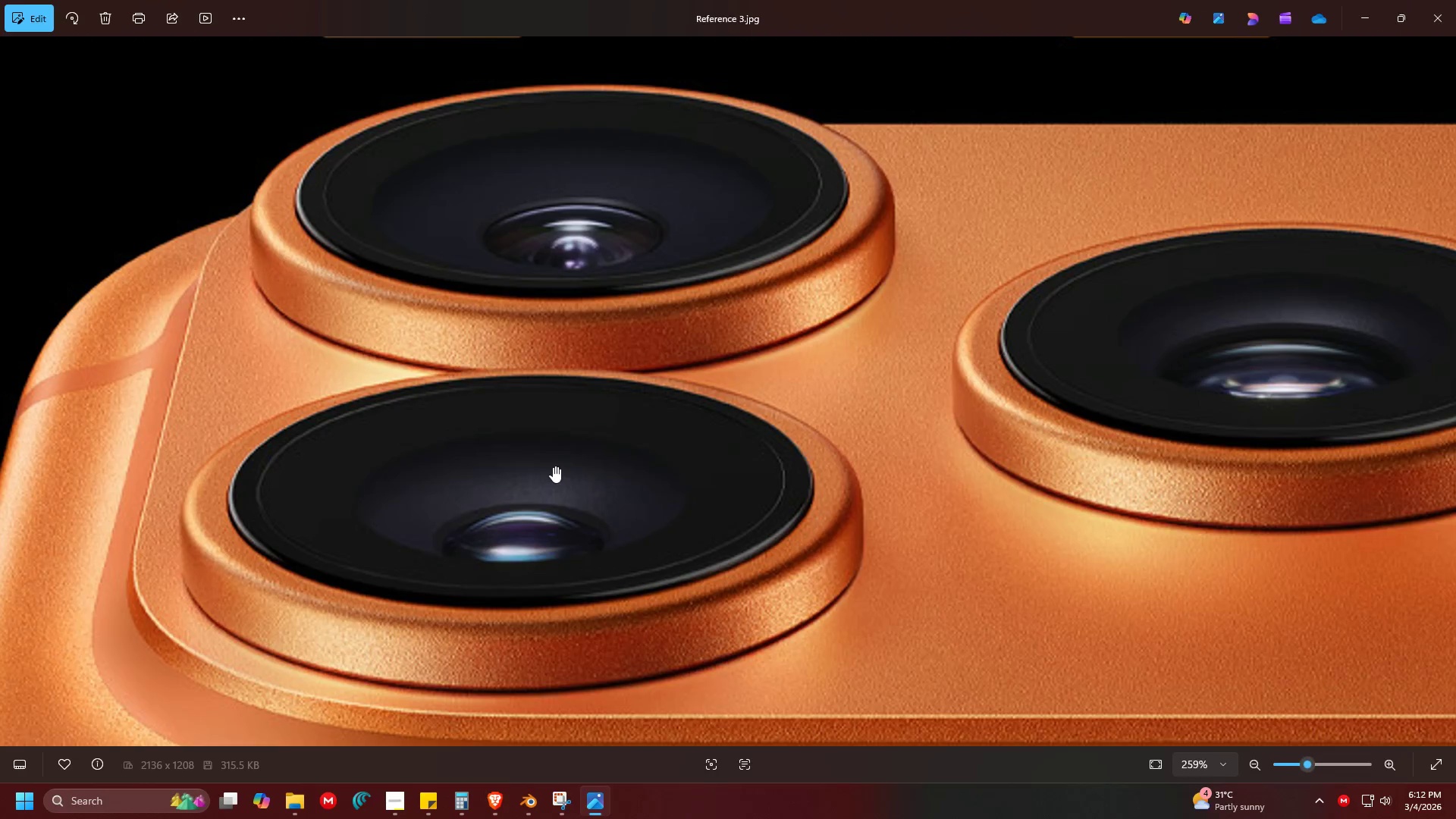 
key(Alt+AltLeft)
 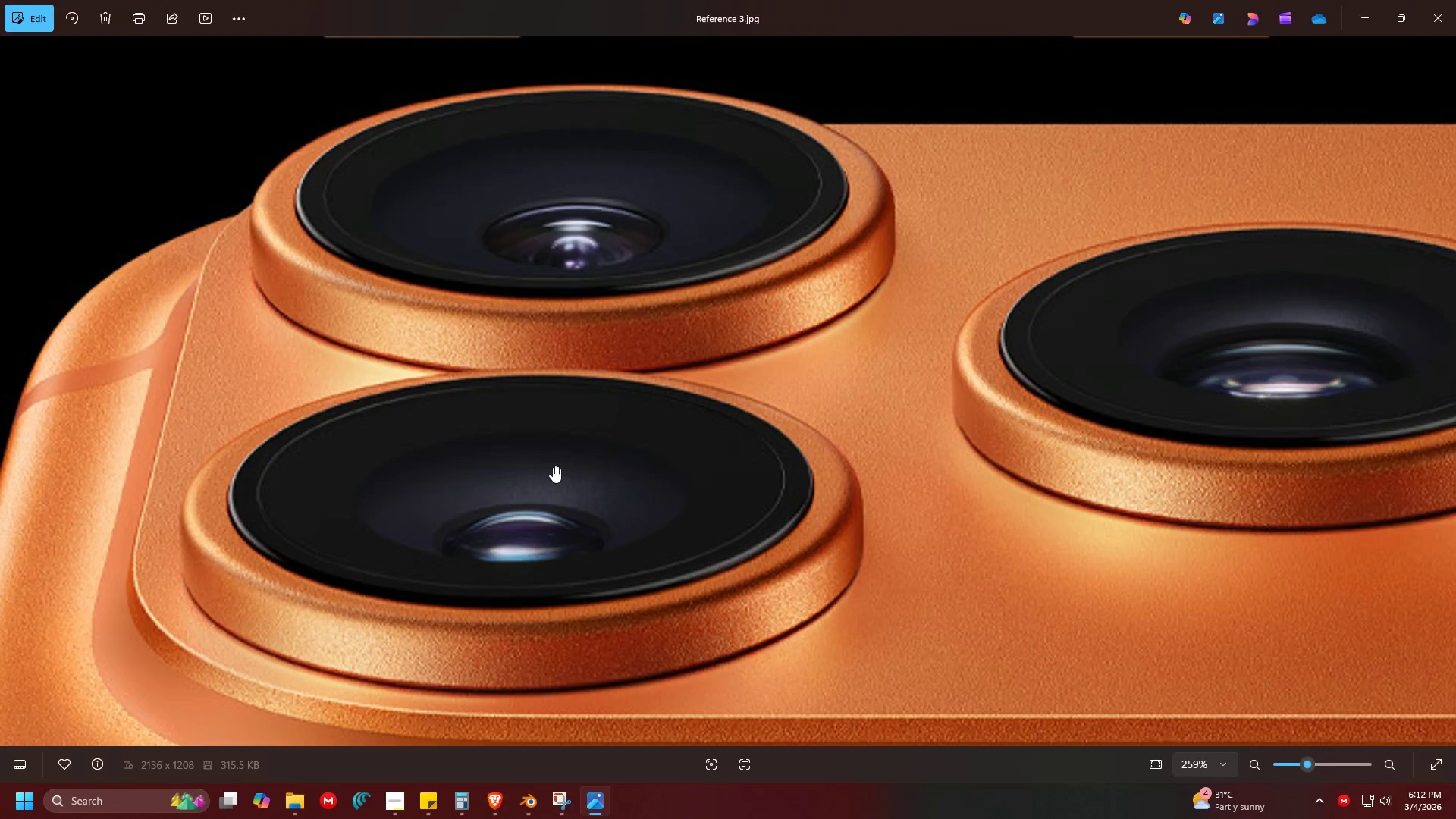 
key(Alt+Tab)
 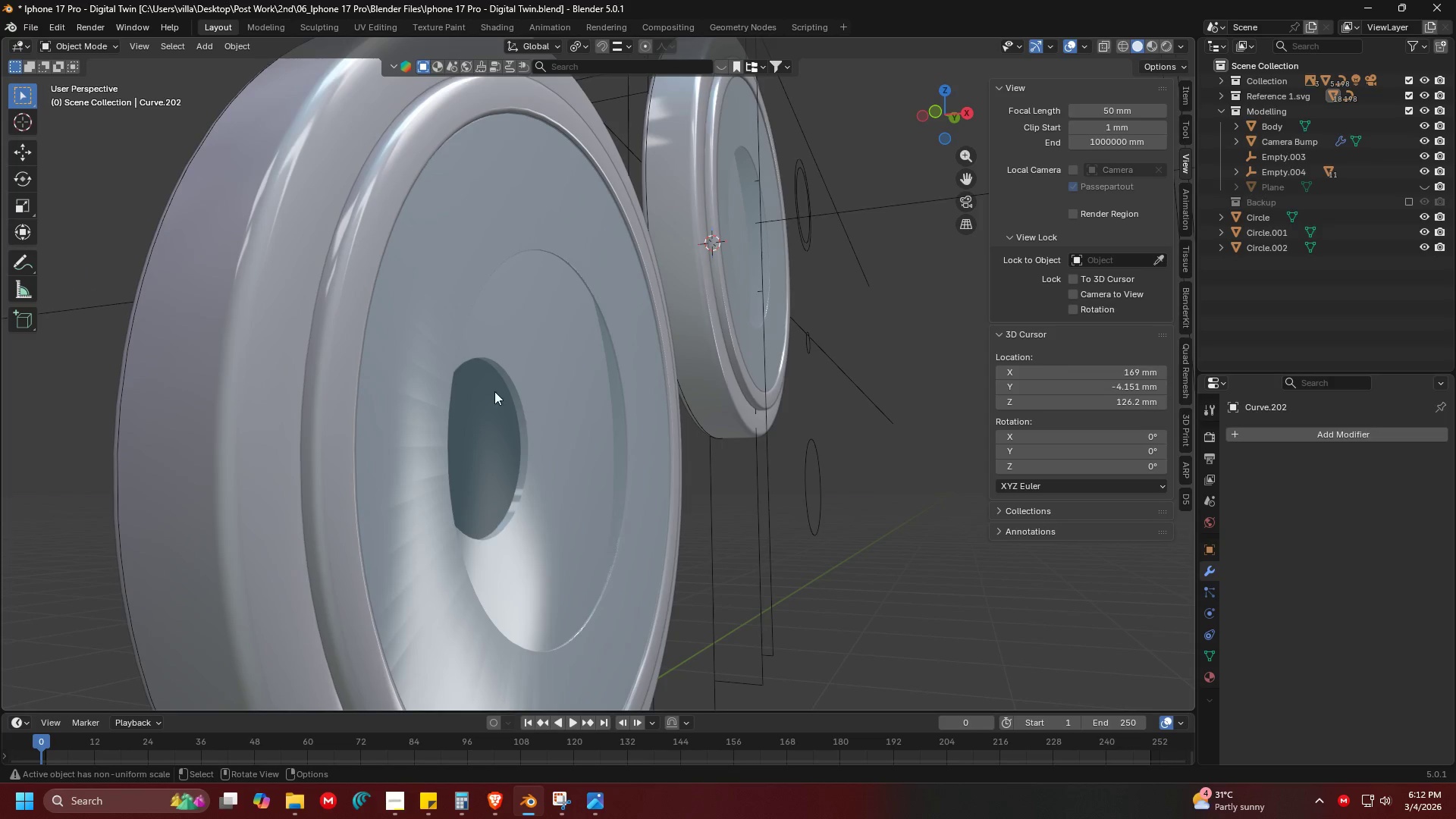 
hold_key(key=ShiftLeft, duration=0.34)
scroll: coordinate [575, 408], scroll_direction: down, amount: 4.0
 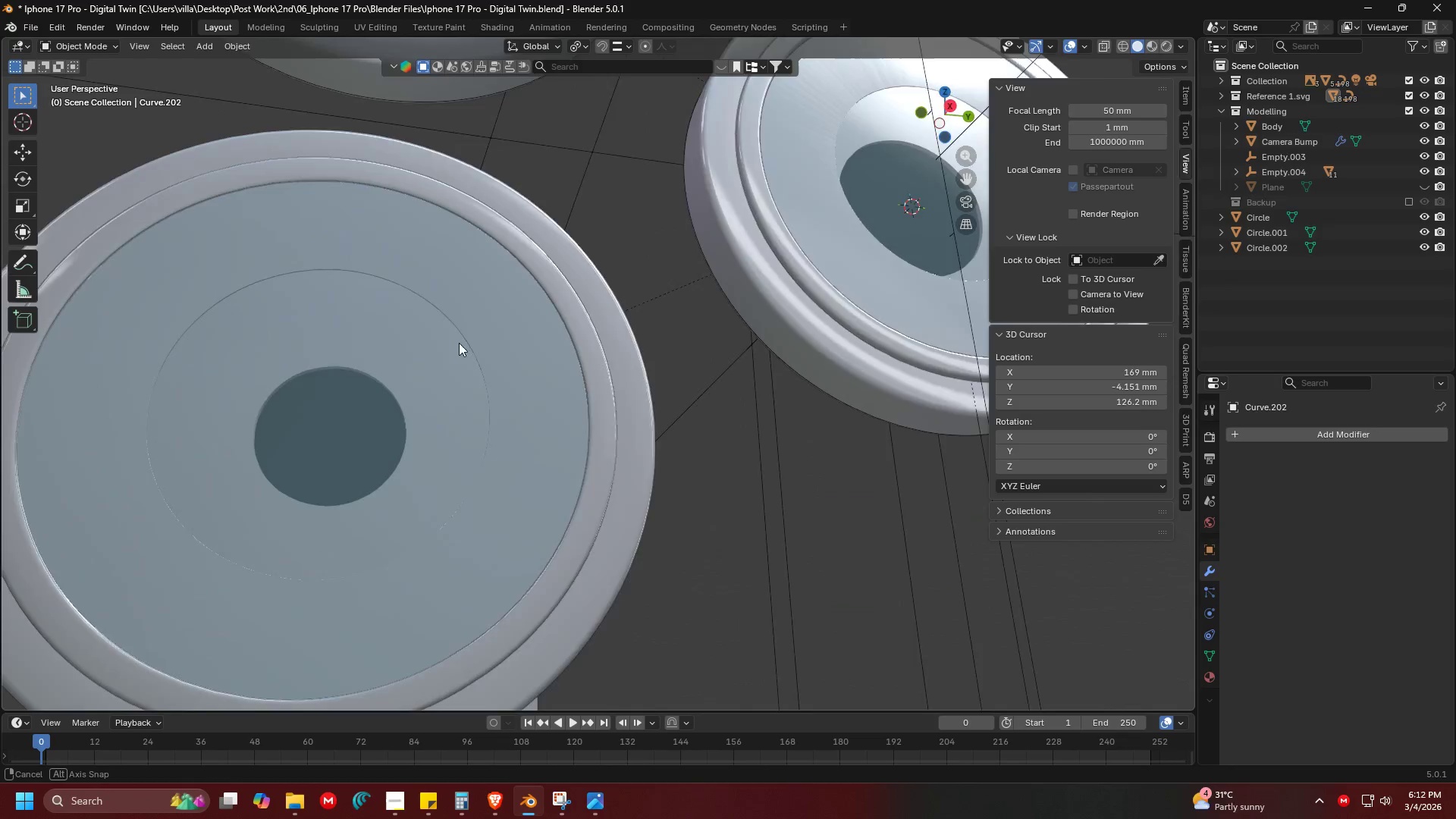 
key(Shift+ShiftLeft)
 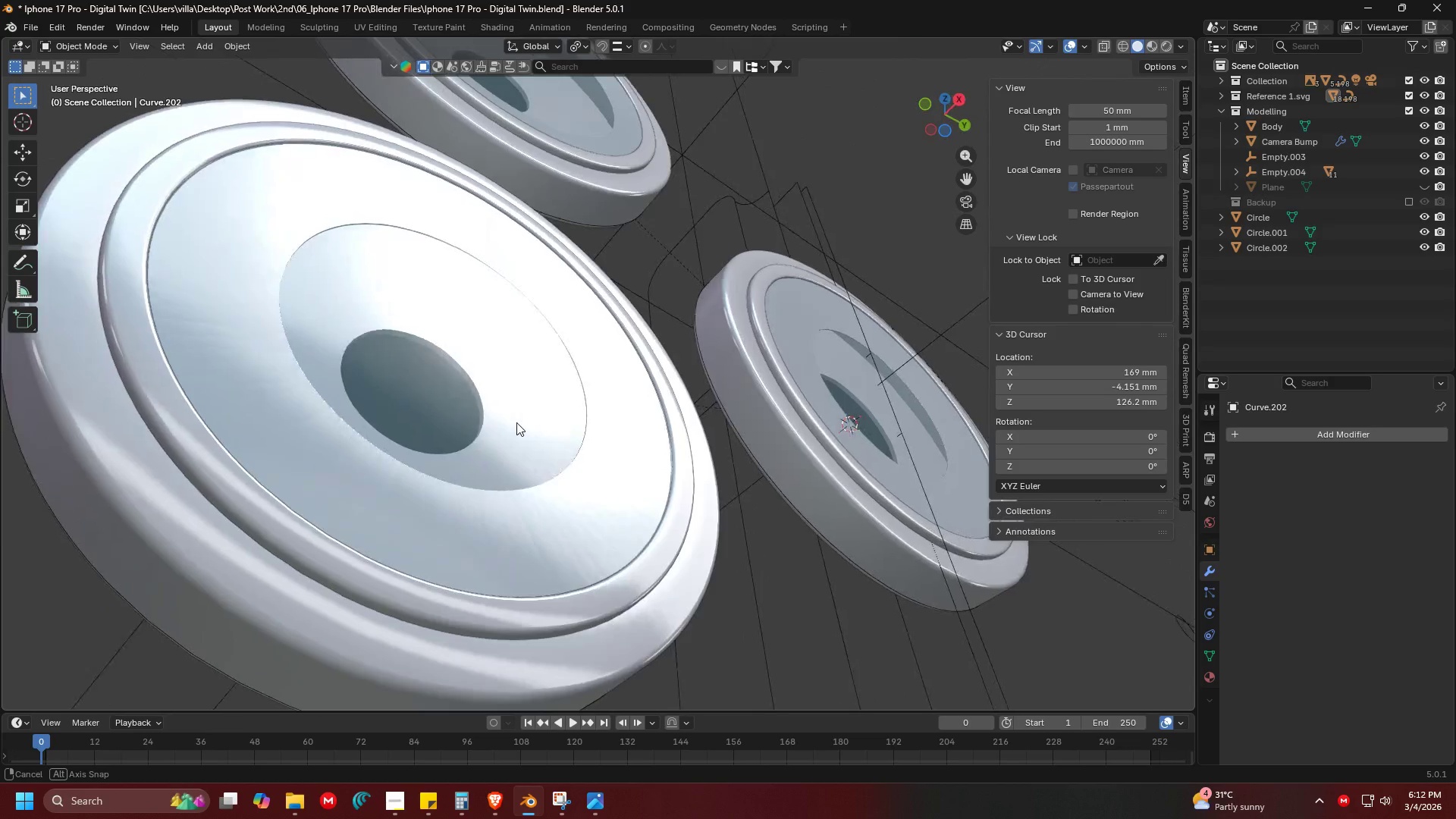 
key(Alt+AltLeft)
 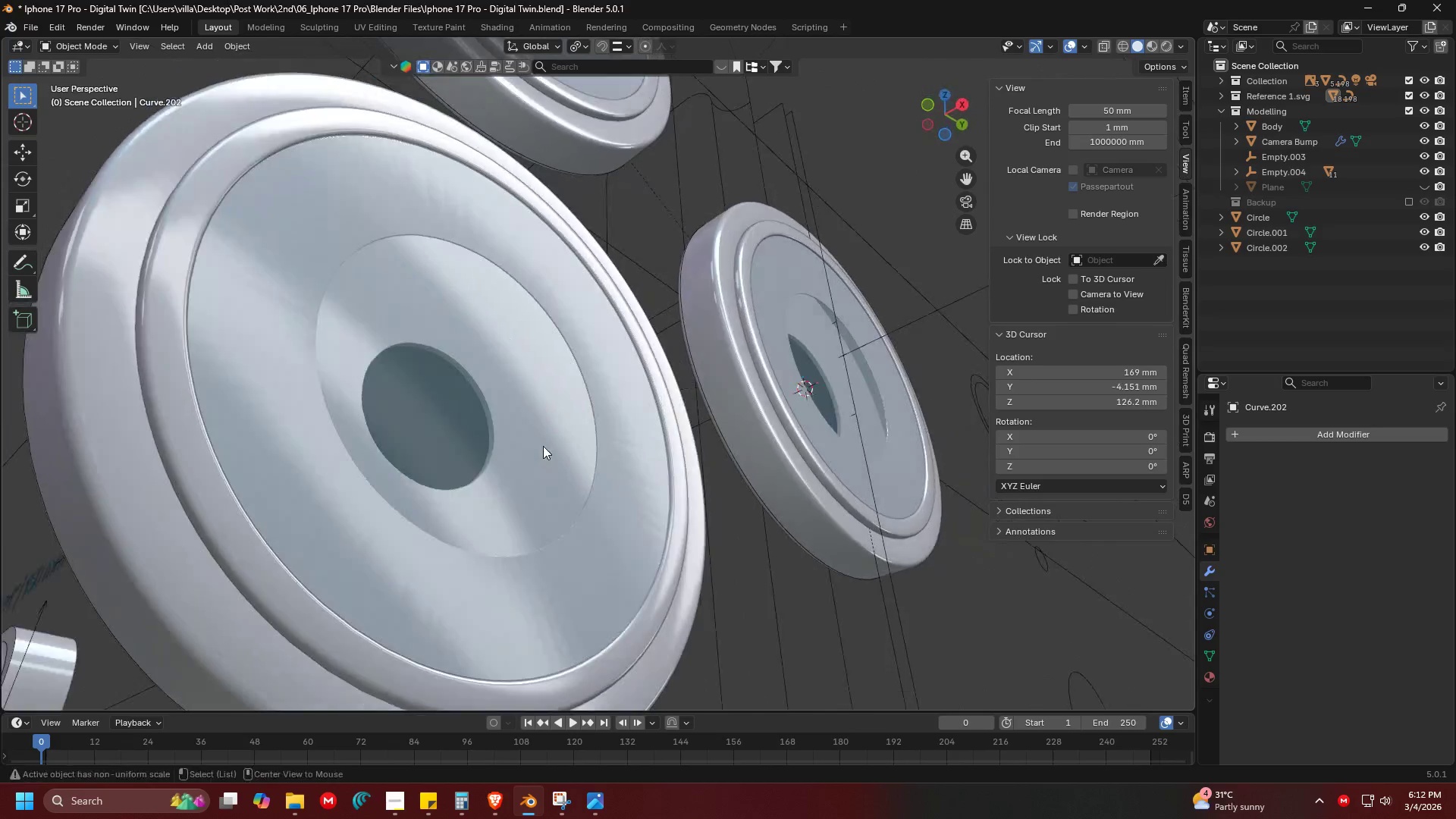 
key(Alt+Tab)
 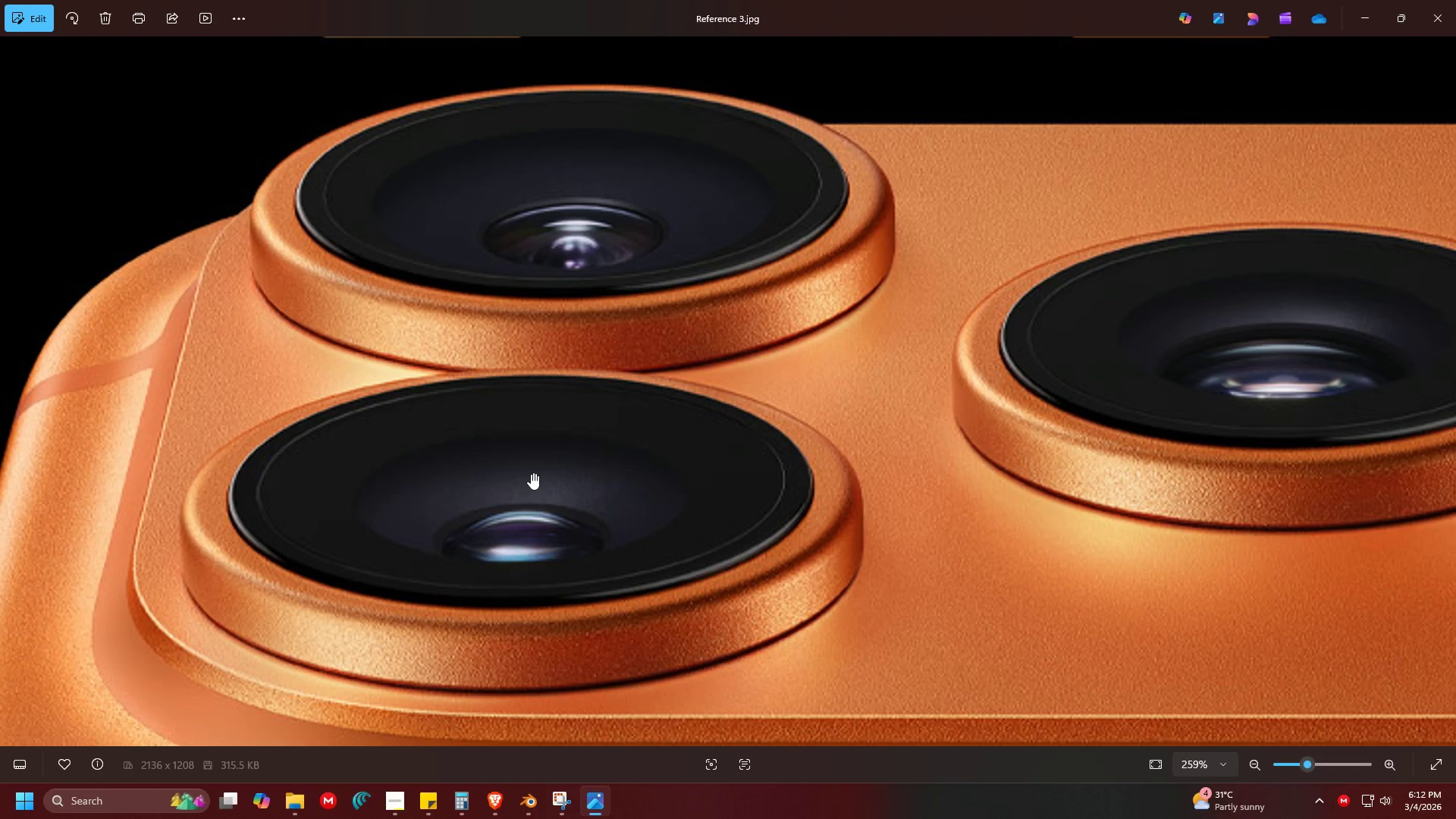 
key(Alt+AltLeft)
 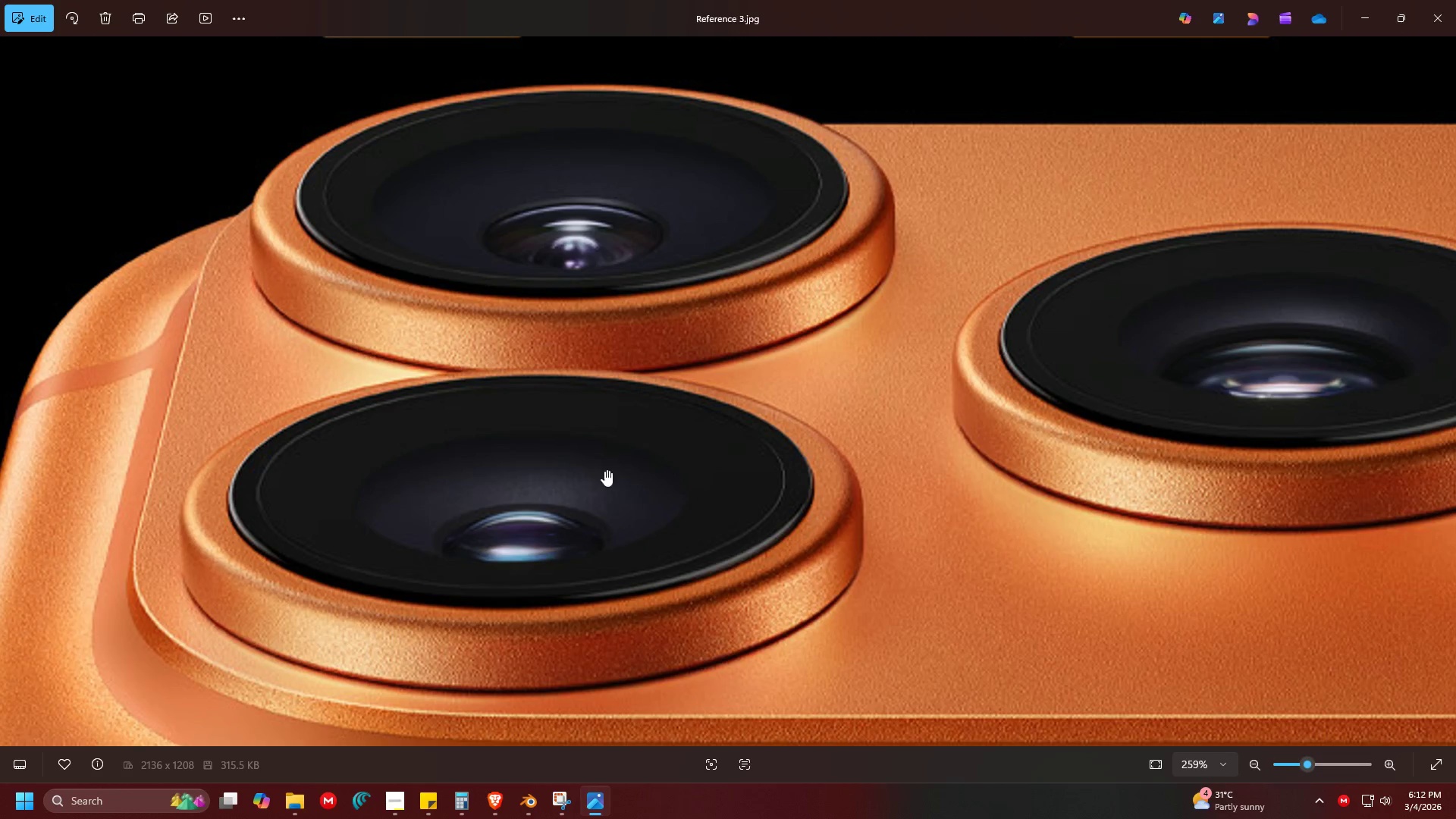 
key(Alt+Tab)
 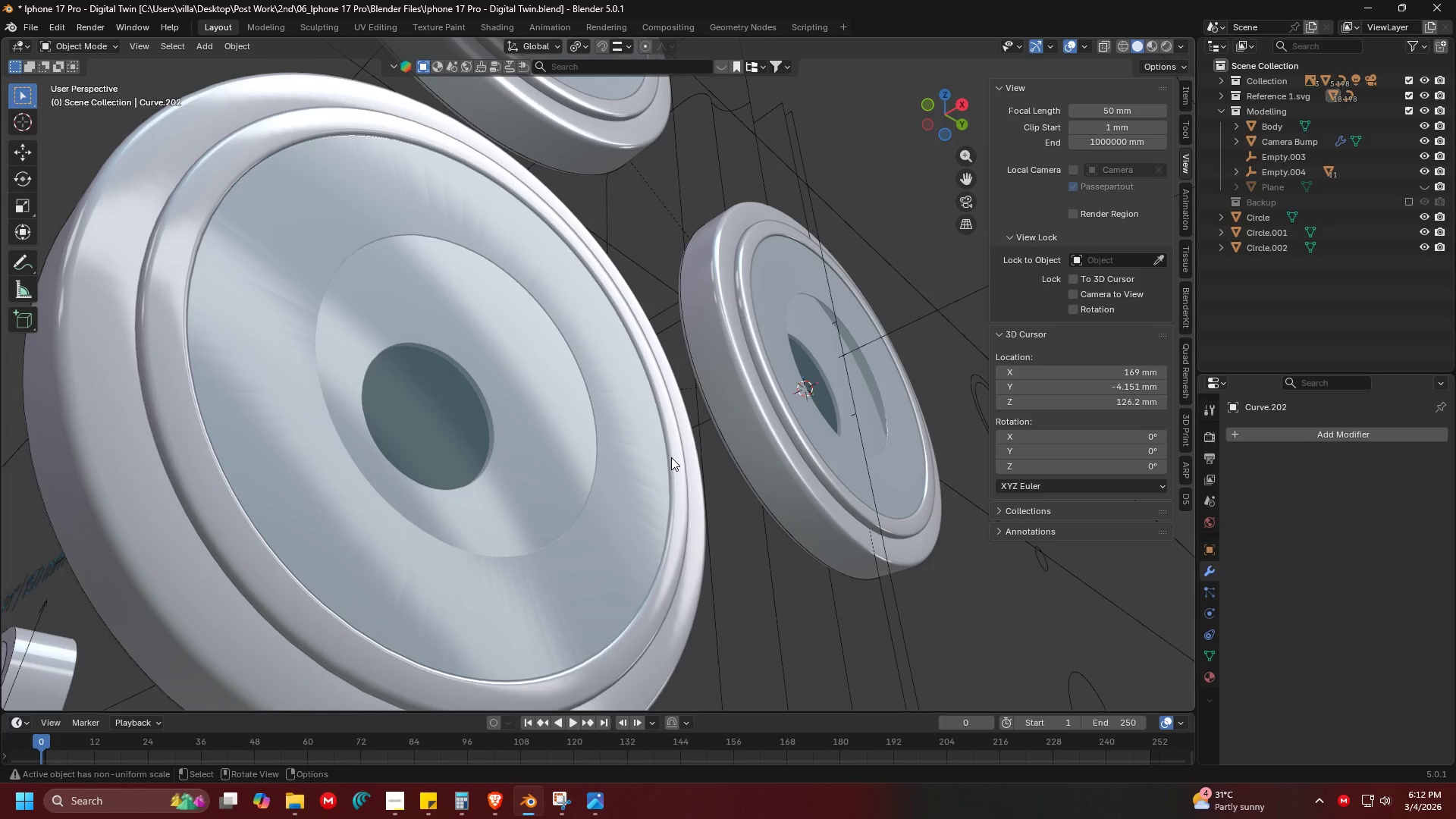 
scroll: coordinate [650, 465], scroll_direction: down, amount: 2.0
 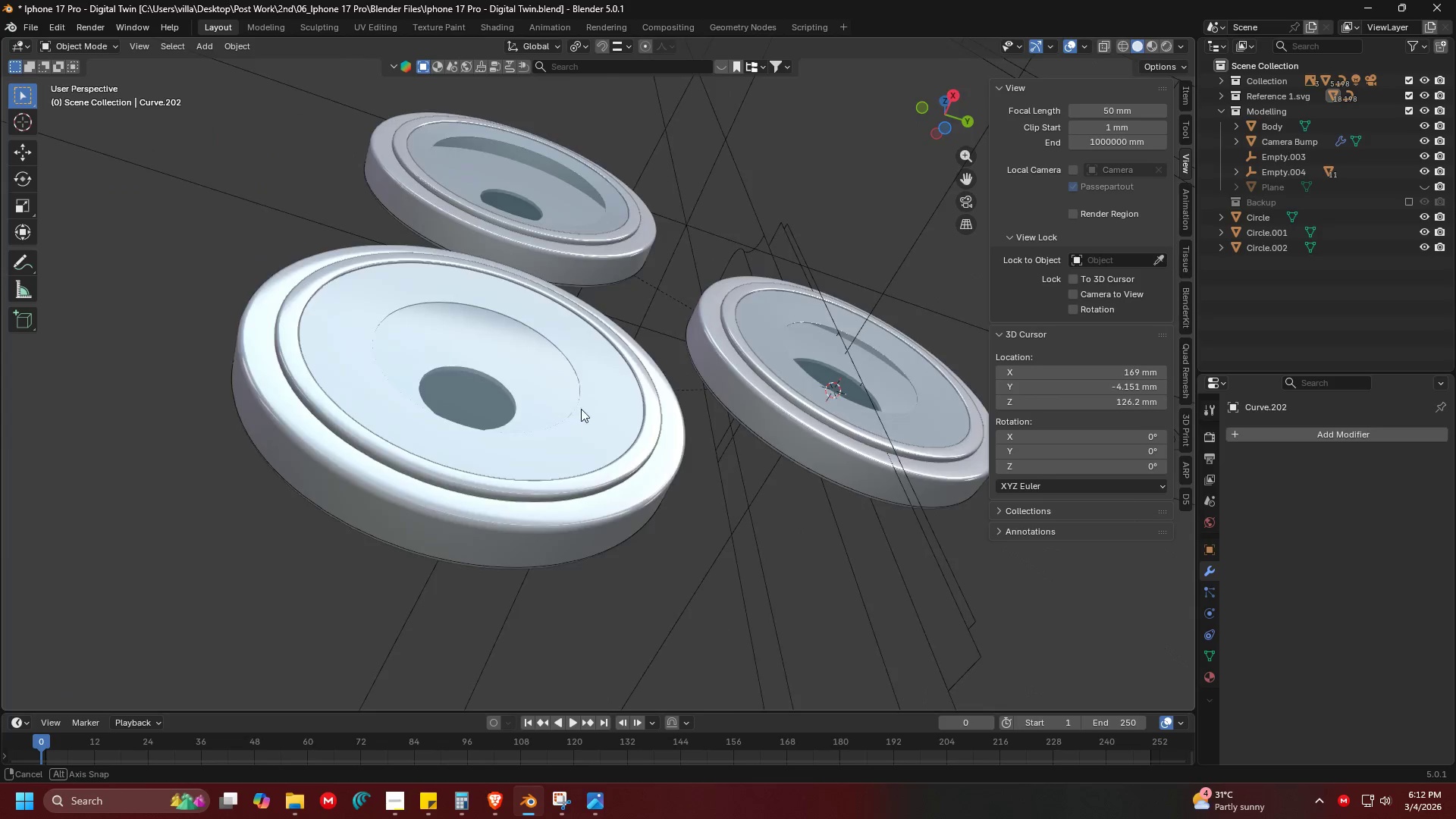 
key(Shift+ShiftLeft)
 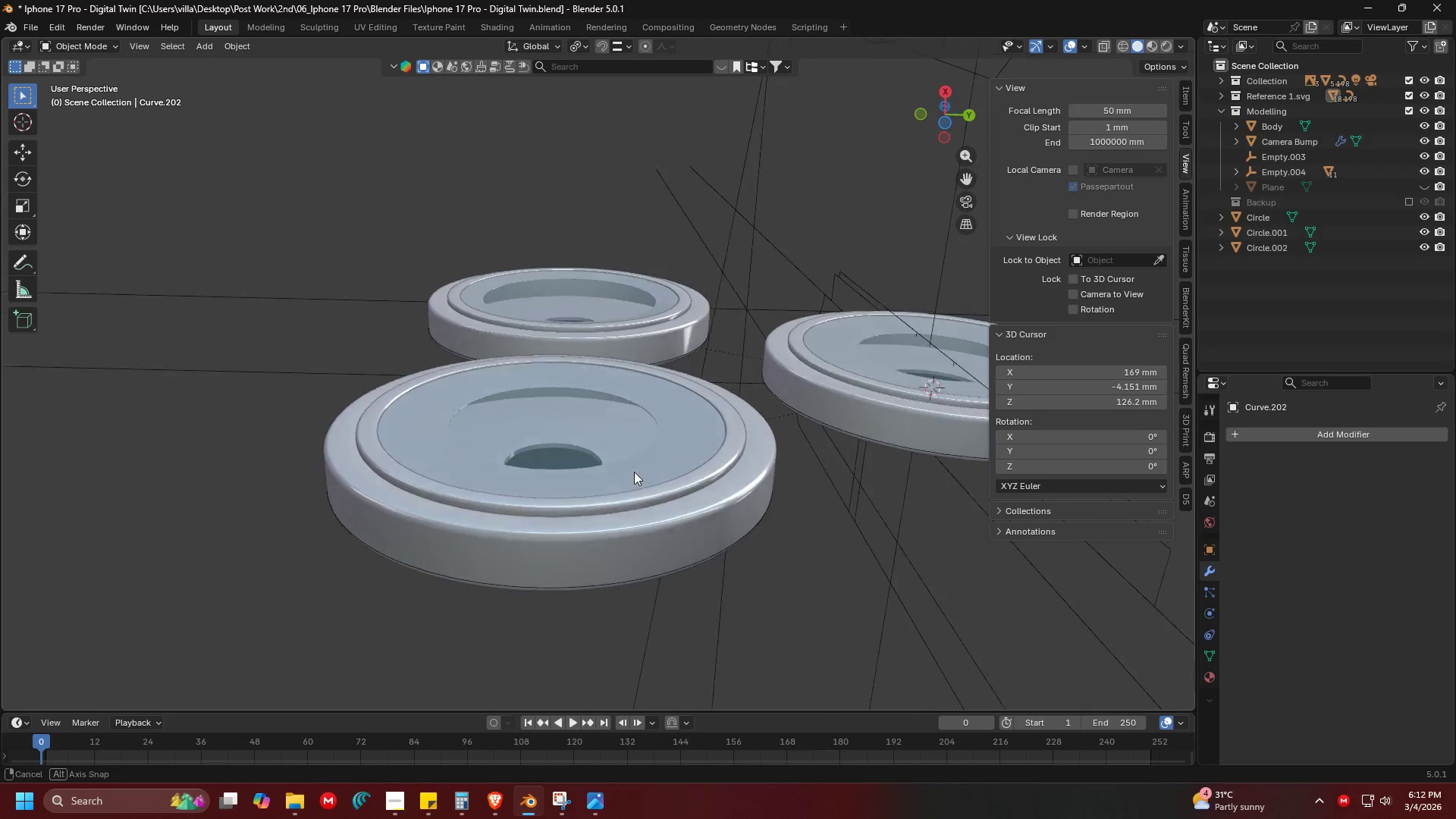 
key(Shift+ShiftLeft)
 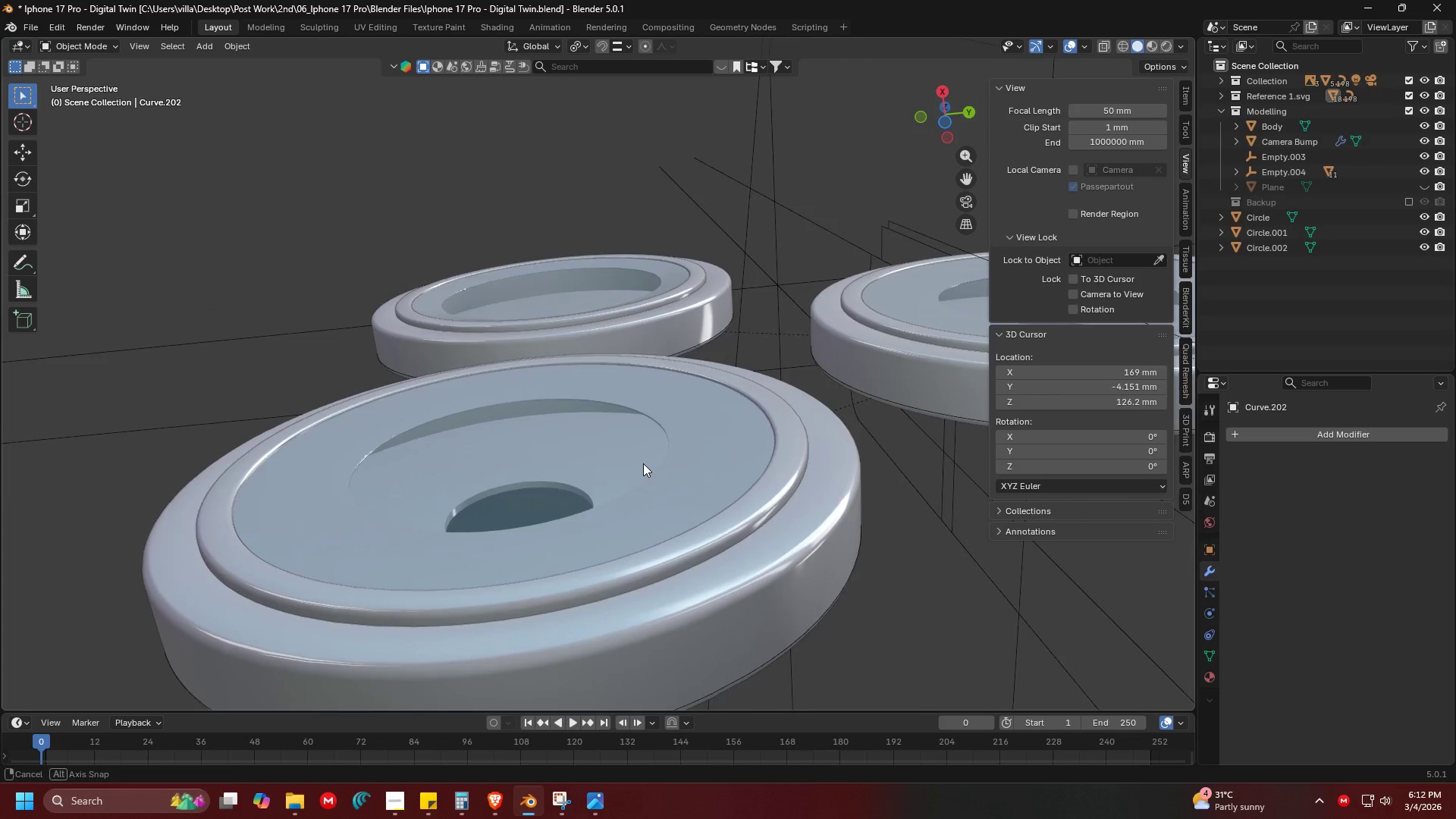 
scroll: coordinate [621, 469], scroll_direction: up, amount: 2.0
 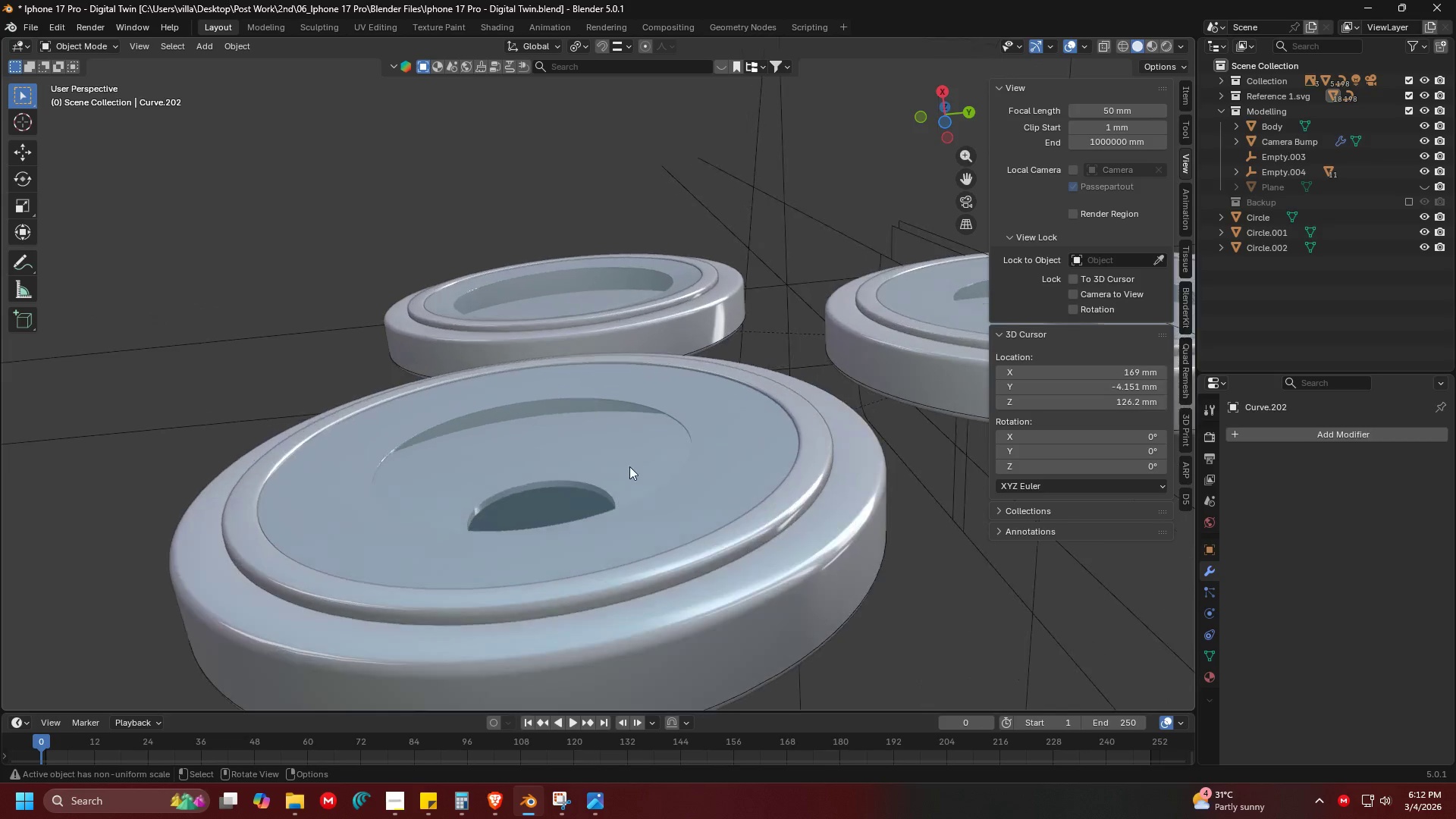 
key(Alt+AltLeft)
 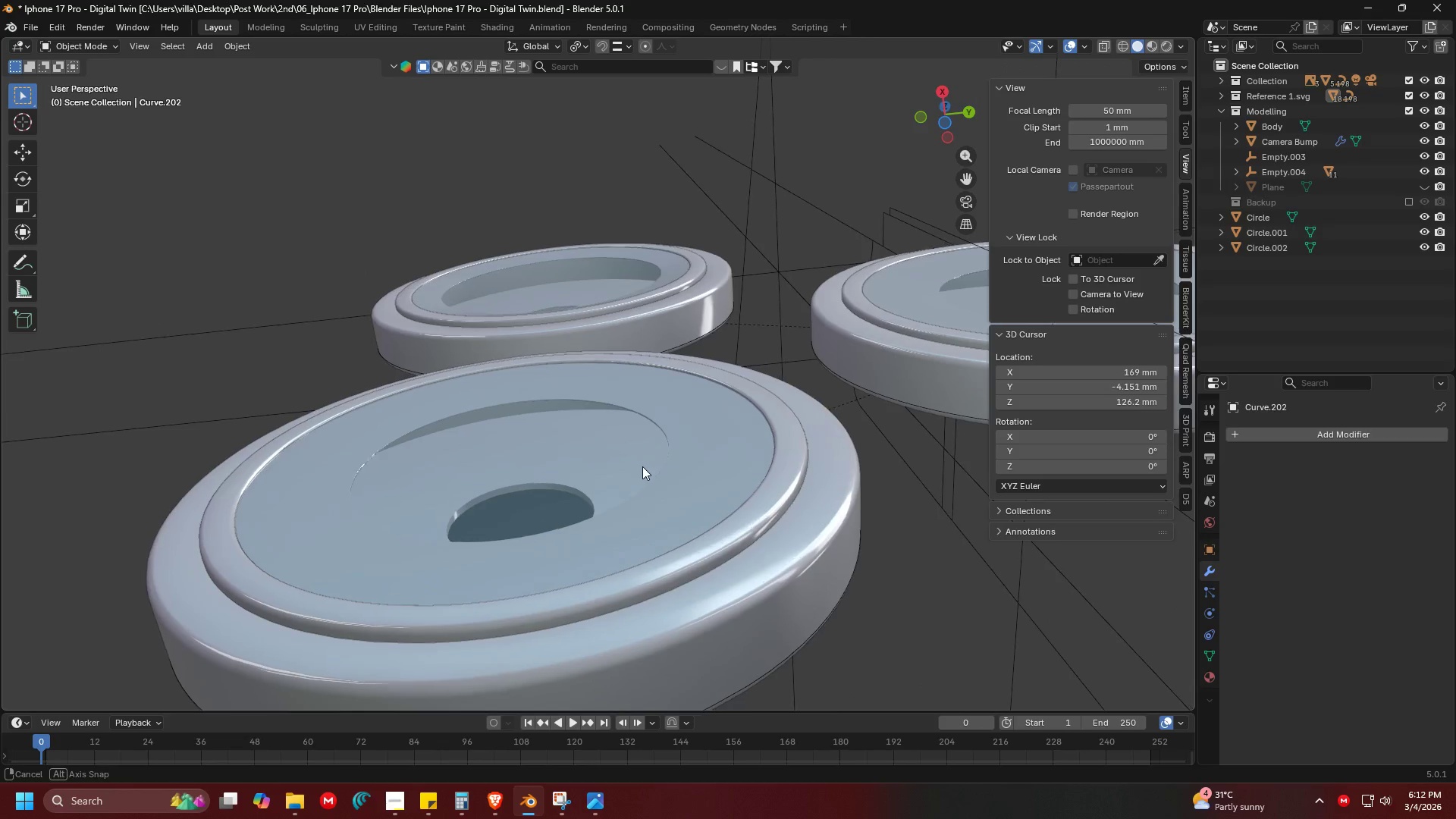 
key(Alt+Tab)
 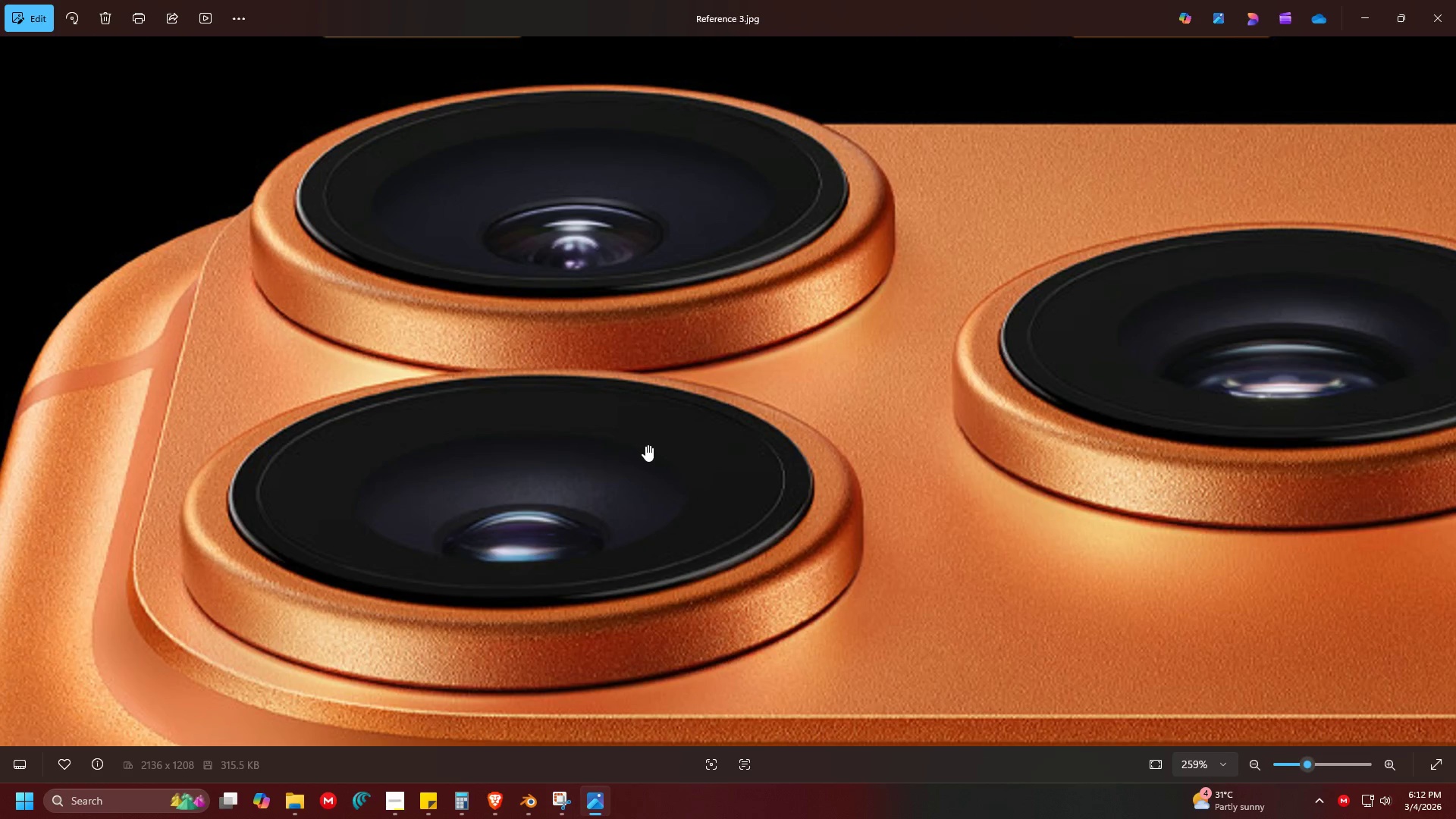 
key(Alt+AltLeft)
 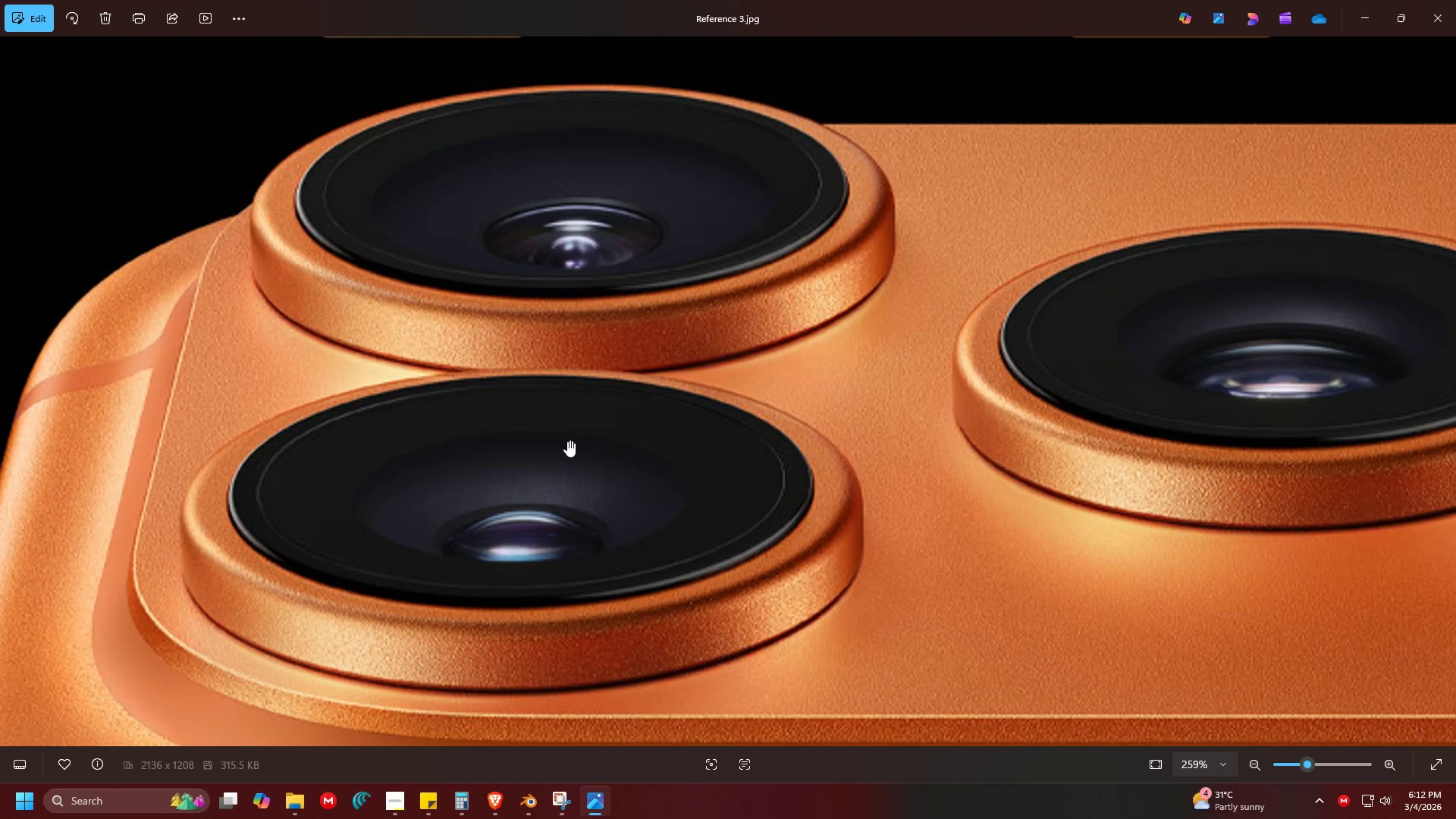 
key(Alt+Tab)
 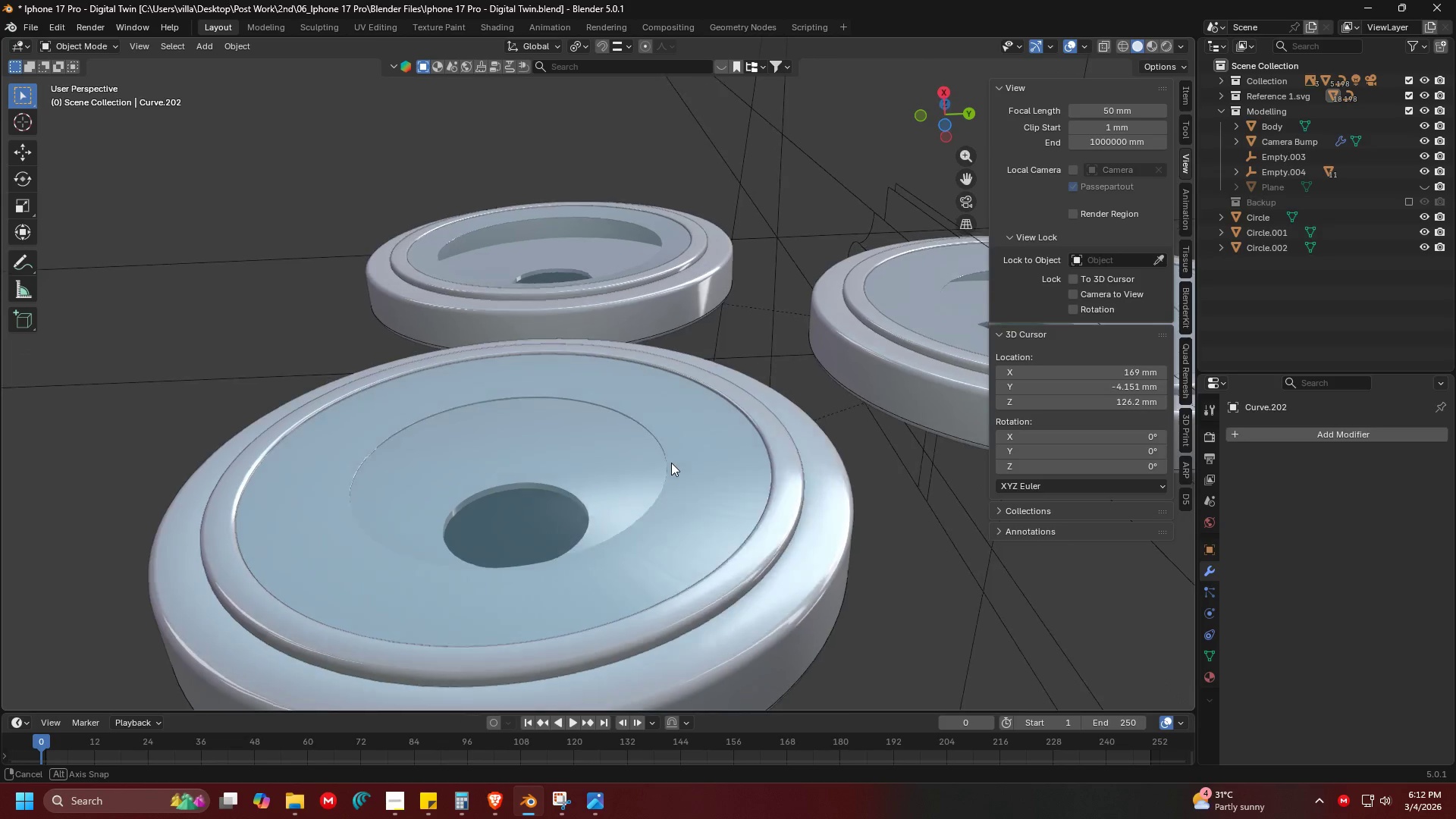 
key(Alt+AltLeft)
 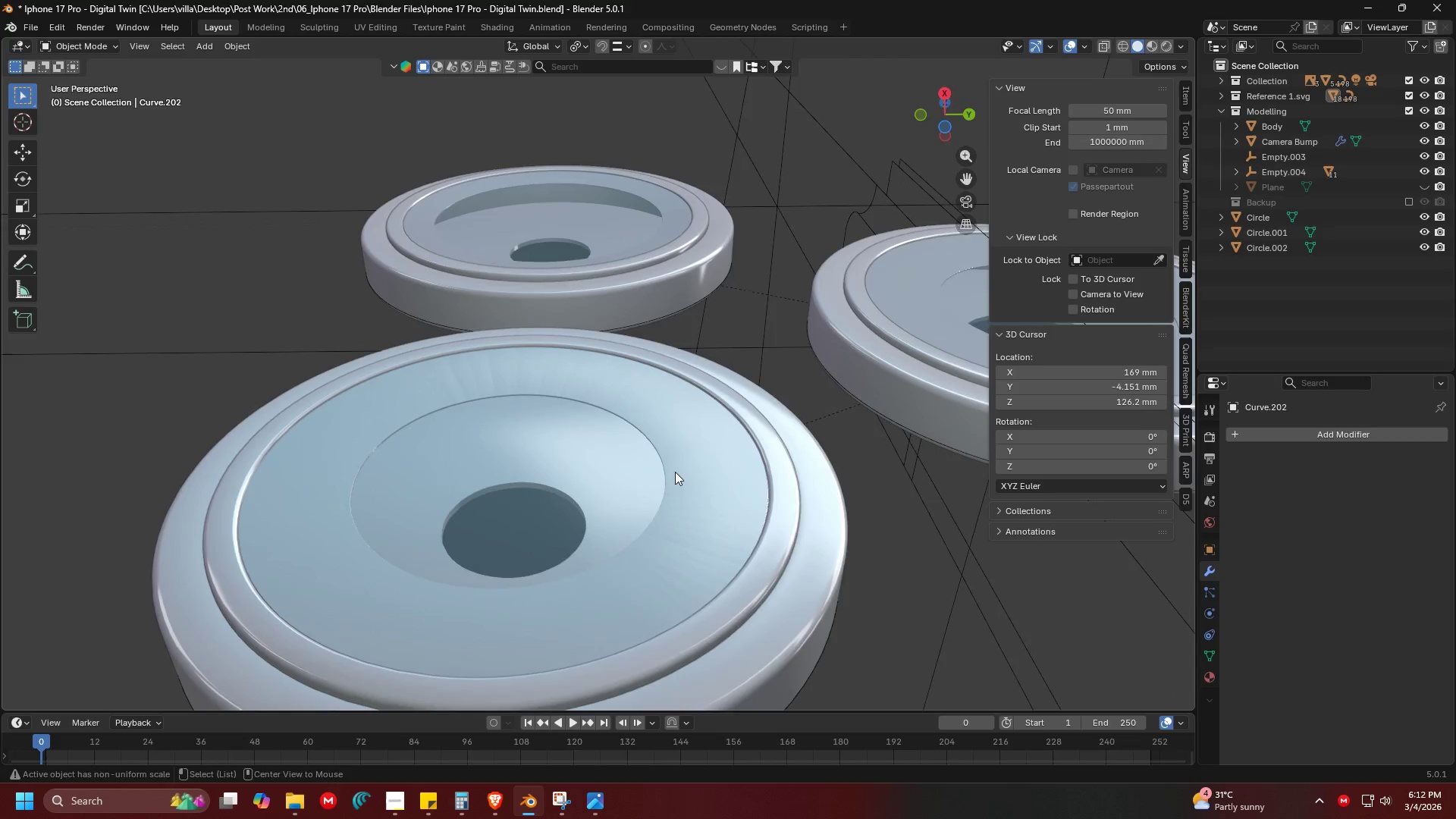 
key(Alt+Tab)
 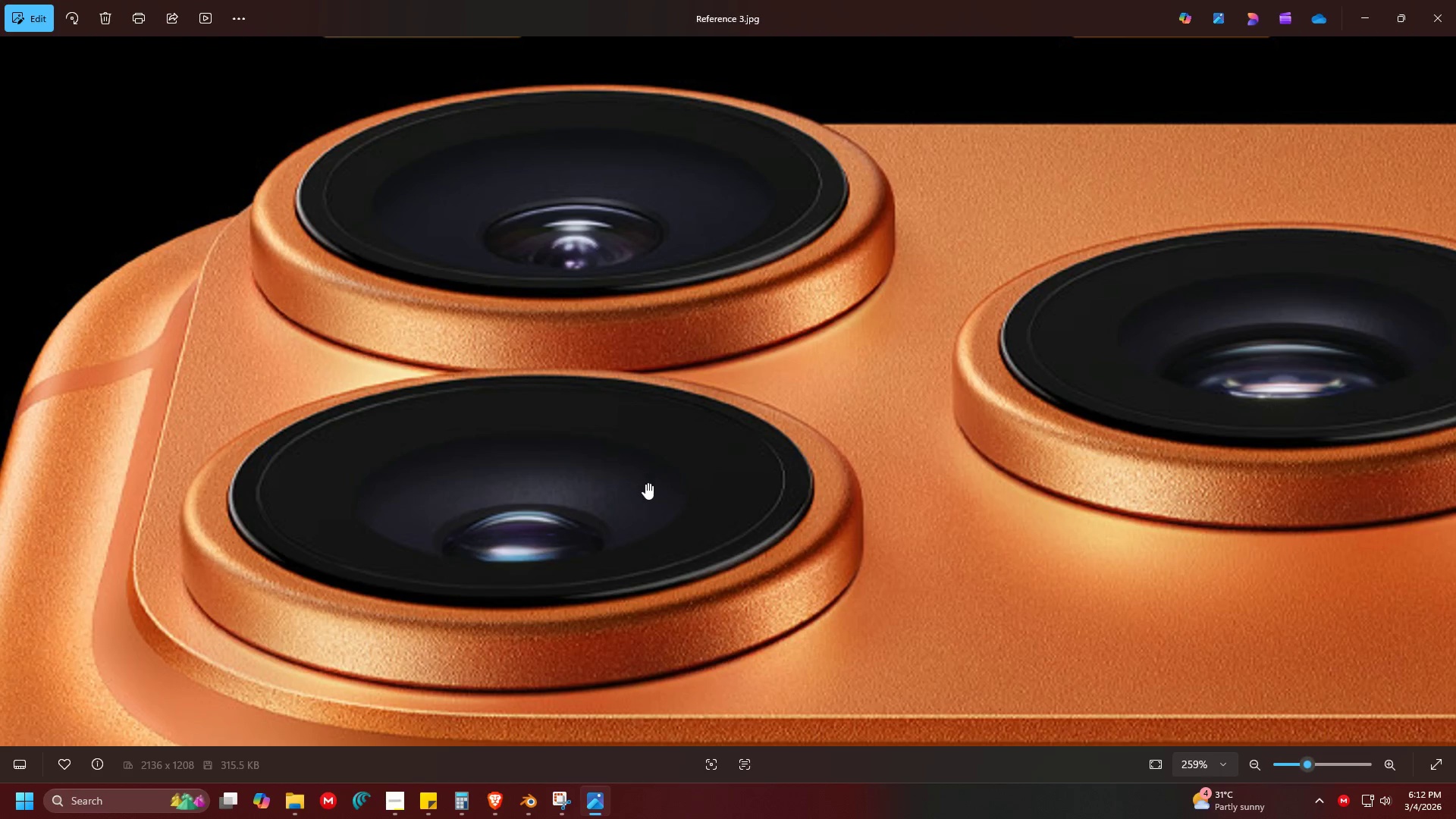 
key(Alt+AltLeft)
 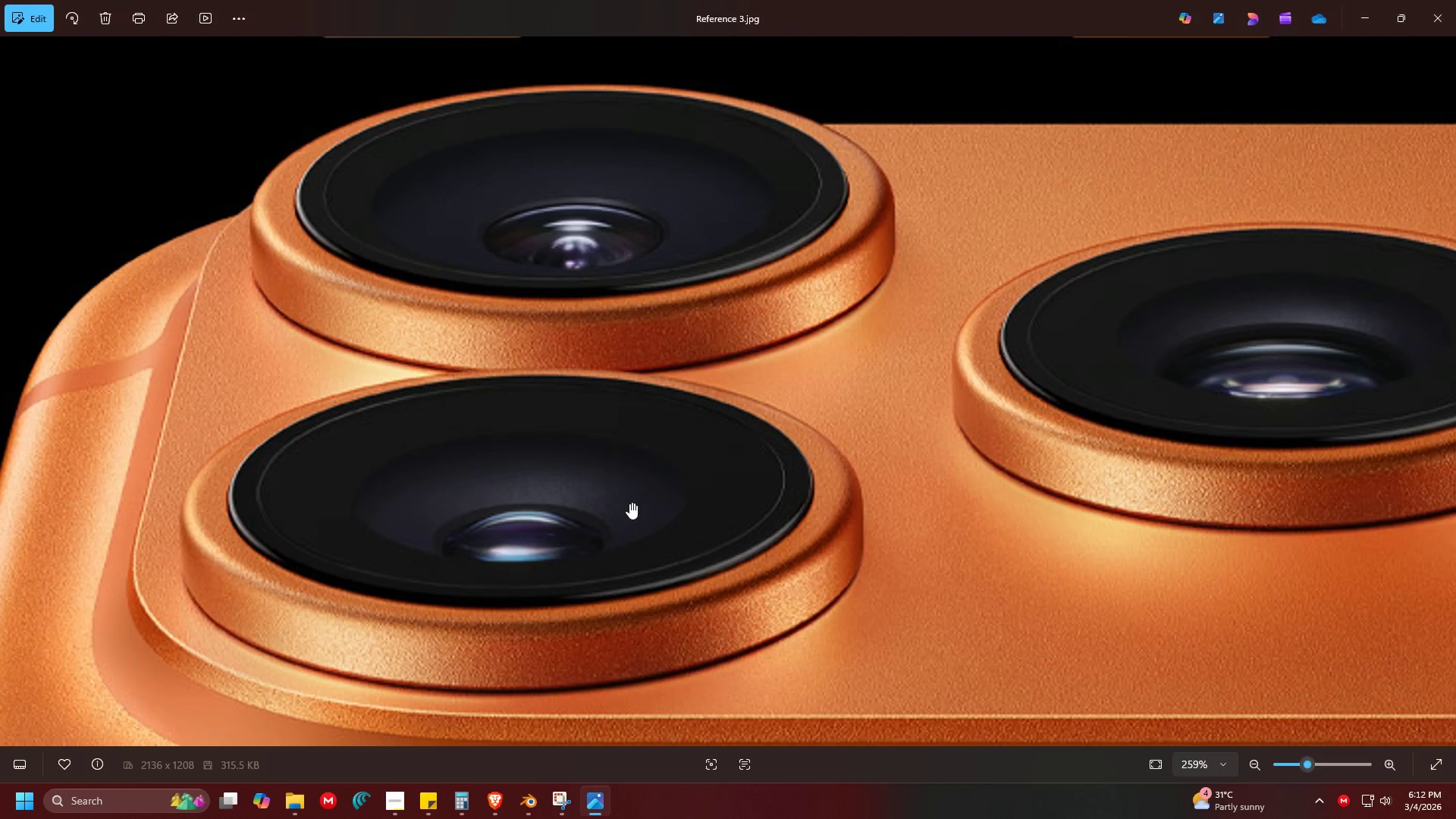 
key(Alt+Tab)
 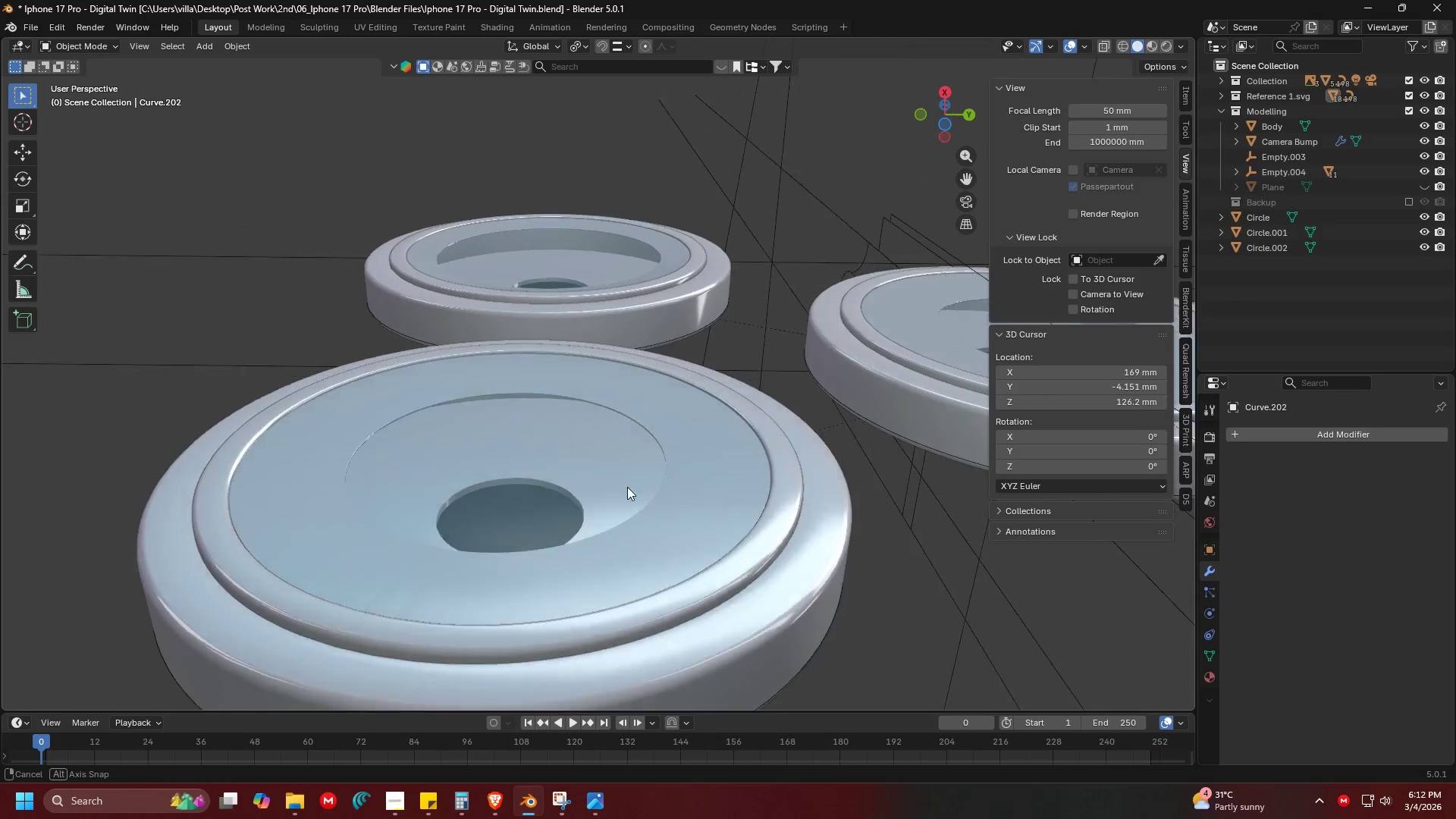 
key(Shift+ShiftLeft)
 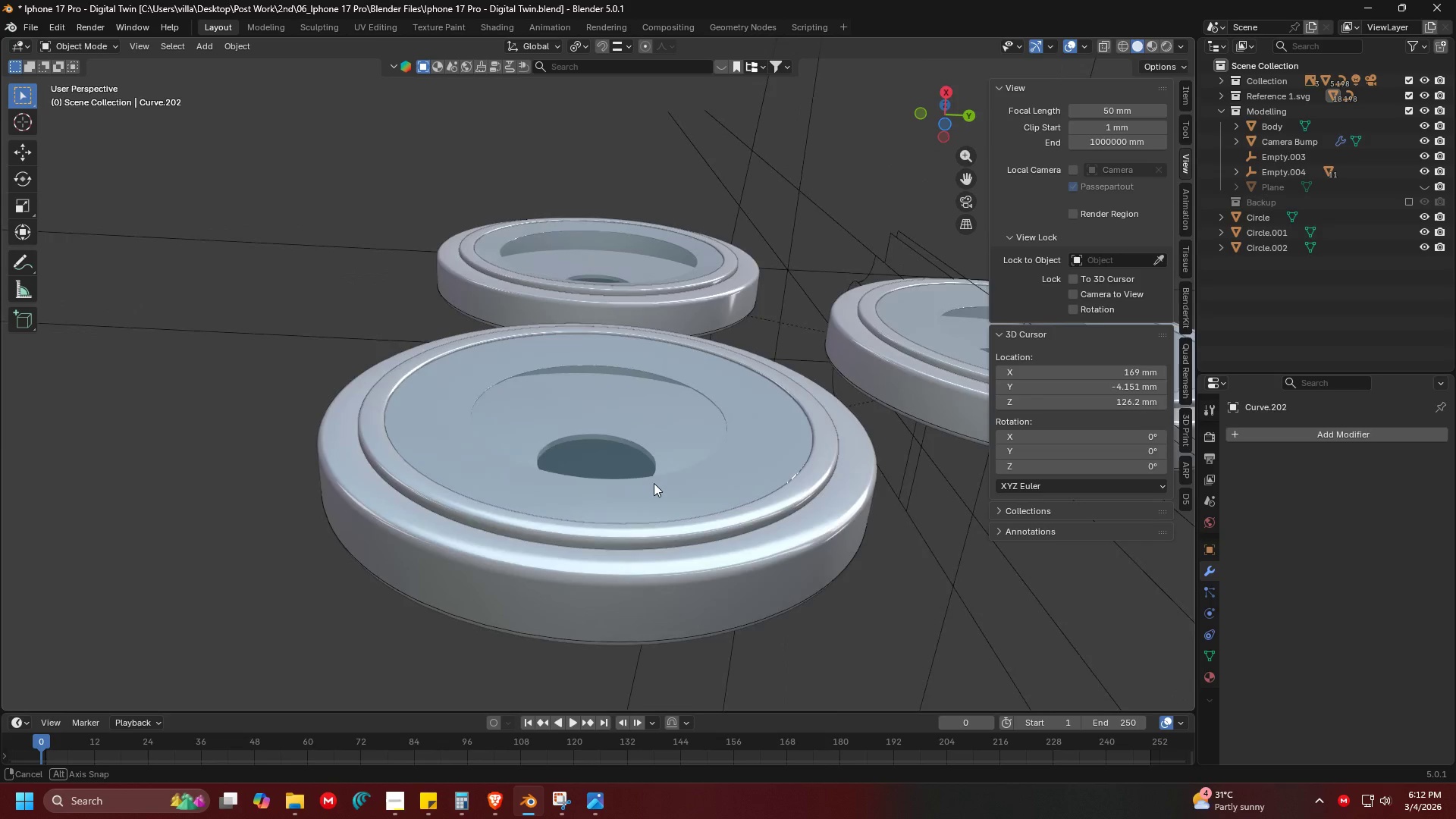 
scroll: coordinate [626, 491], scroll_direction: down, amount: 1.0
 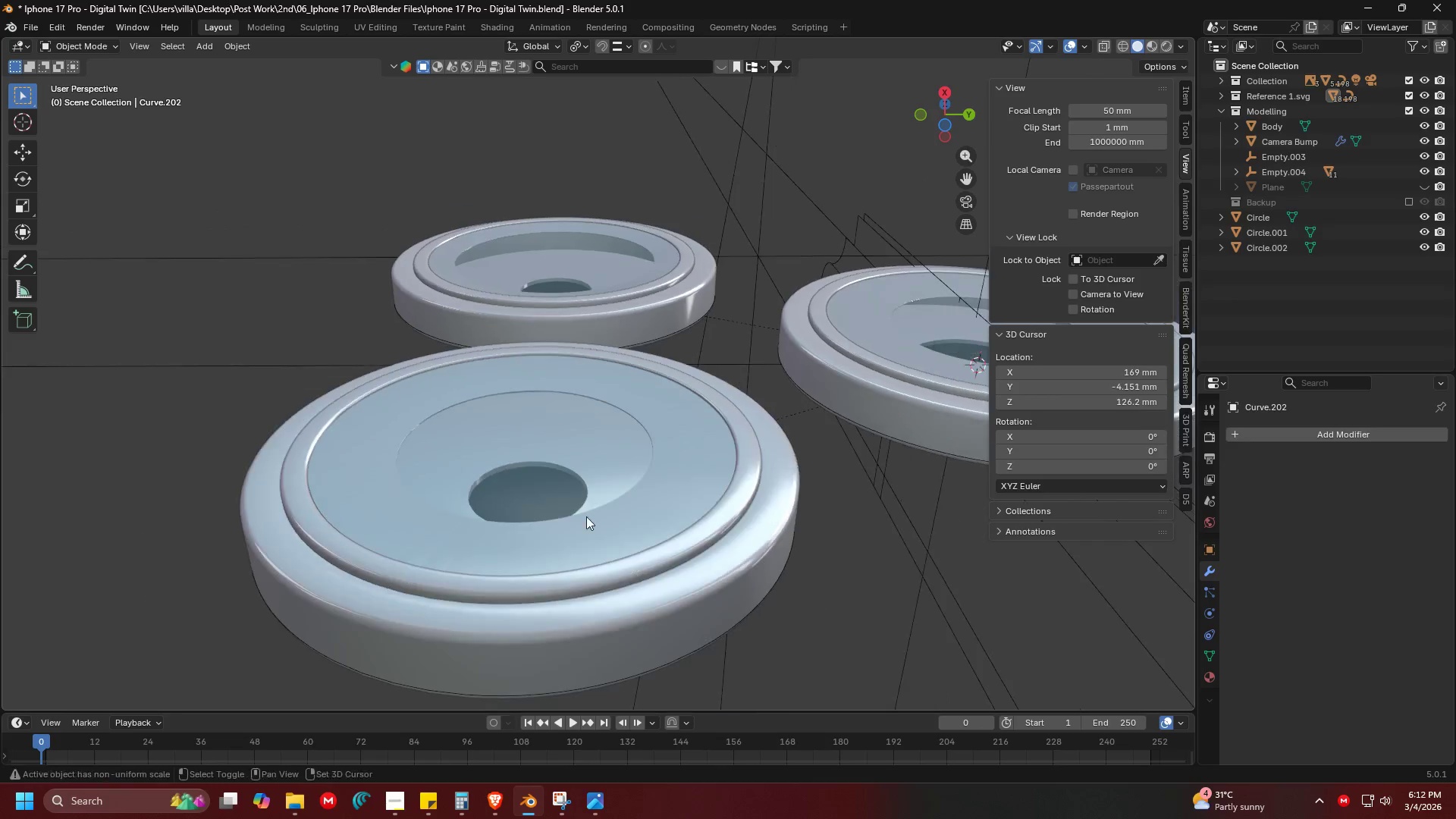 
key(Alt+AltLeft)
 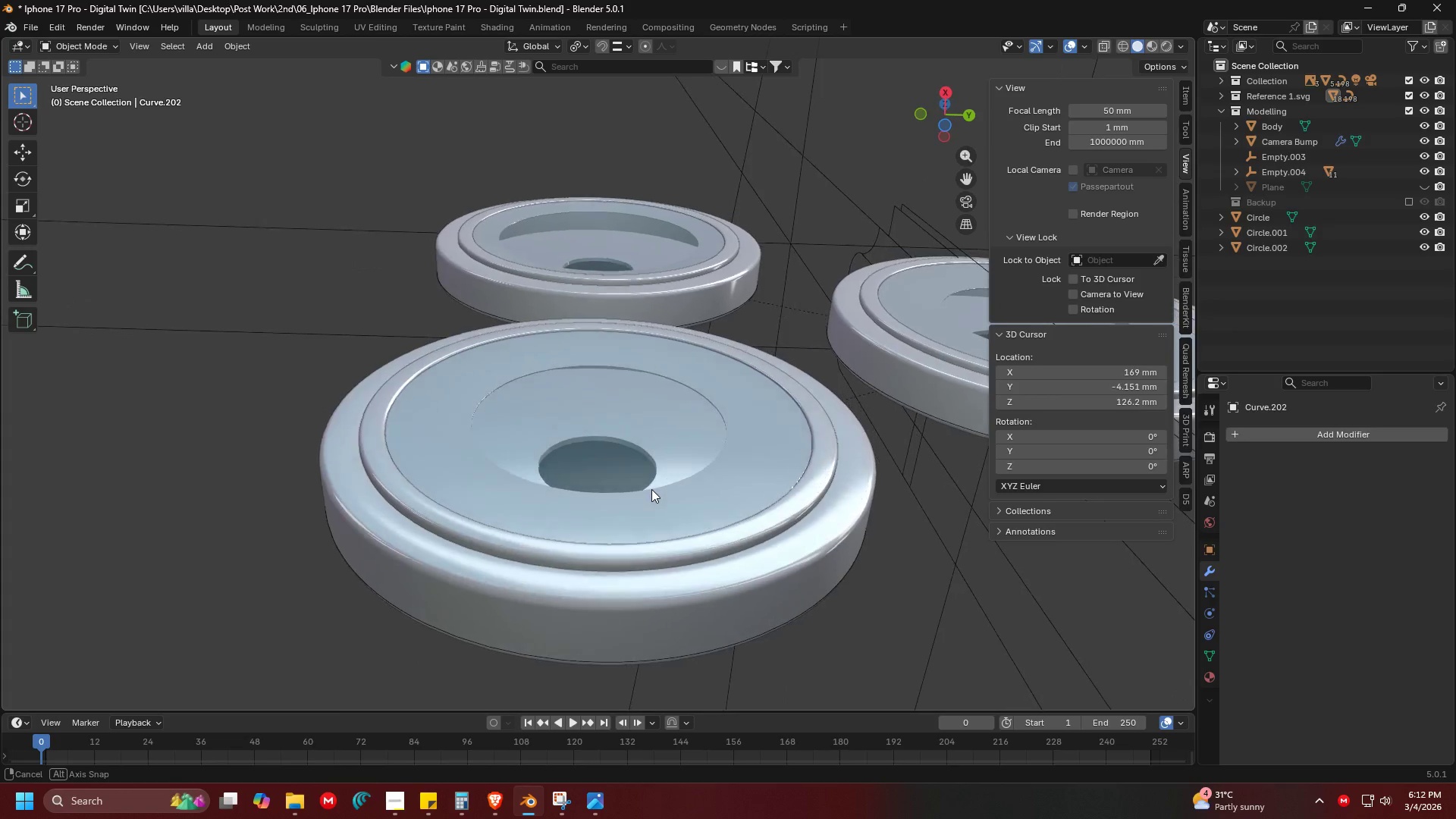 
key(Alt+Tab)
 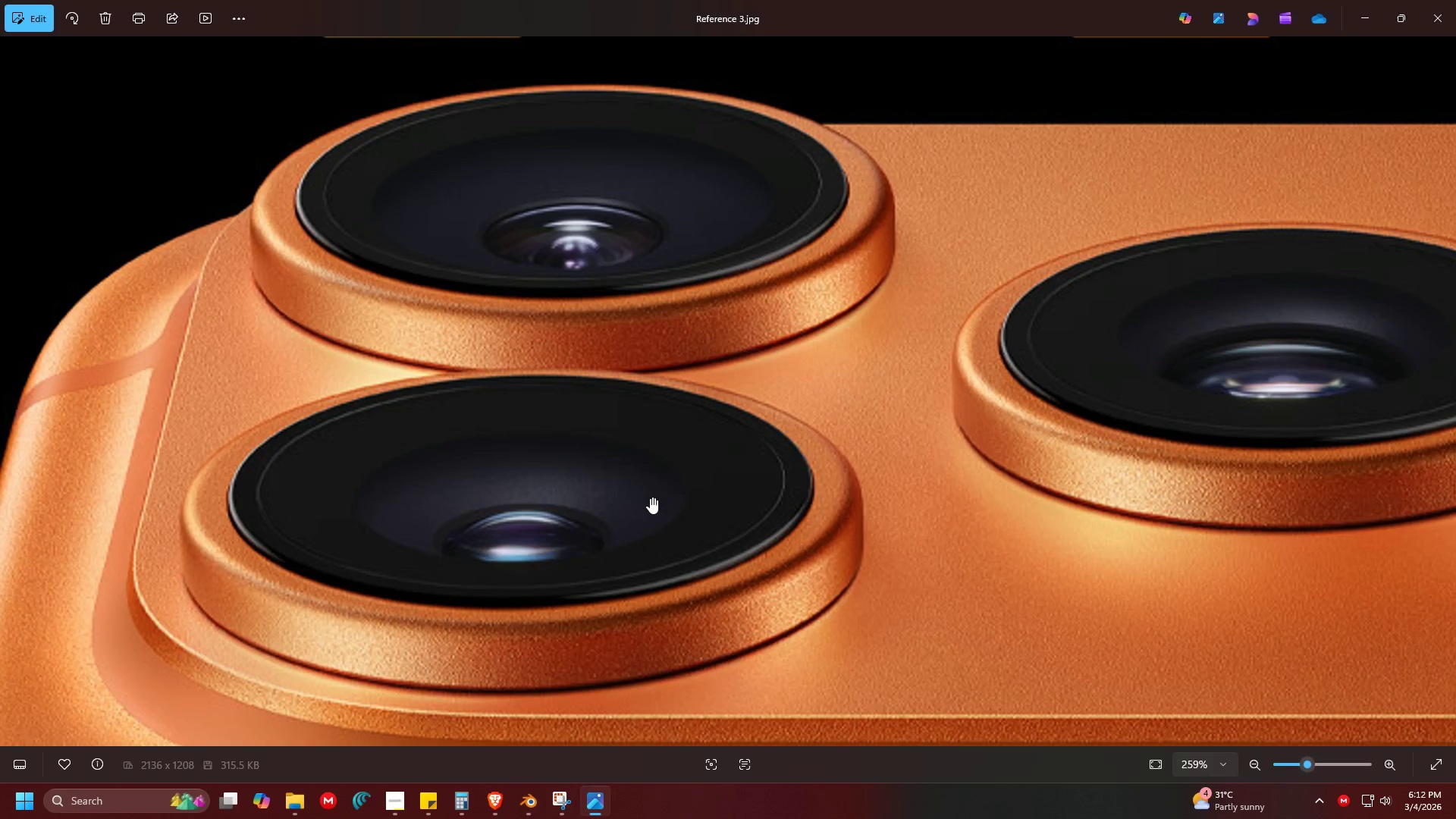 
key(Alt+AltLeft)
 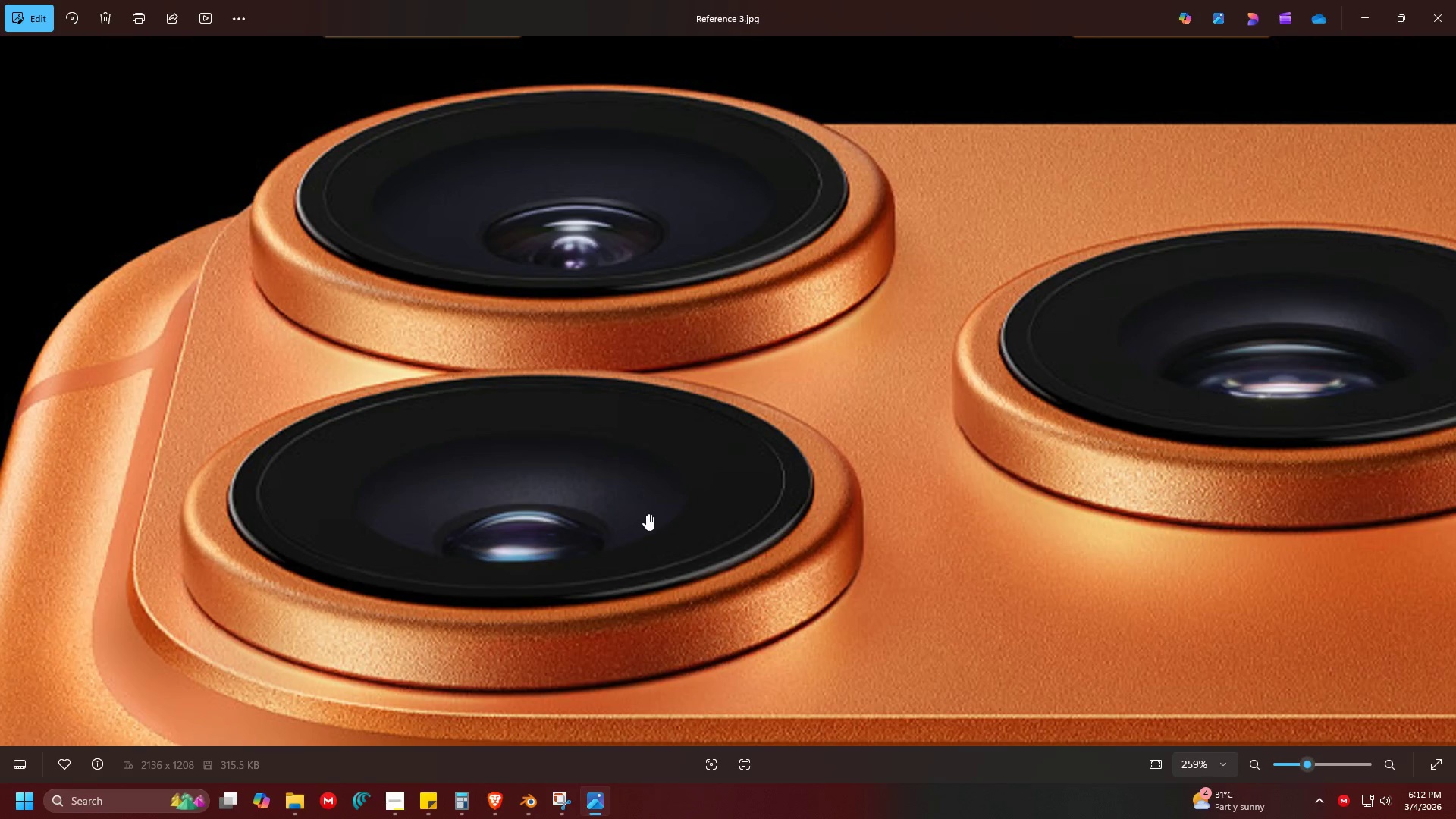 
key(Alt+Tab)
 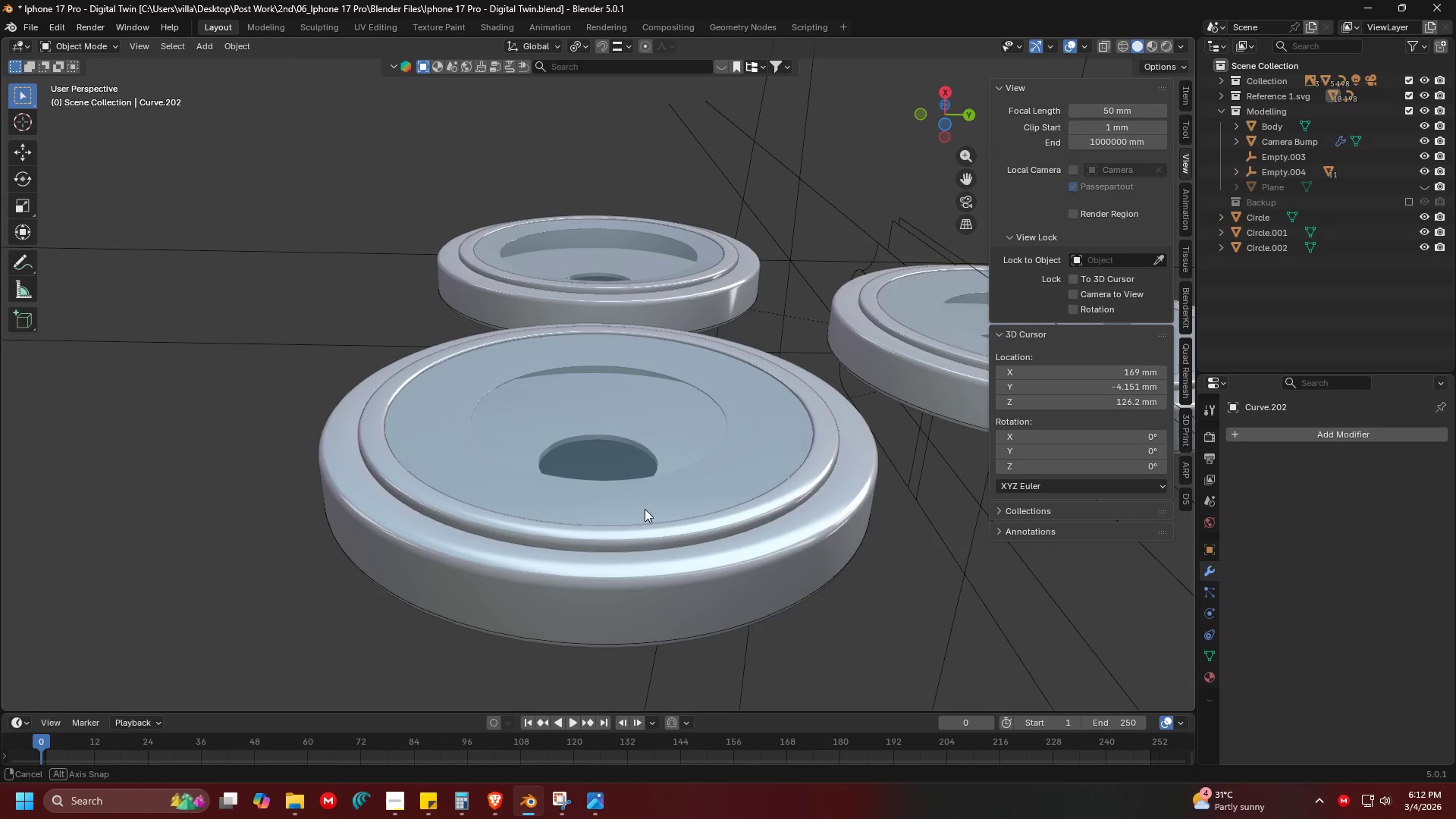 
key(Alt+AltLeft)
 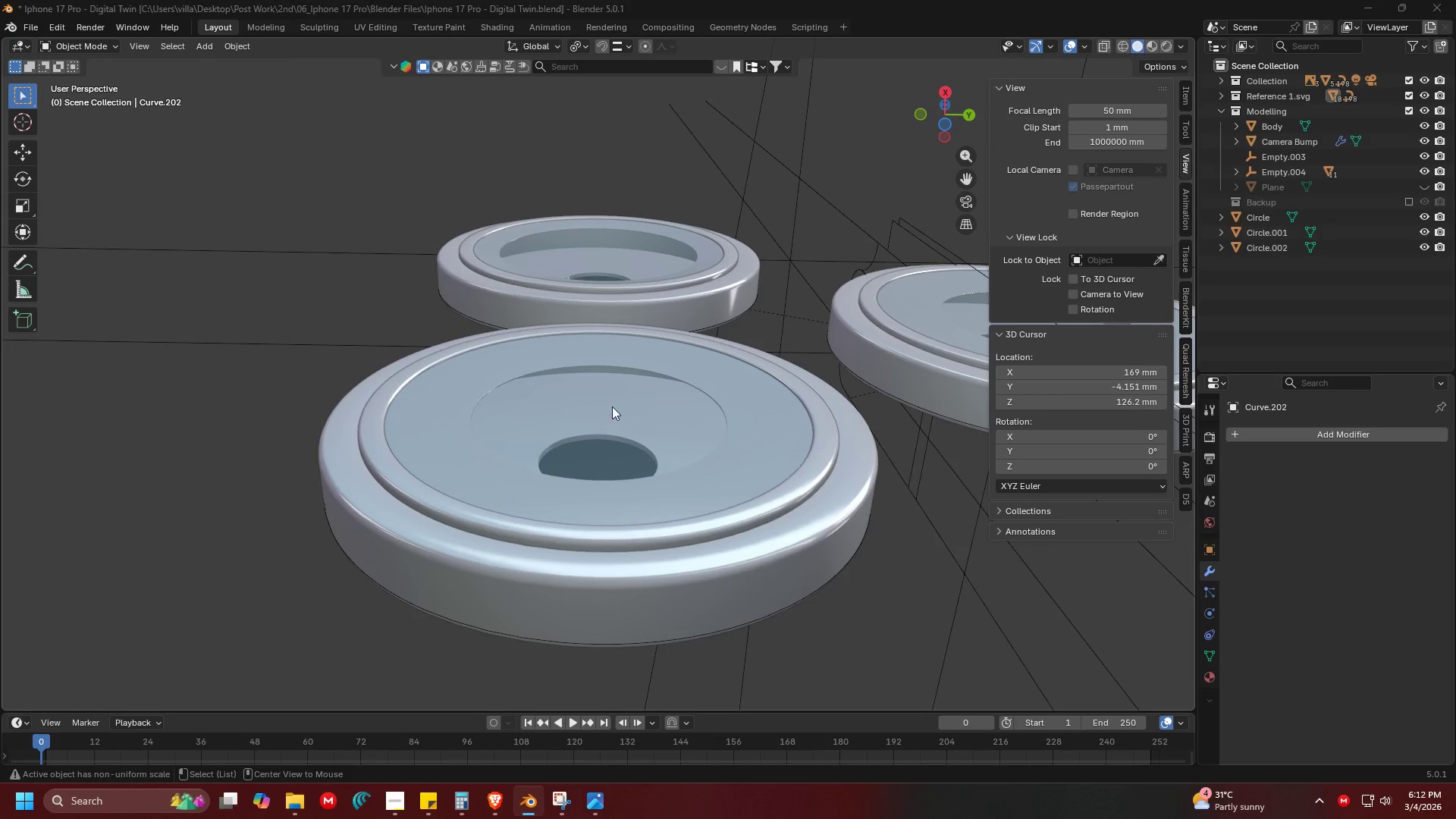 
key(Alt+Tab)
 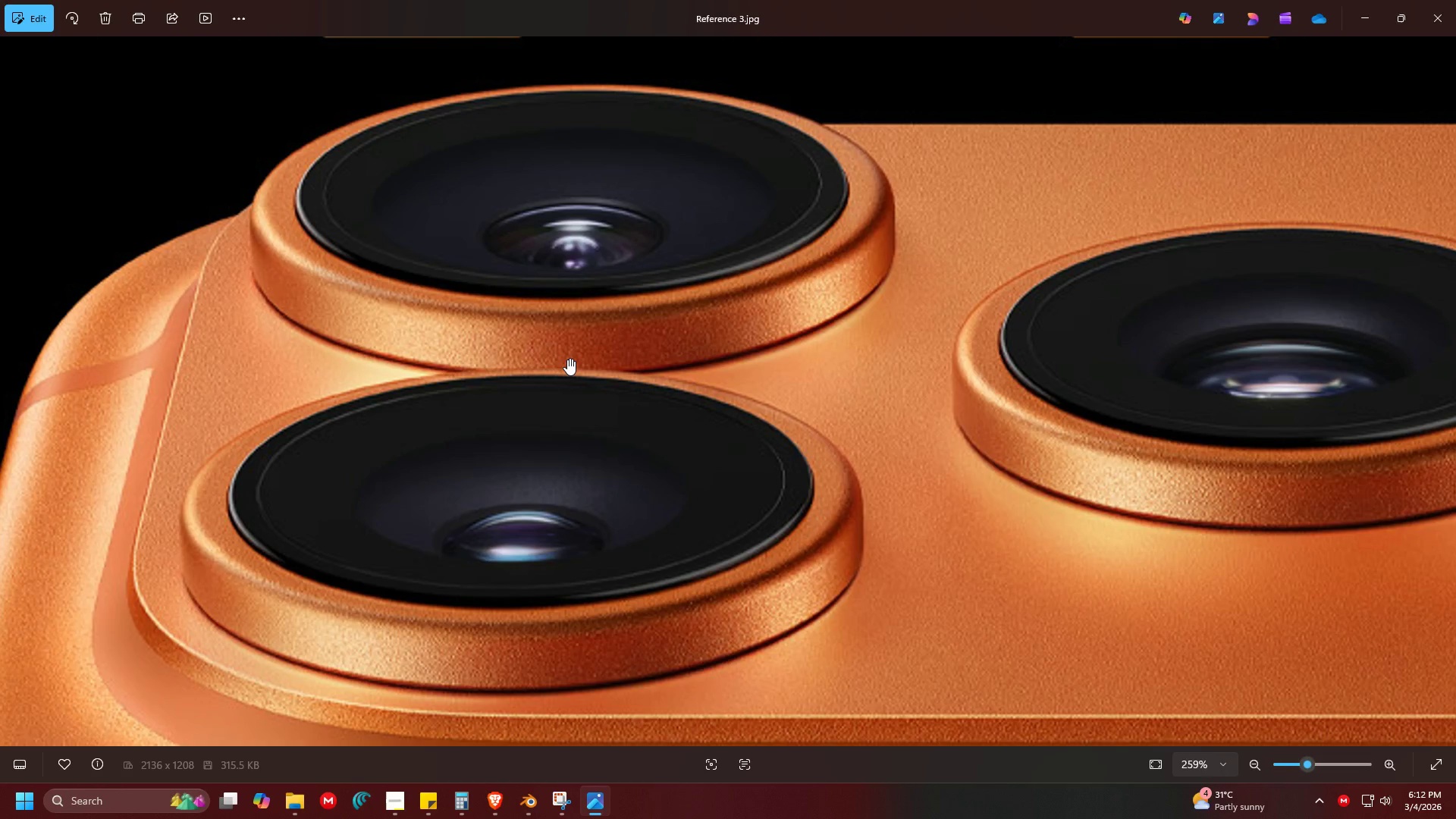 
key(Alt+AltLeft)
 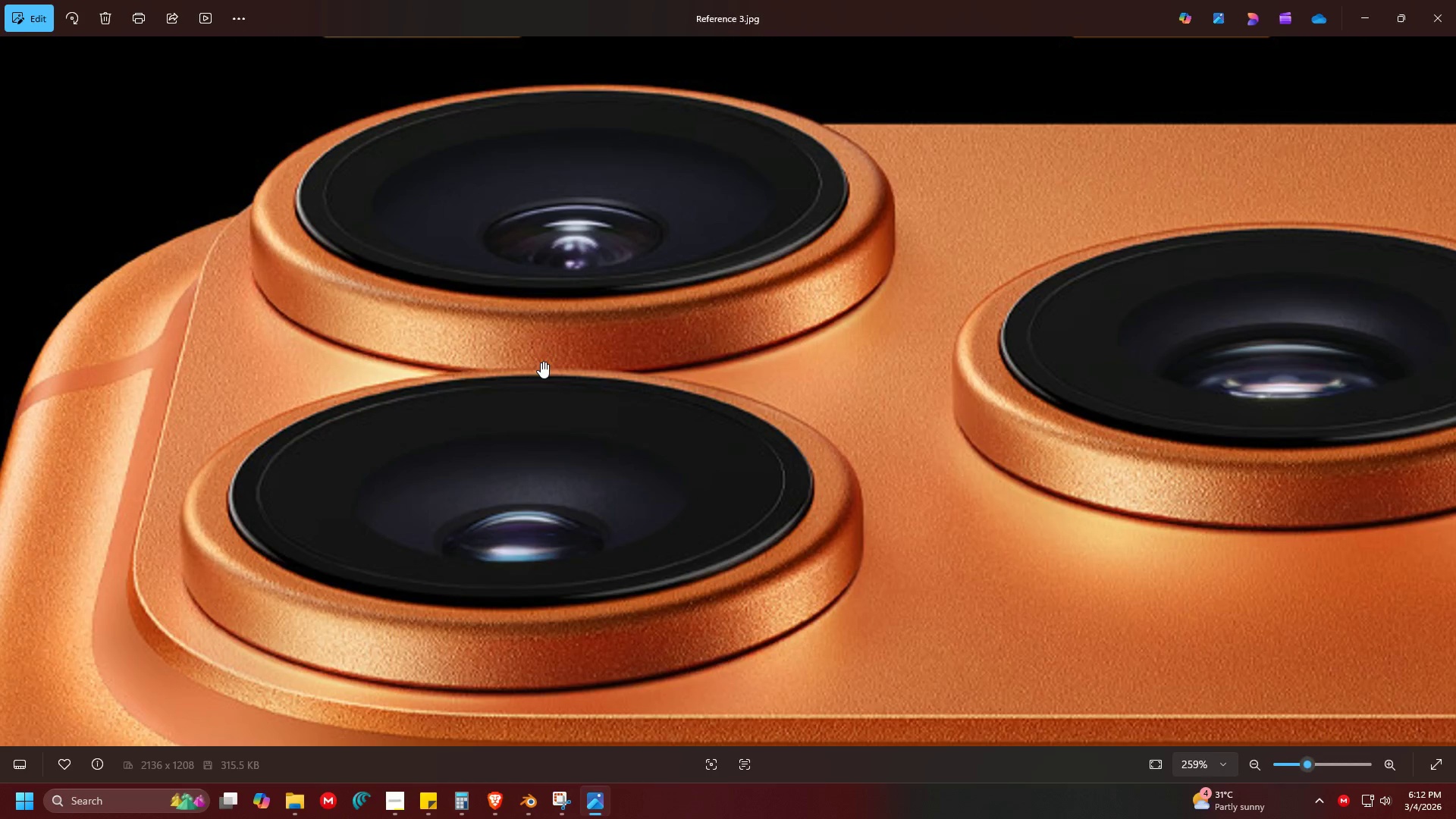 
key(Alt+Tab)
 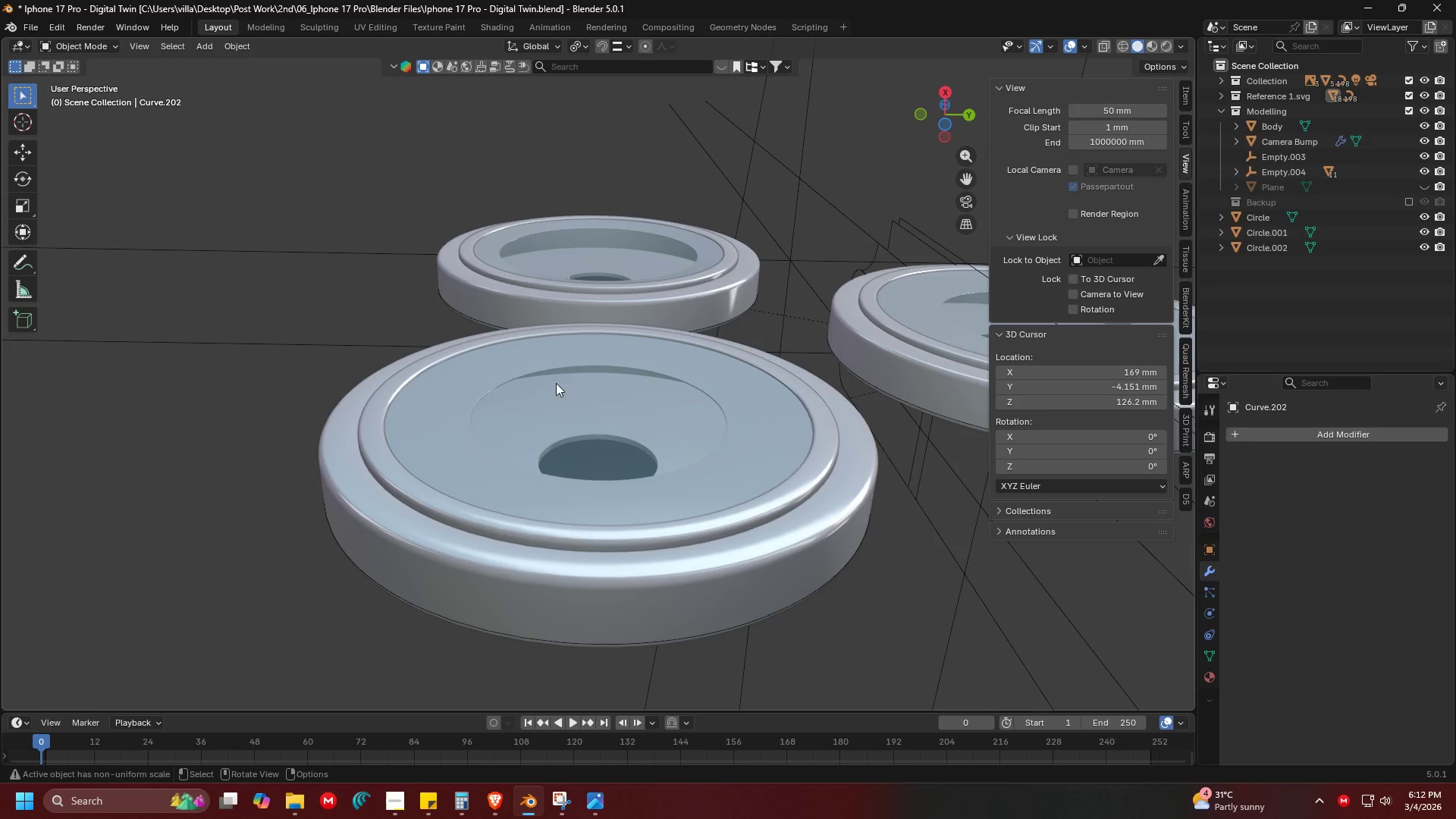 
left_click([588, 404])
 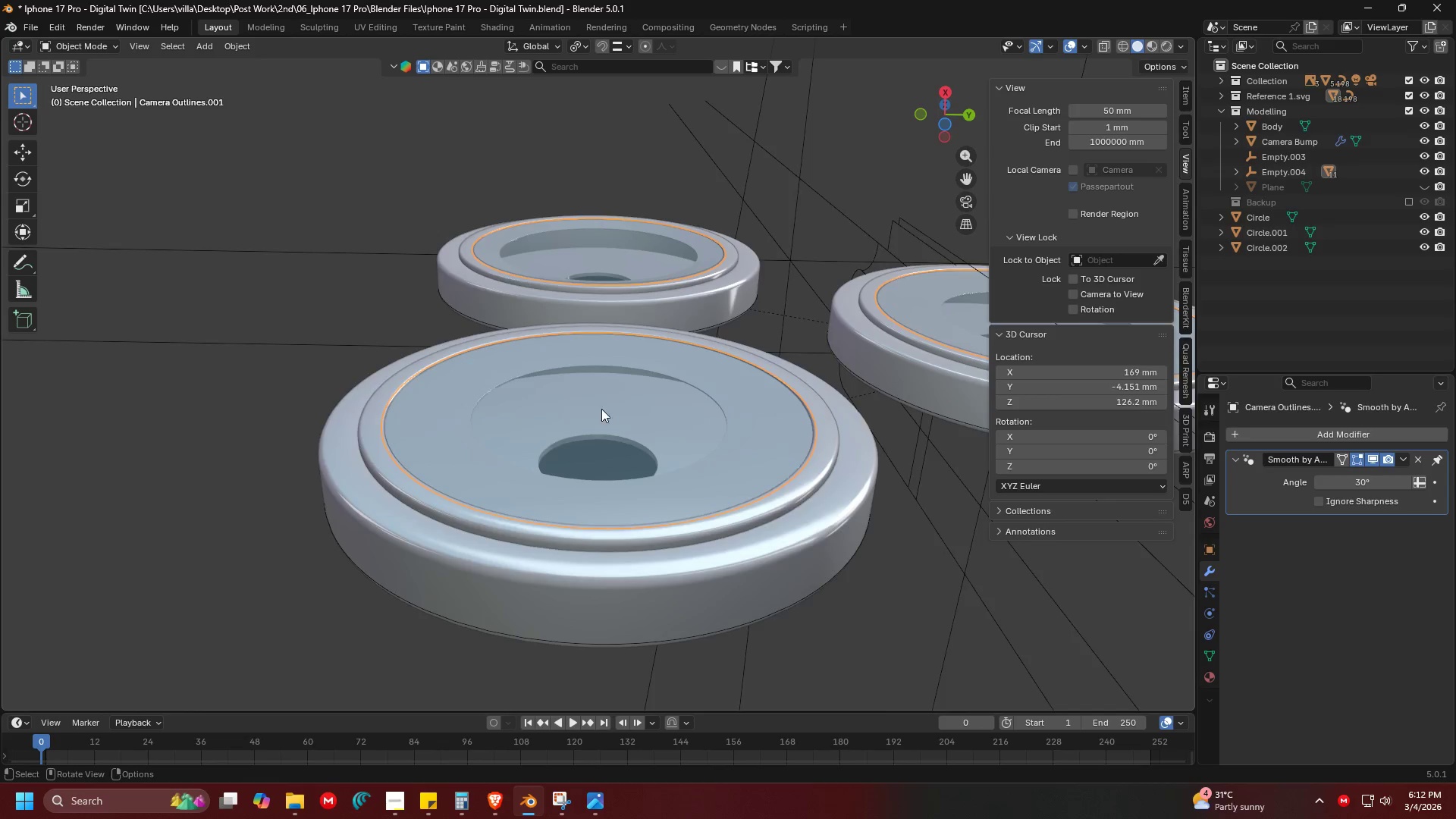 
scroll: coordinate [609, 413], scroll_direction: down, amount: 1.0
 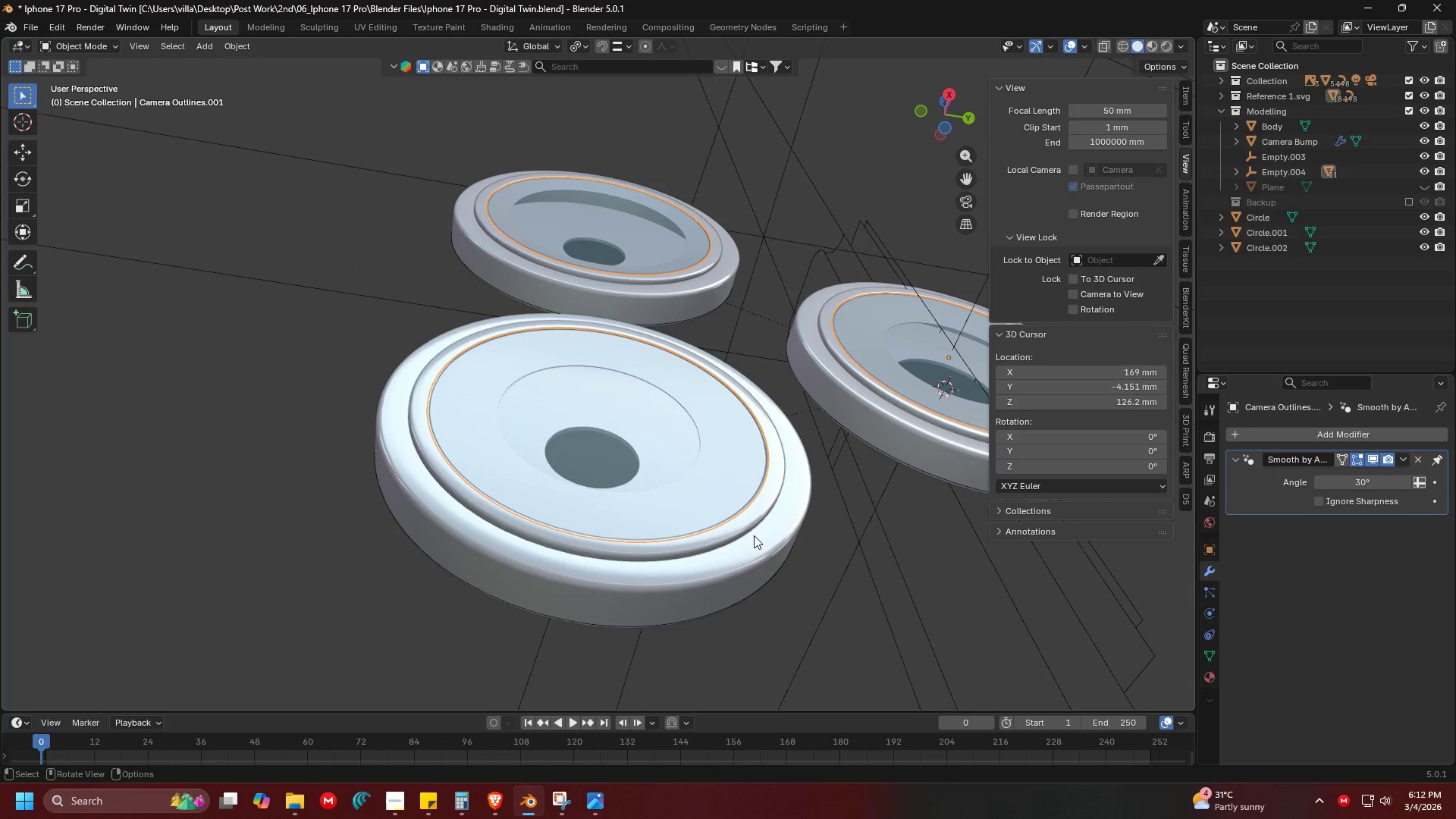 
left_click([755, 546])
 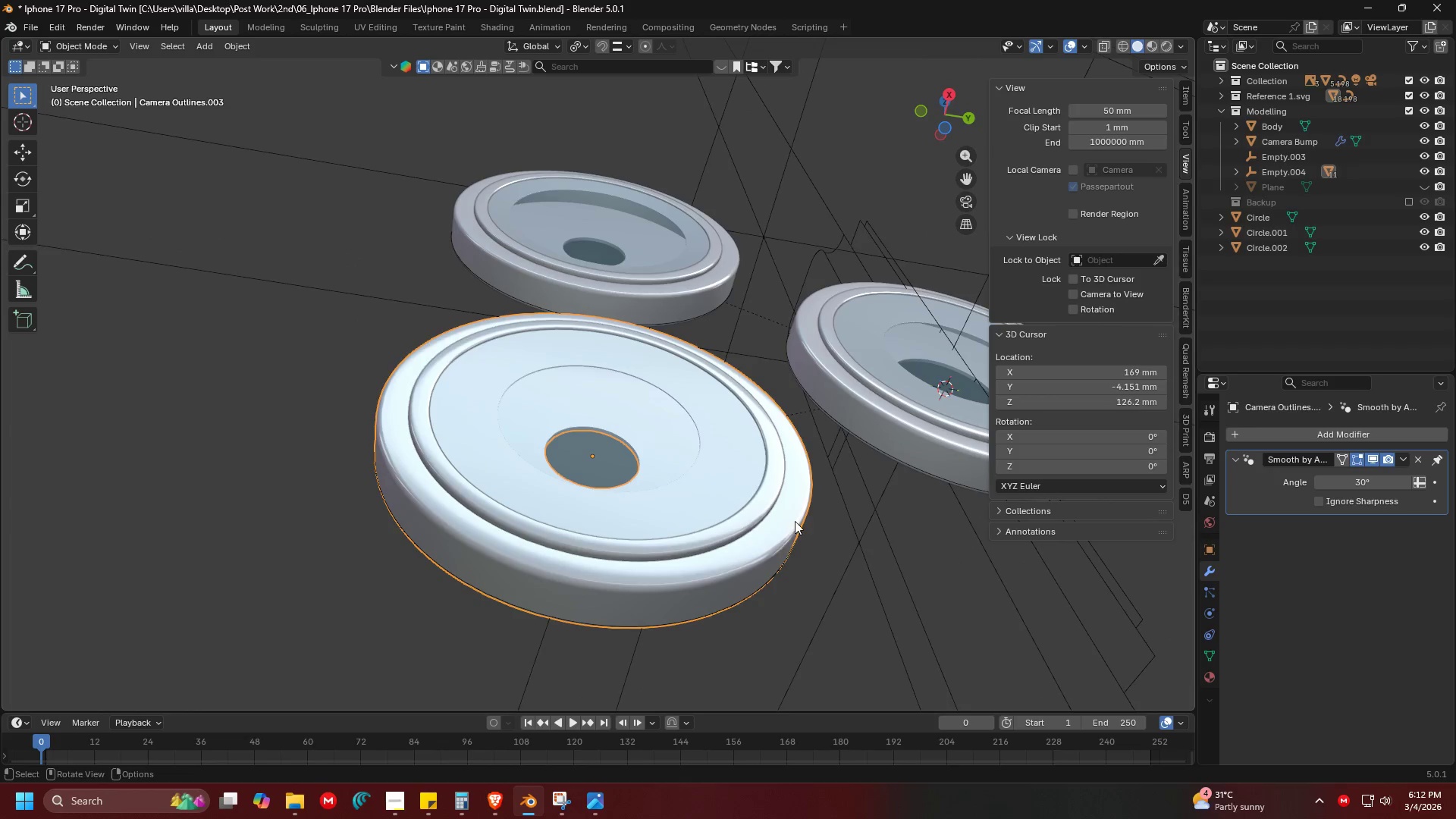 
hold_key(key=ShiftLeft, duration=1.5)
left_click([686, 375])
 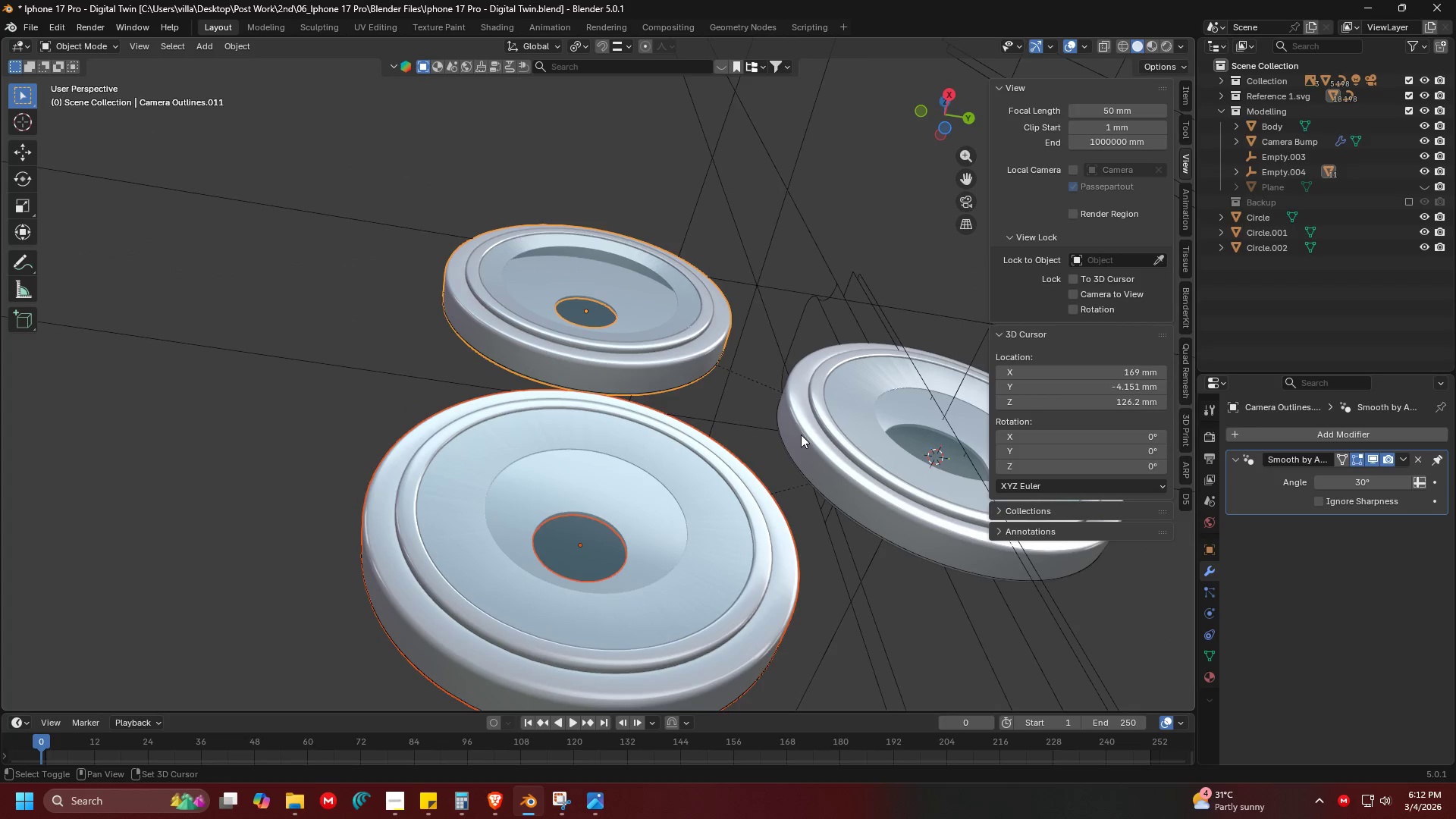 
left_click([802, 435])
 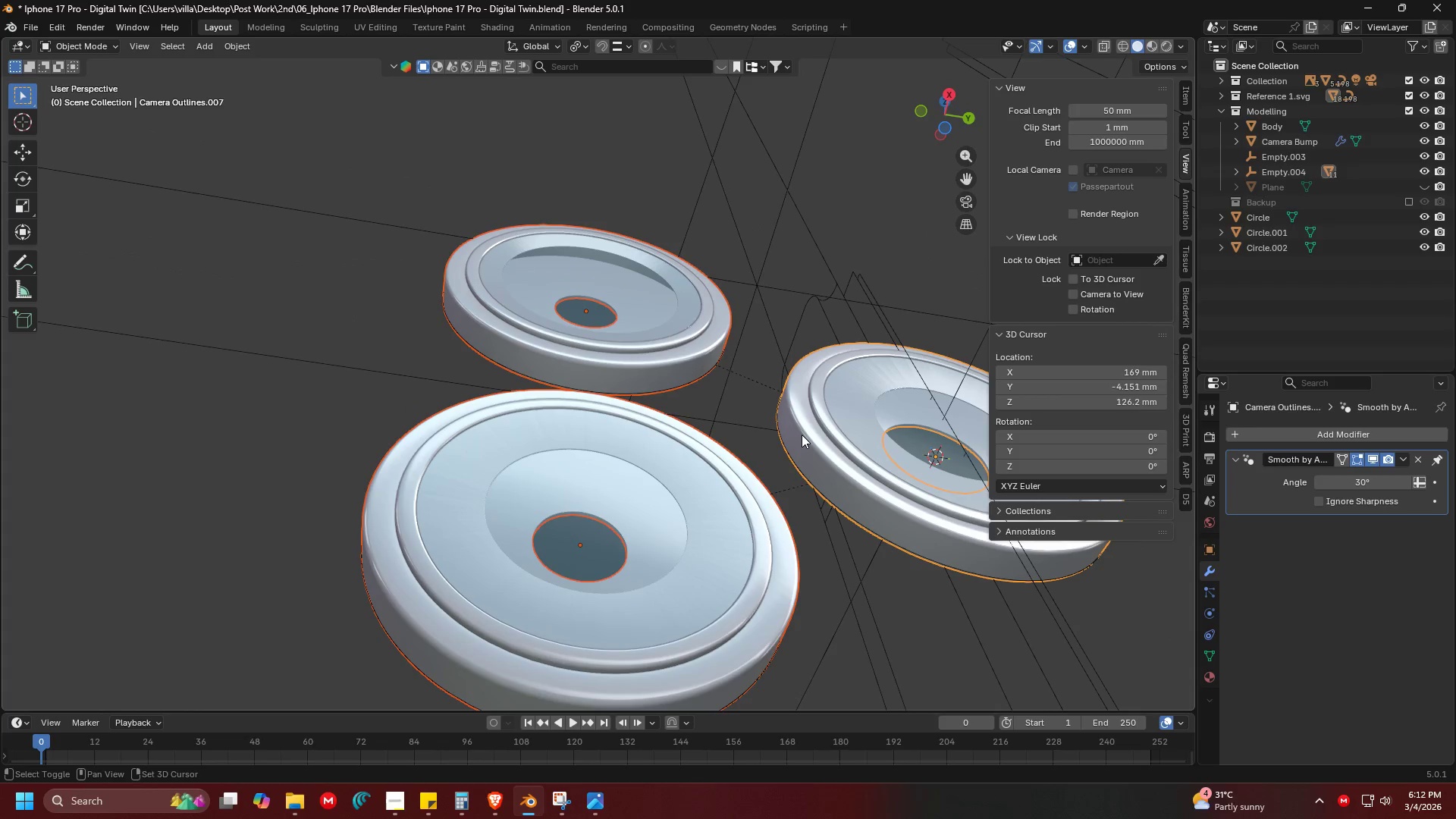 
key(Shift+H)
 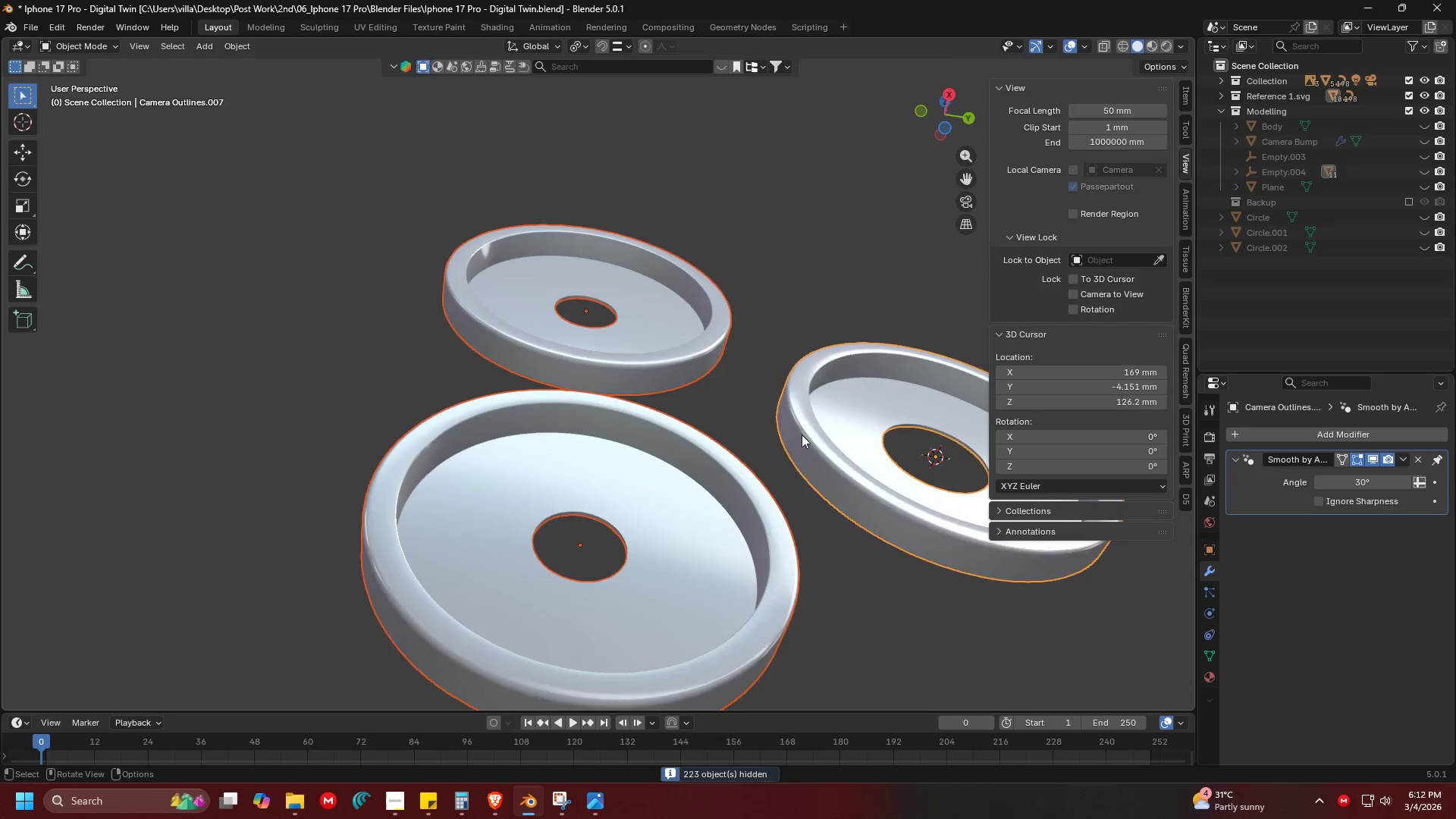 
key(Tab)
 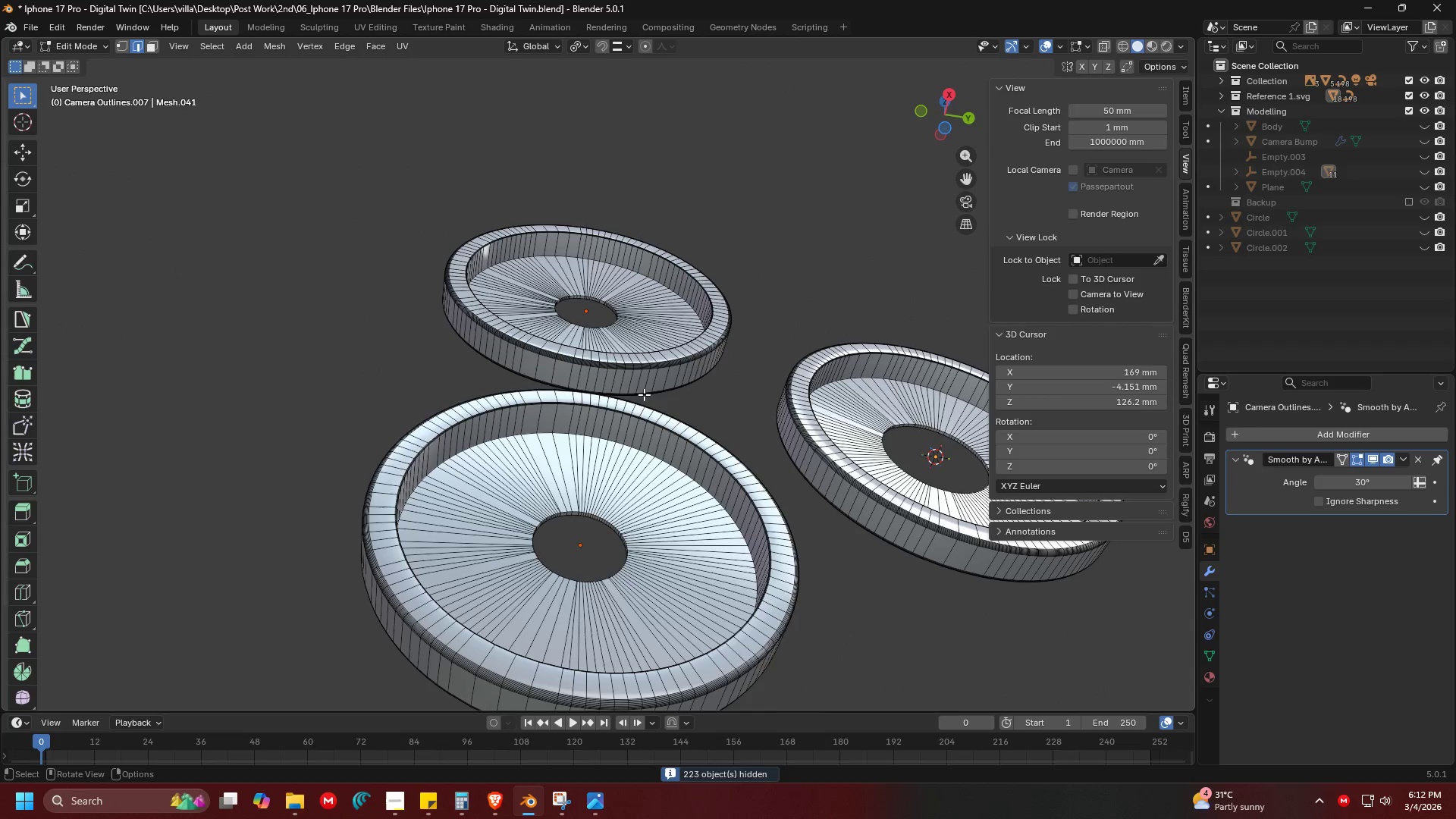 
hold_key(key=AltLeft, duration=0.59)
left_click([612, 471])
 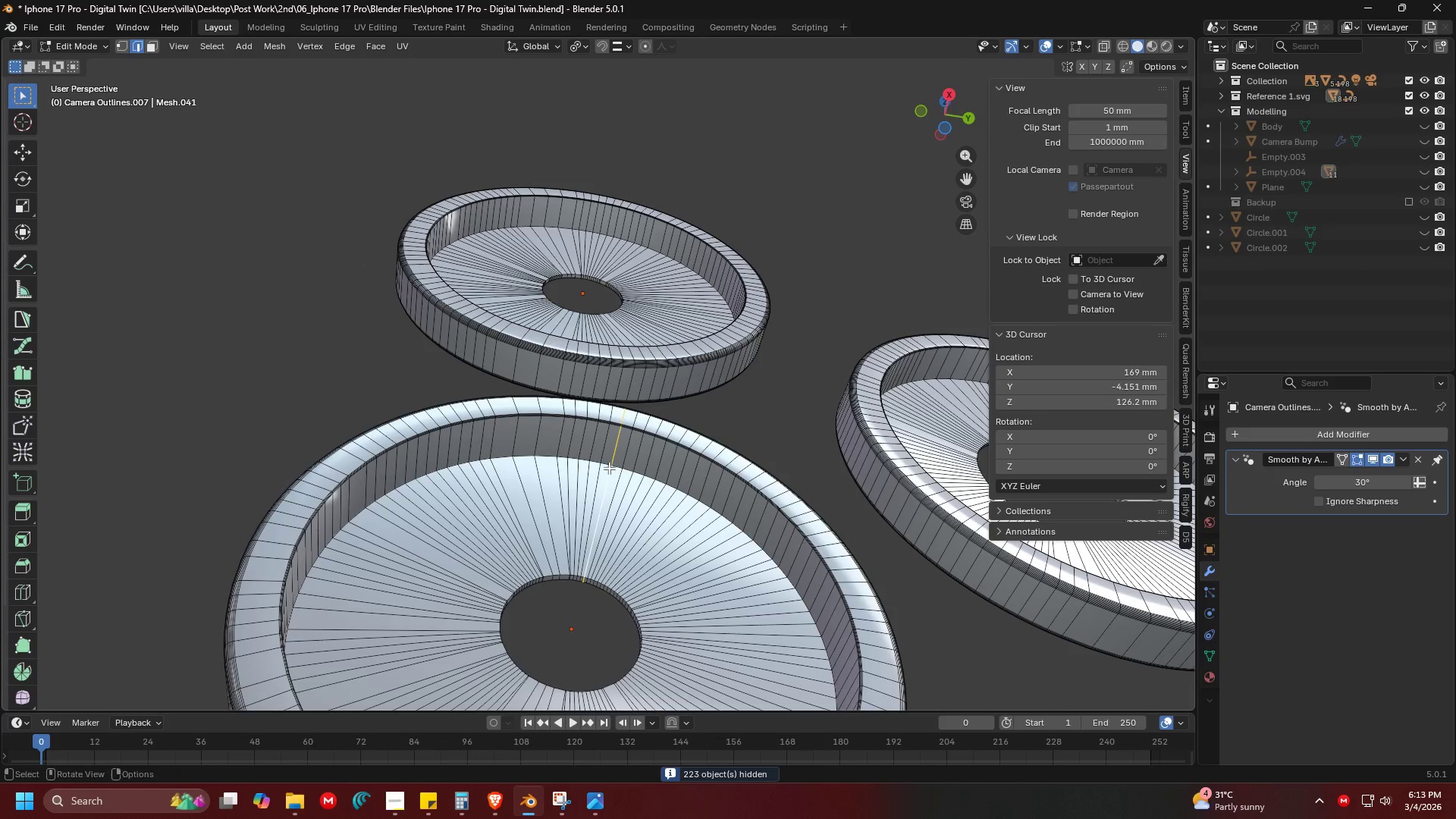 
scroll: coordinate [634, 476], scroll_direction: up, amount: 2.0
 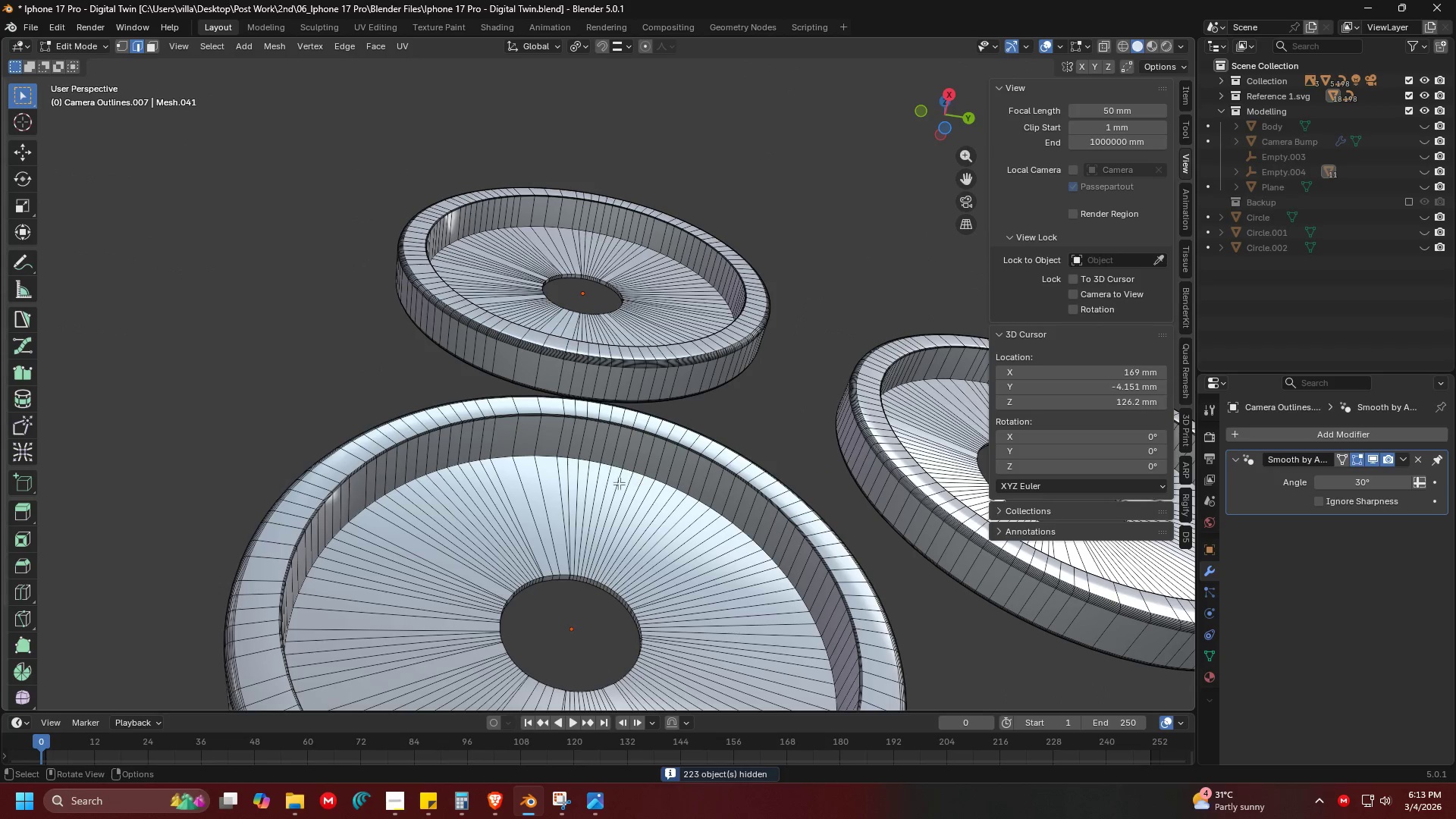 
key(Control+ControlLeft)
 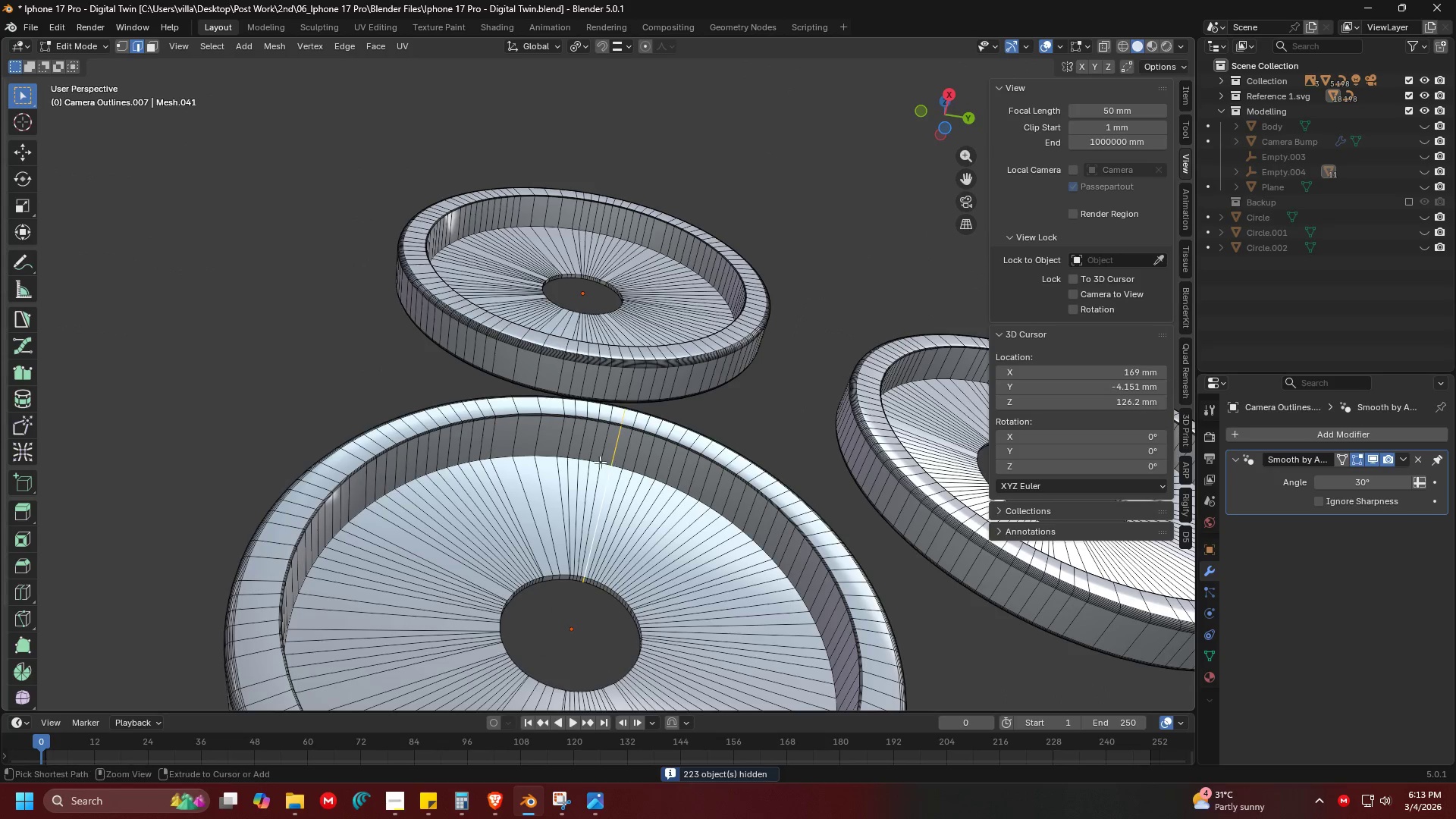 
key(Control+Z)
 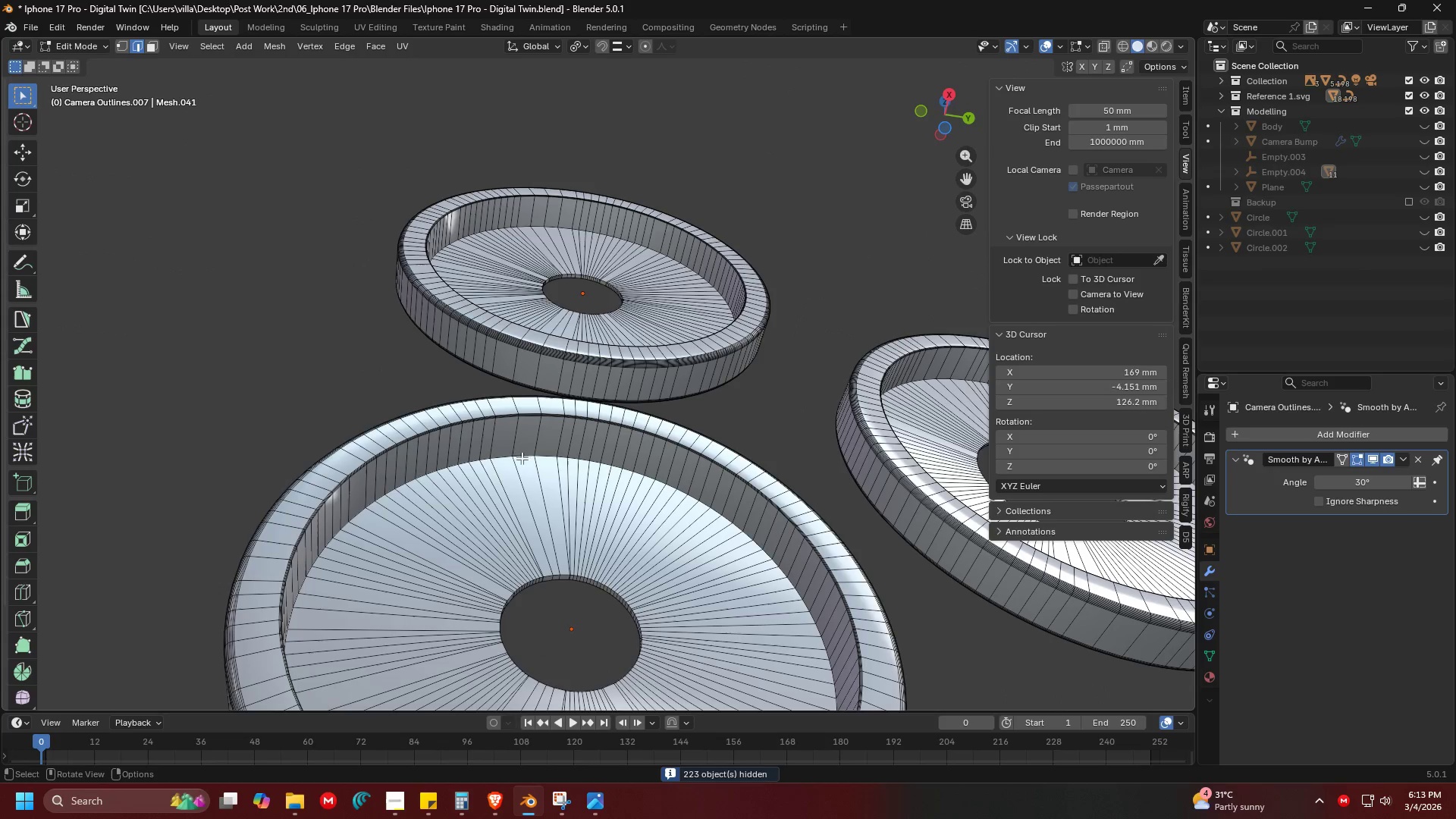 
hold_key(key=AltLeft, duration=2.98)
left_click([507, 458])
 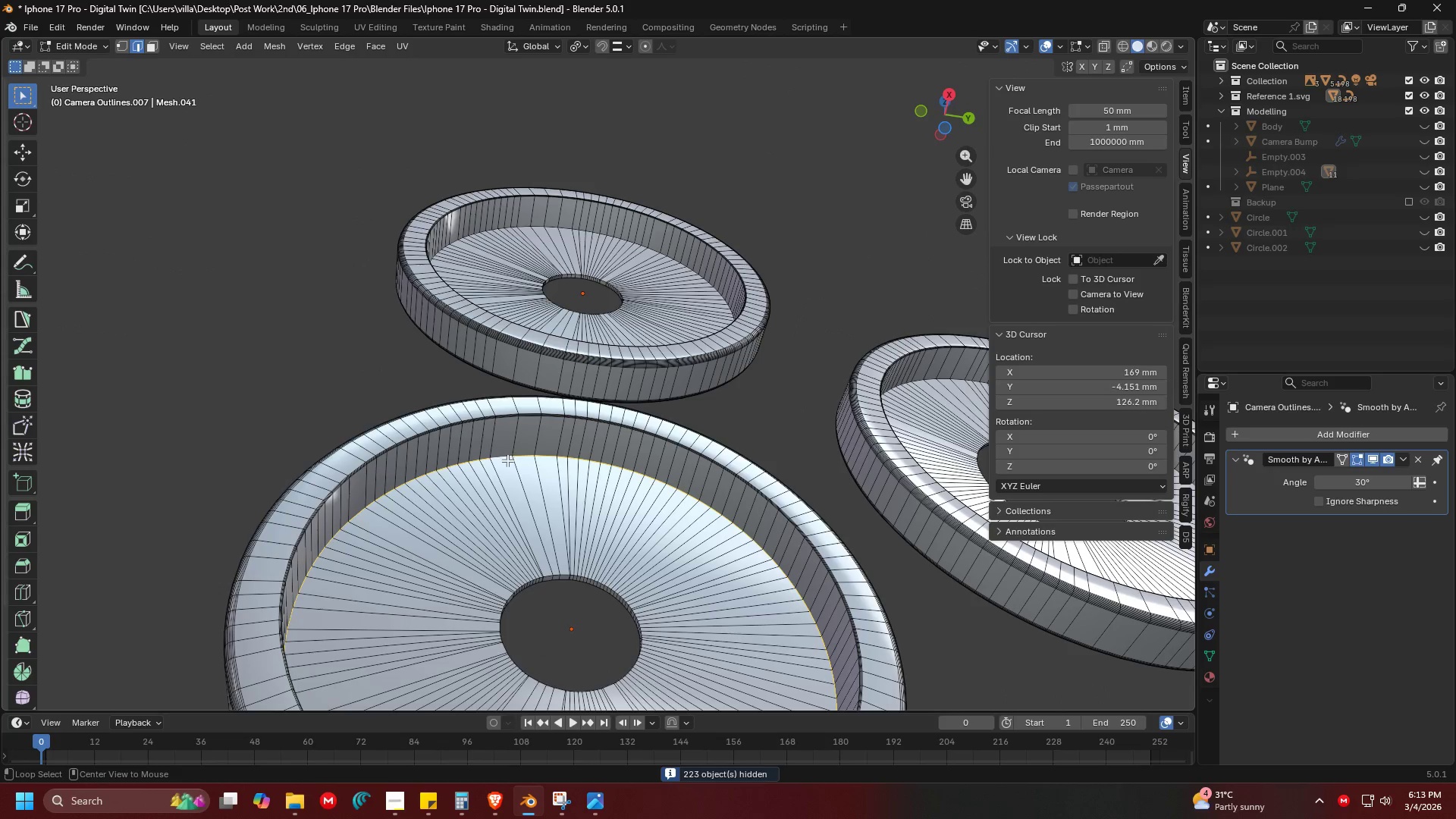 
hold_key(key=ShiftLeft, duration=1.5)
left_click([527, 225])
 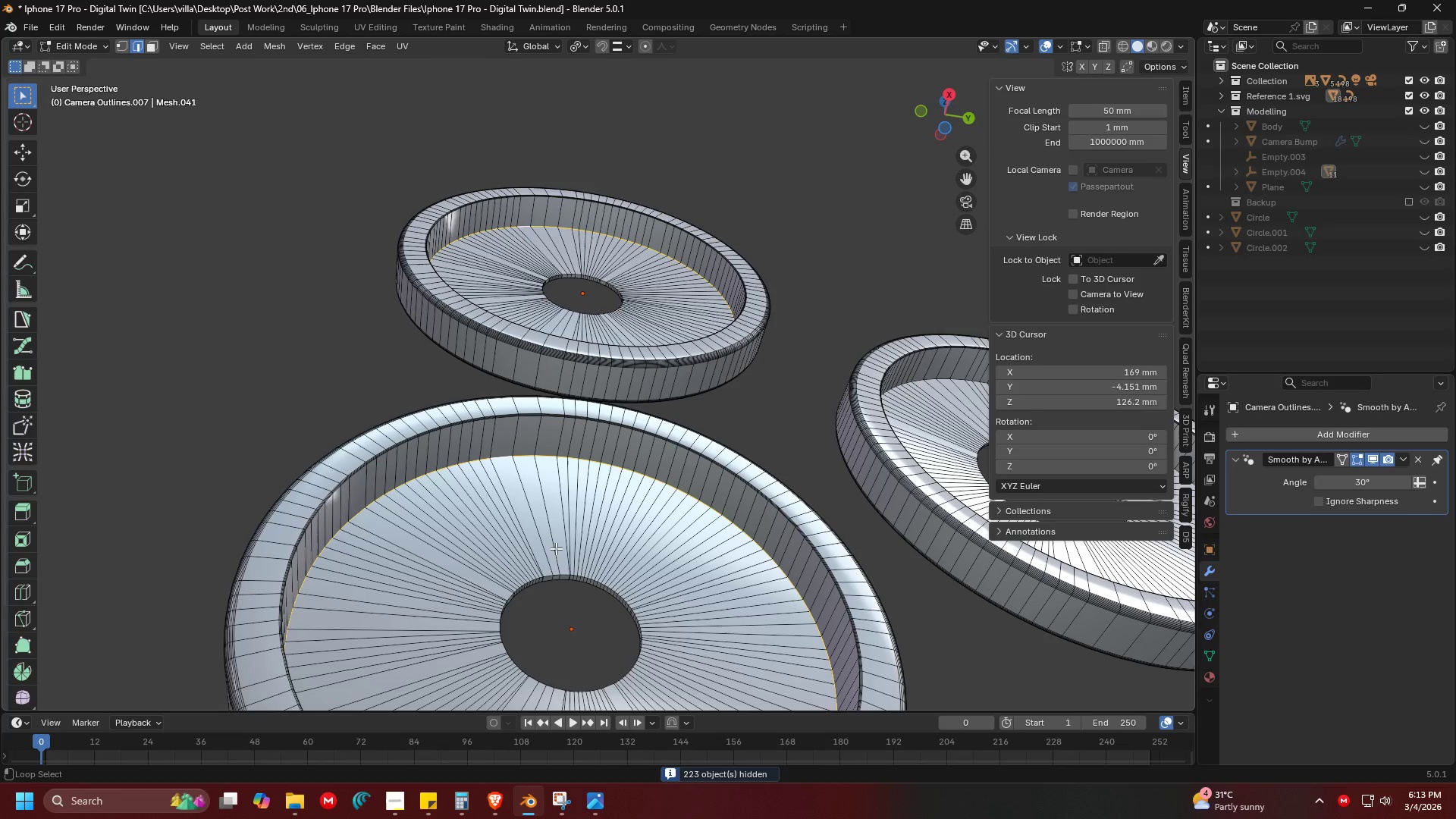 
hold_key(key=ShiftLeft, duration=0.67)
left_click([554, 572])
 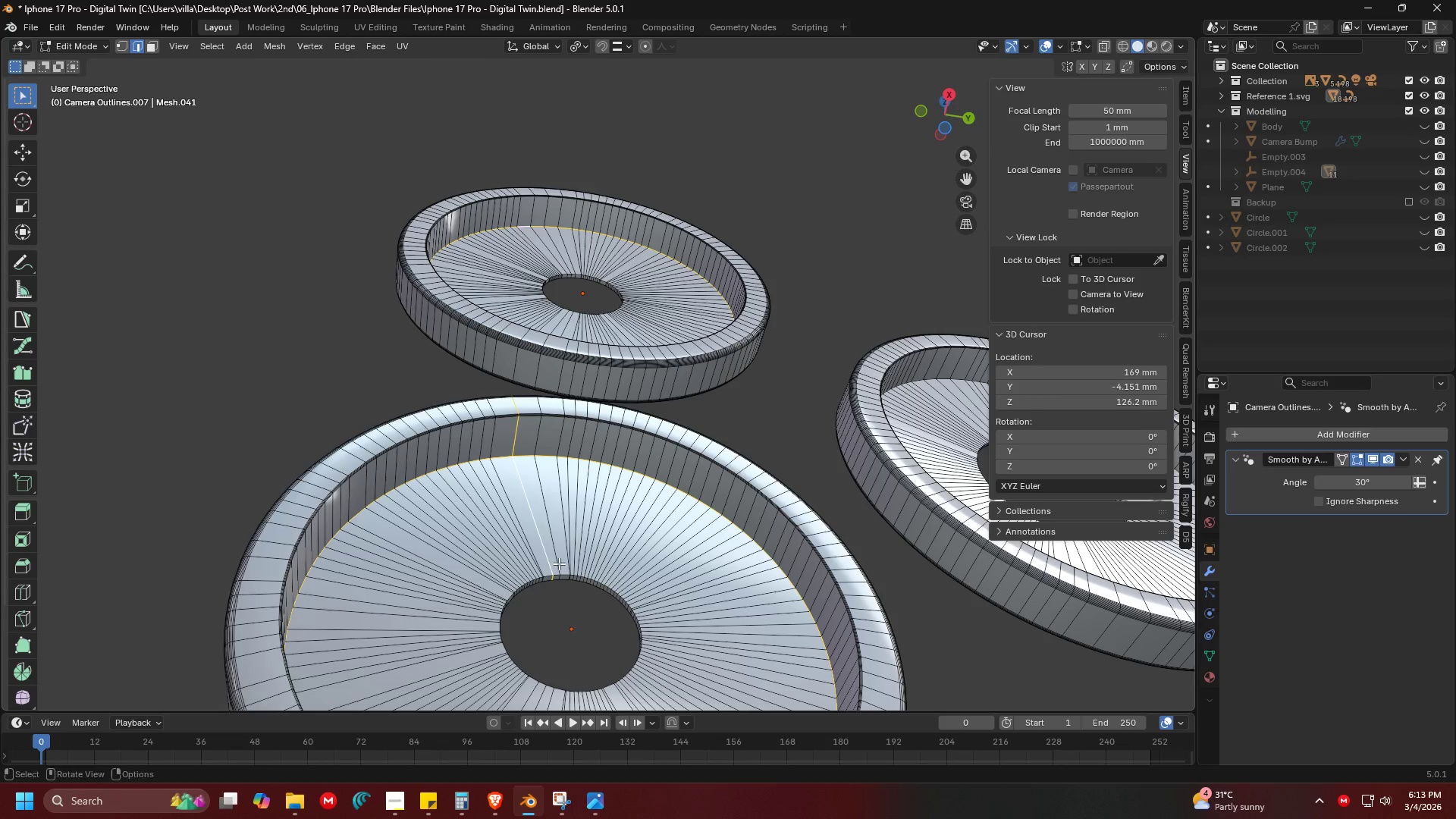 
key(Control+ControlLeft)
 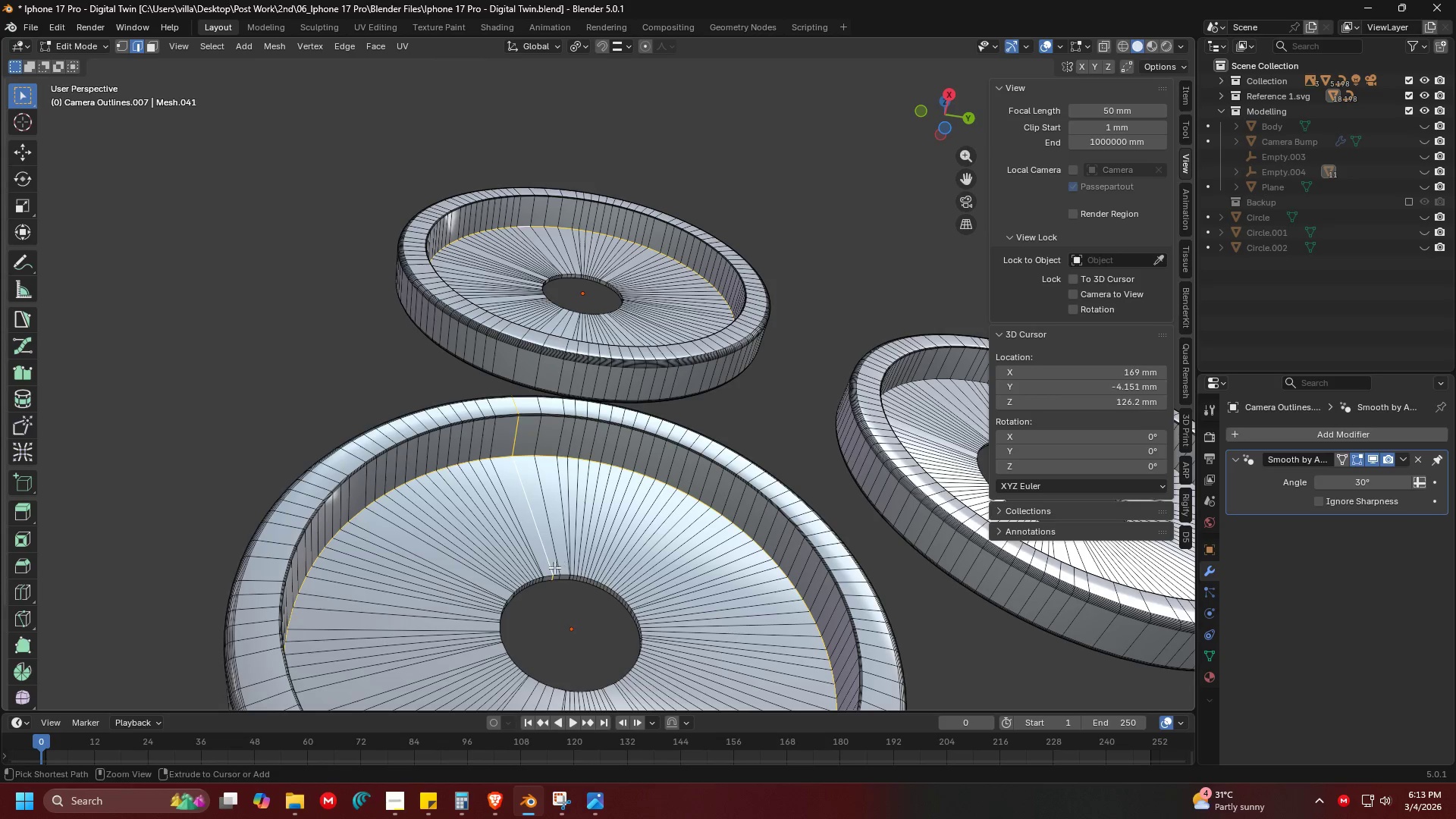 
key(Control+Z)
 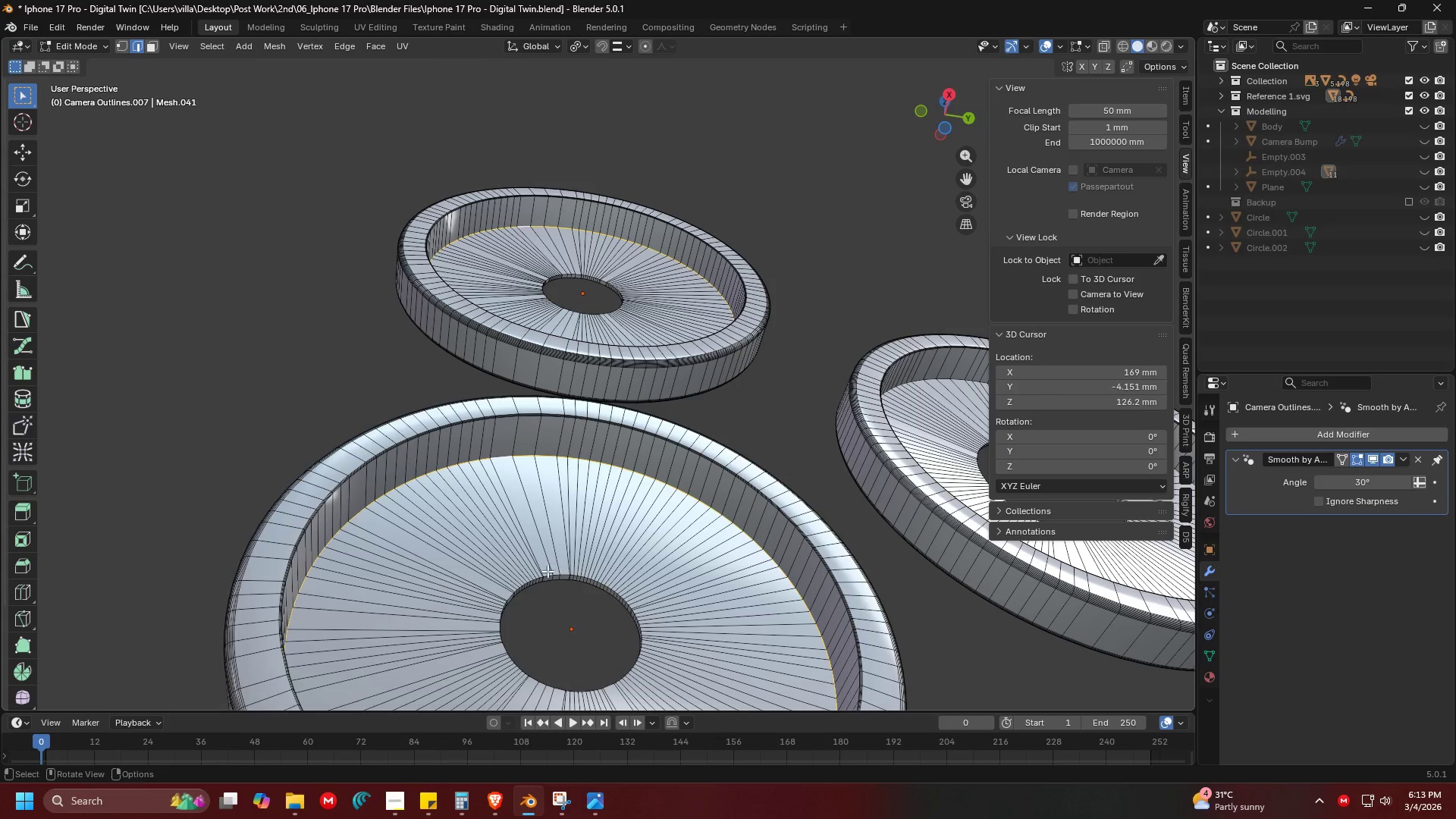 
hold_key(key=AltLeft, duration=0.64)
hold_key(key=ShiftLeft, duration=0.48)
left_click([547, 575])
 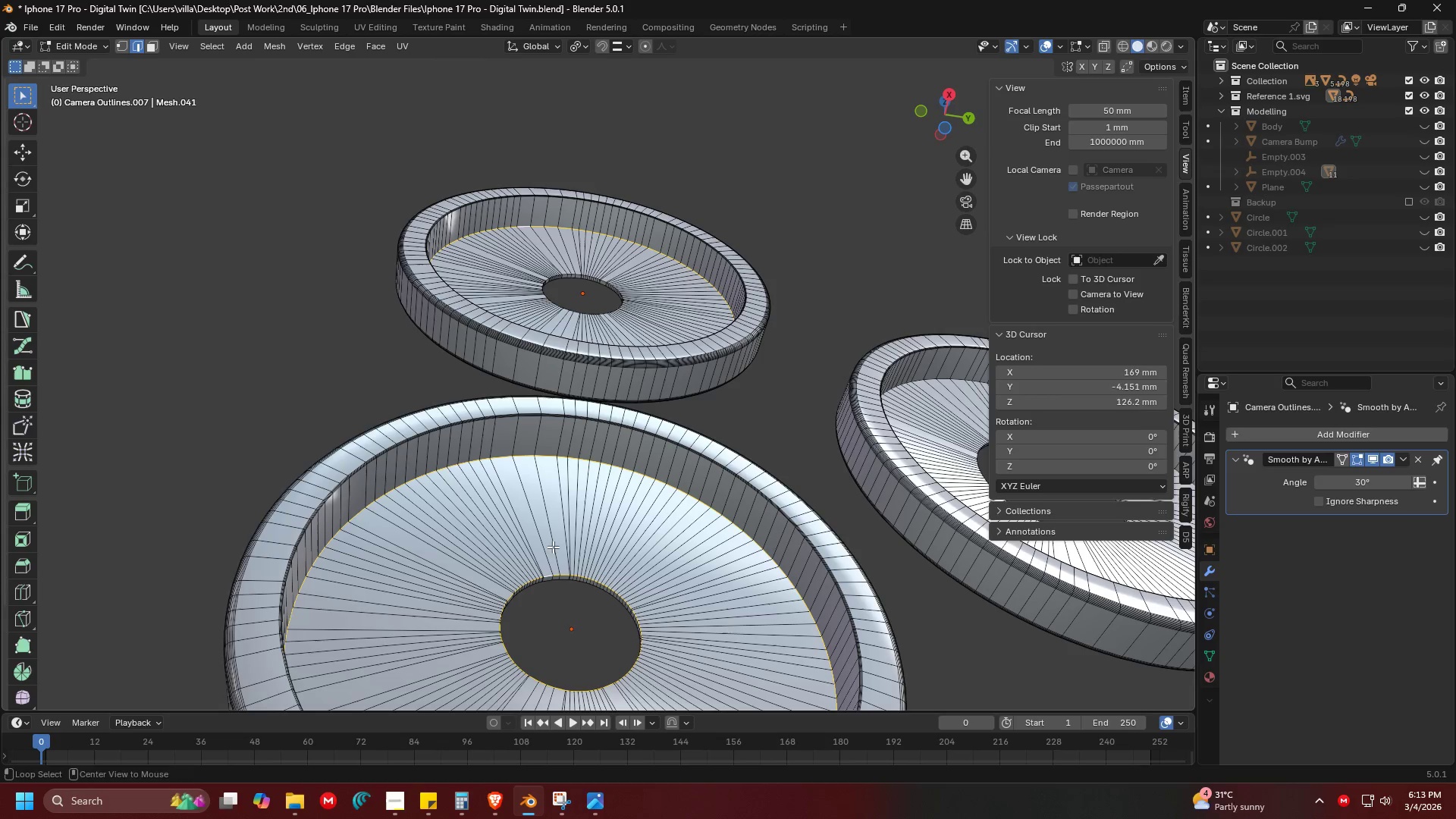 
key(Shift+ShiftLeft)
 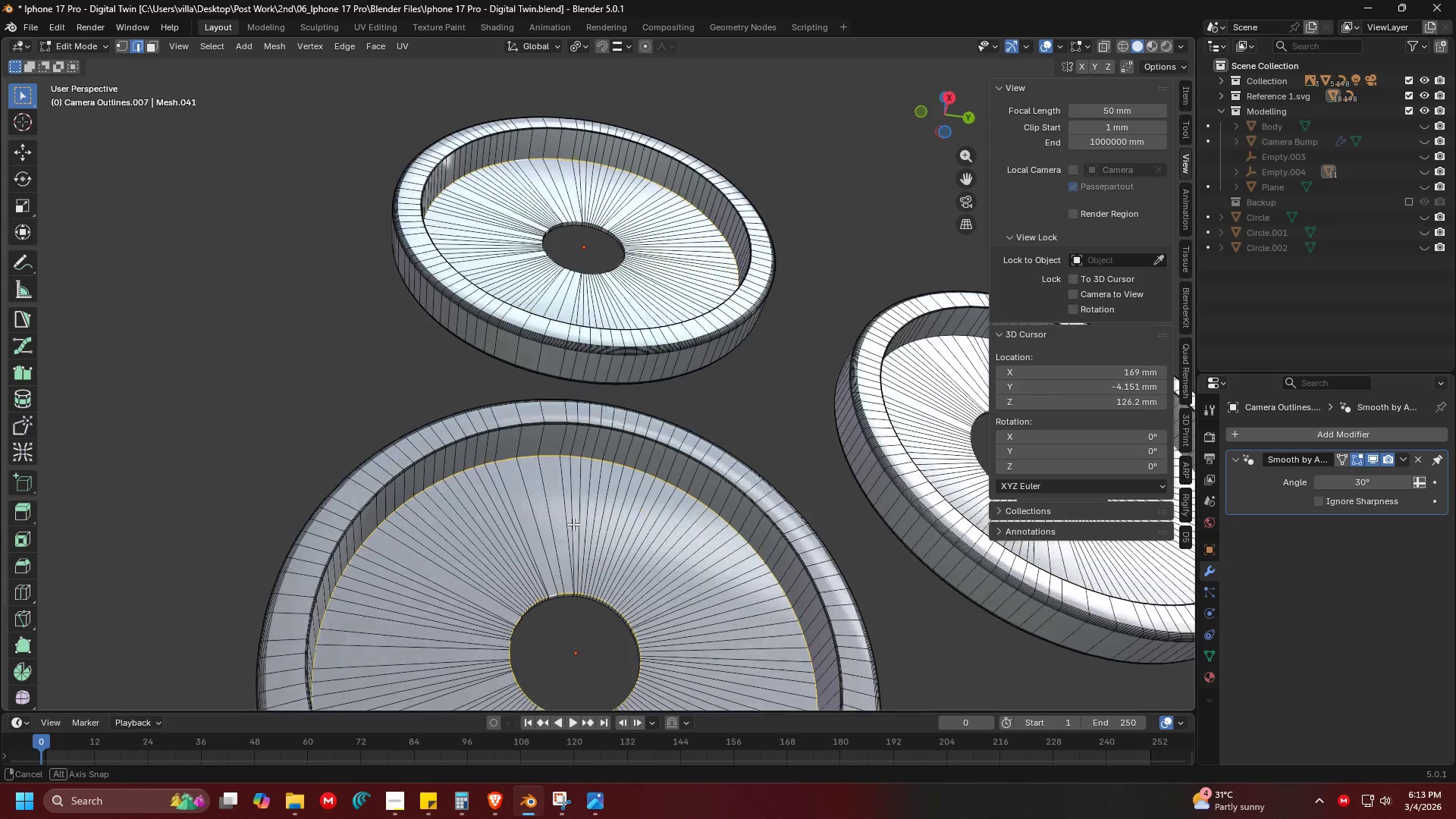 
hold_key(key=ShiftLeft, duration=0.31)
 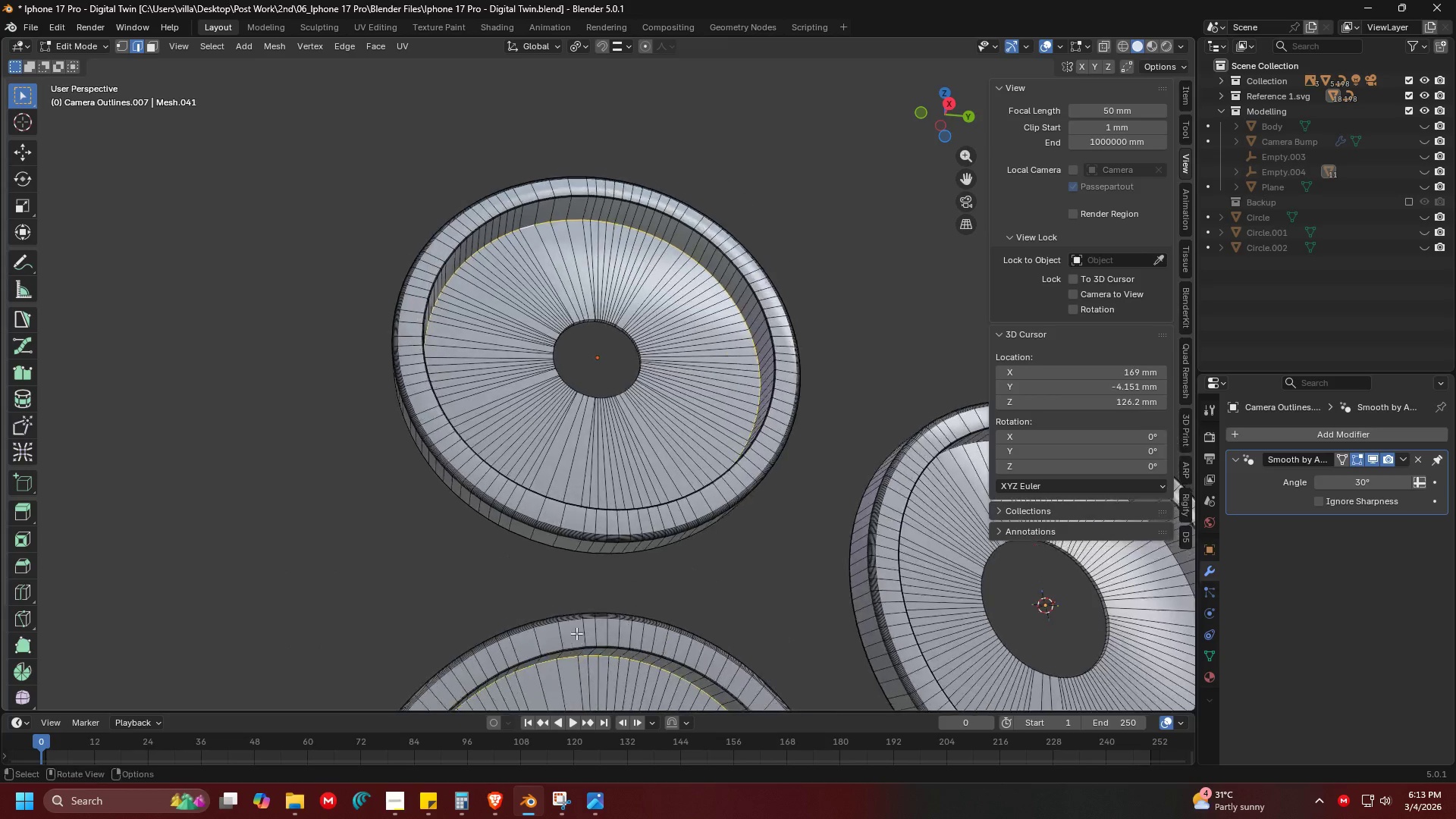 
hold_key(key=ShiftLeft, duration=0.62)
 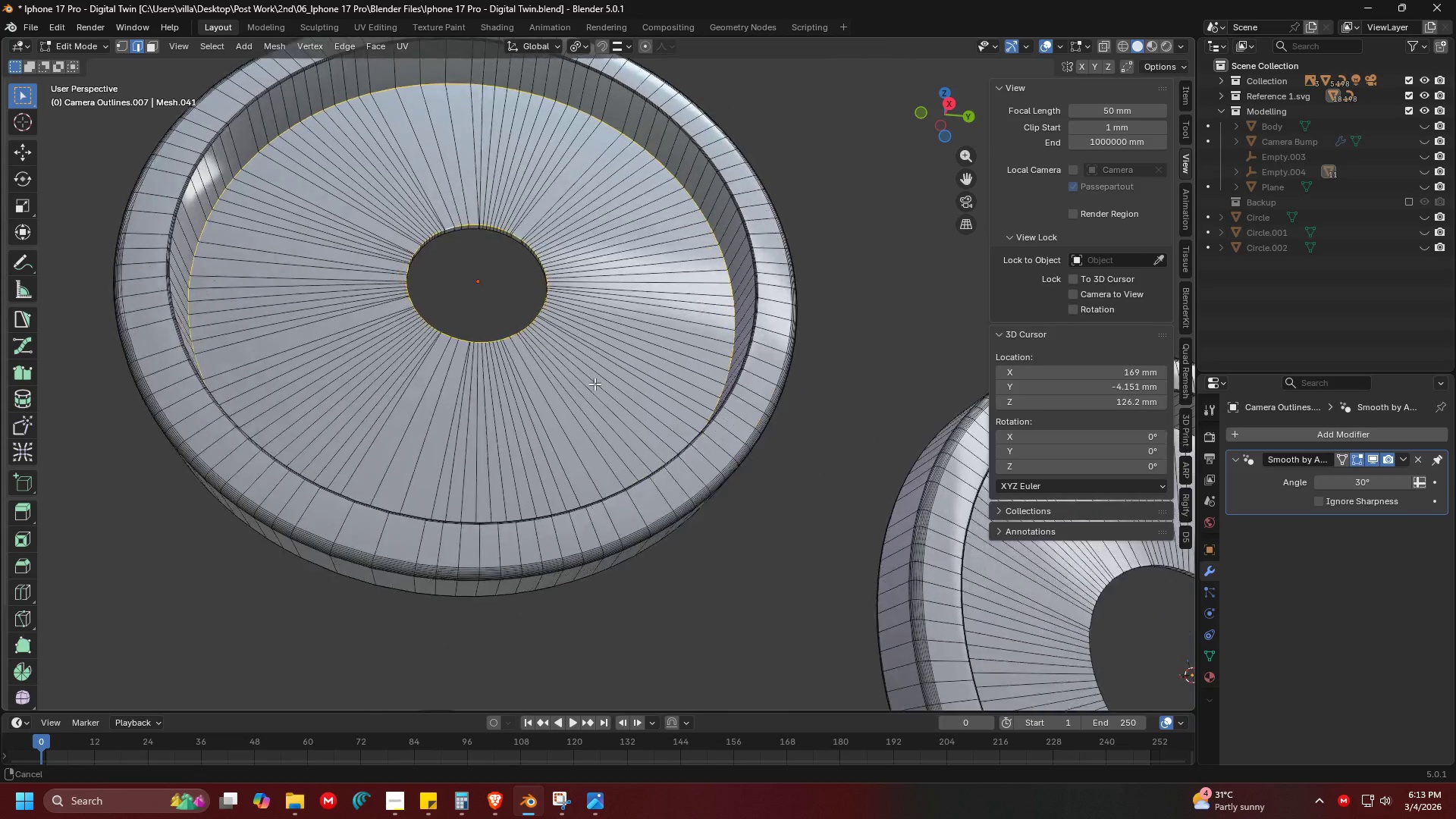 
hold_key(key=AltLeft, duration=0.52)
 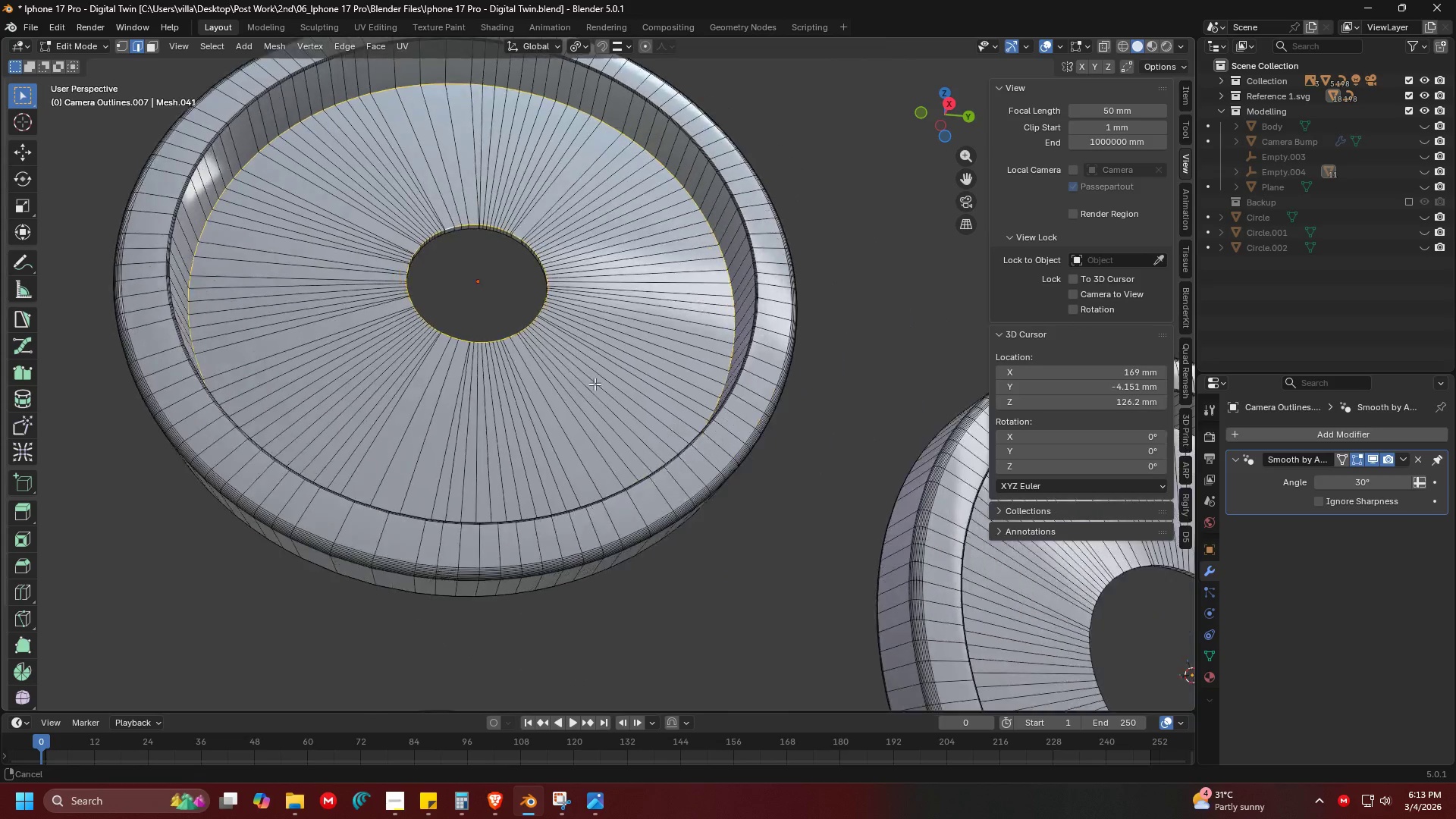 
scroll: coordinate [568, 331], scroll_direction: up, amount: 10.0
 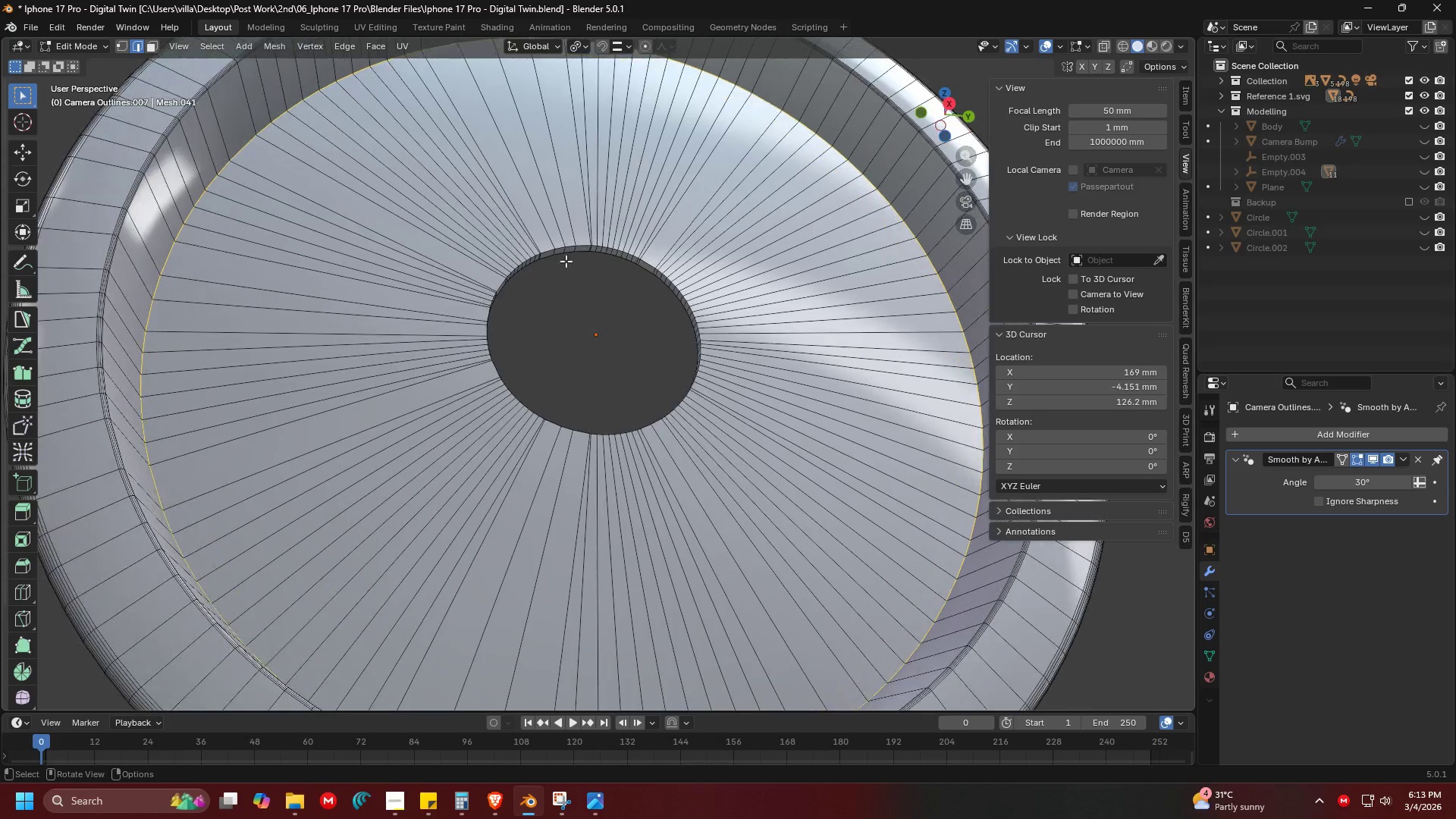 
left_click([544, 249])
 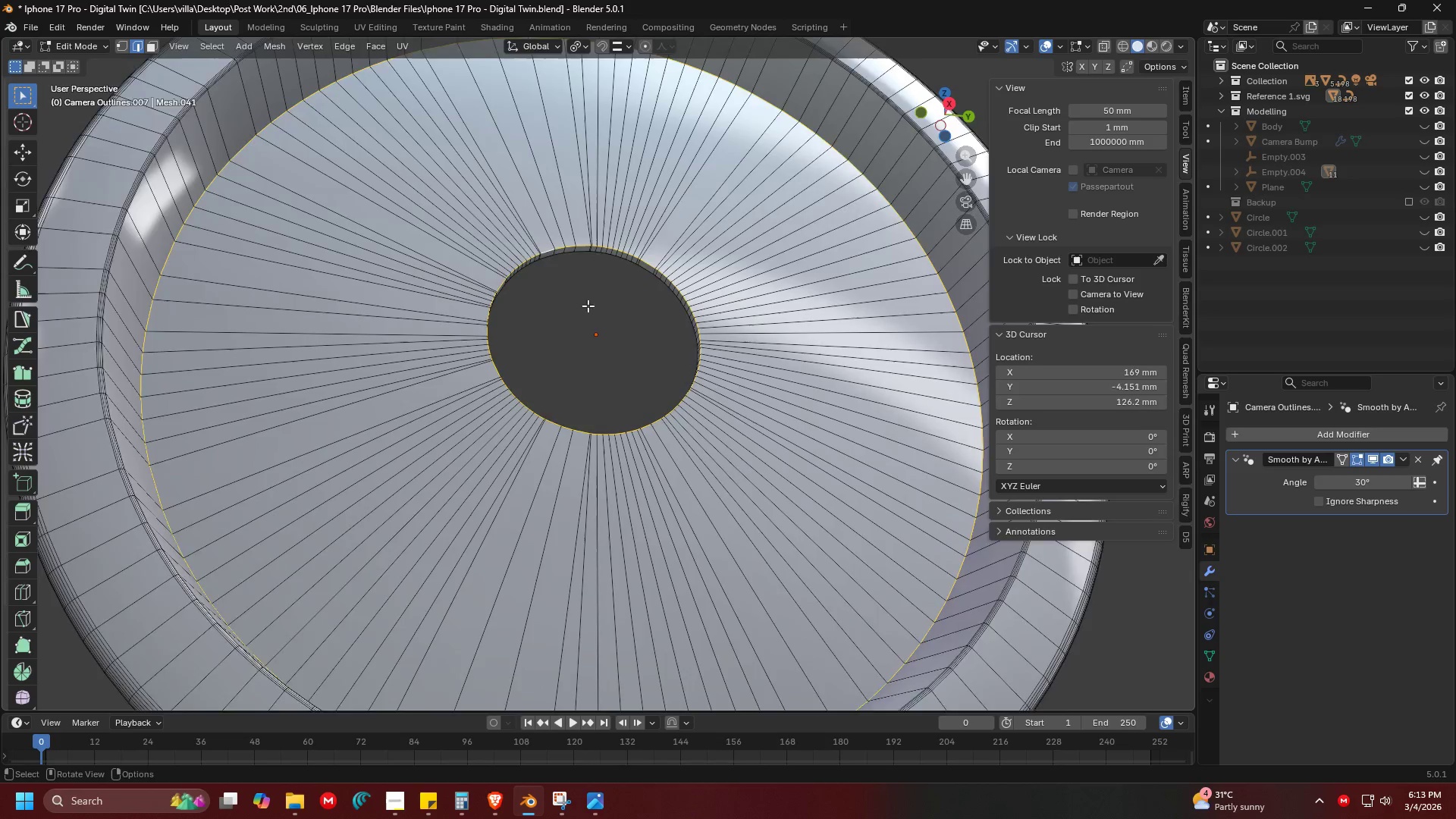 
hold_key(key=ShiftLeft, duration=0.39)
 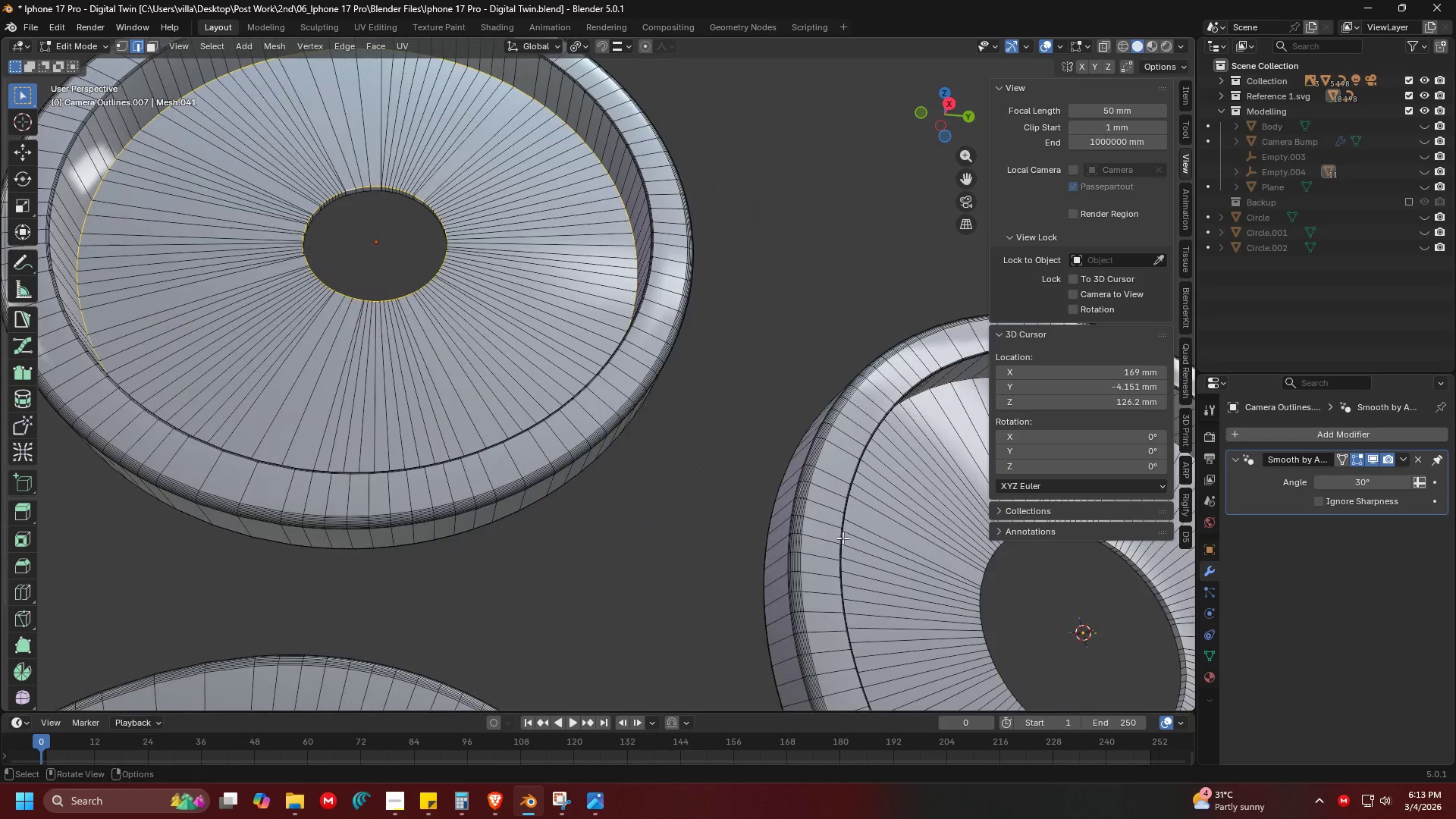 
scroll: coordinate [731, 476], scroll_direction: down, amount: 6.0
 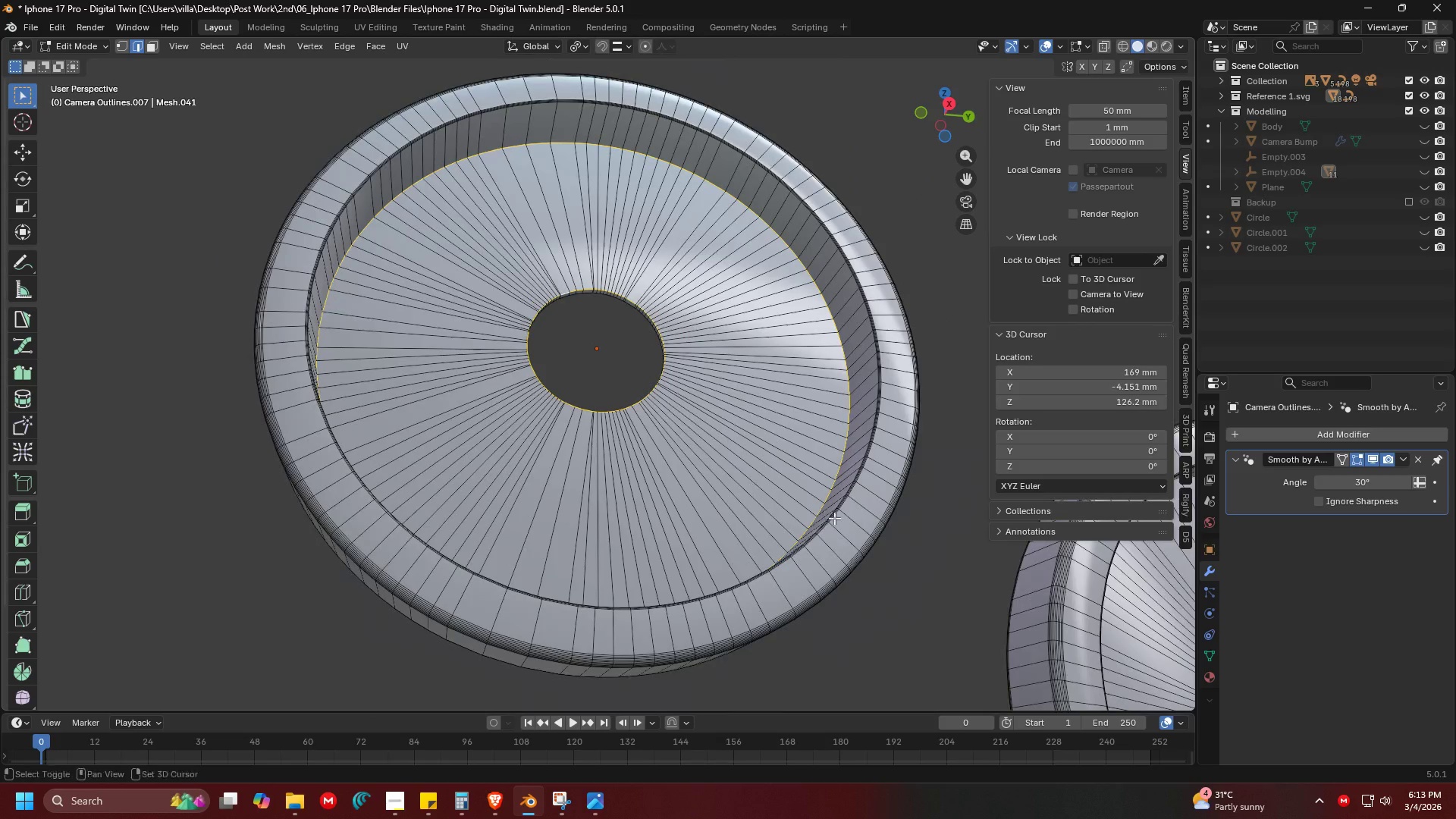 
hold_key(key=ShiftLeft, duration=0.39)
 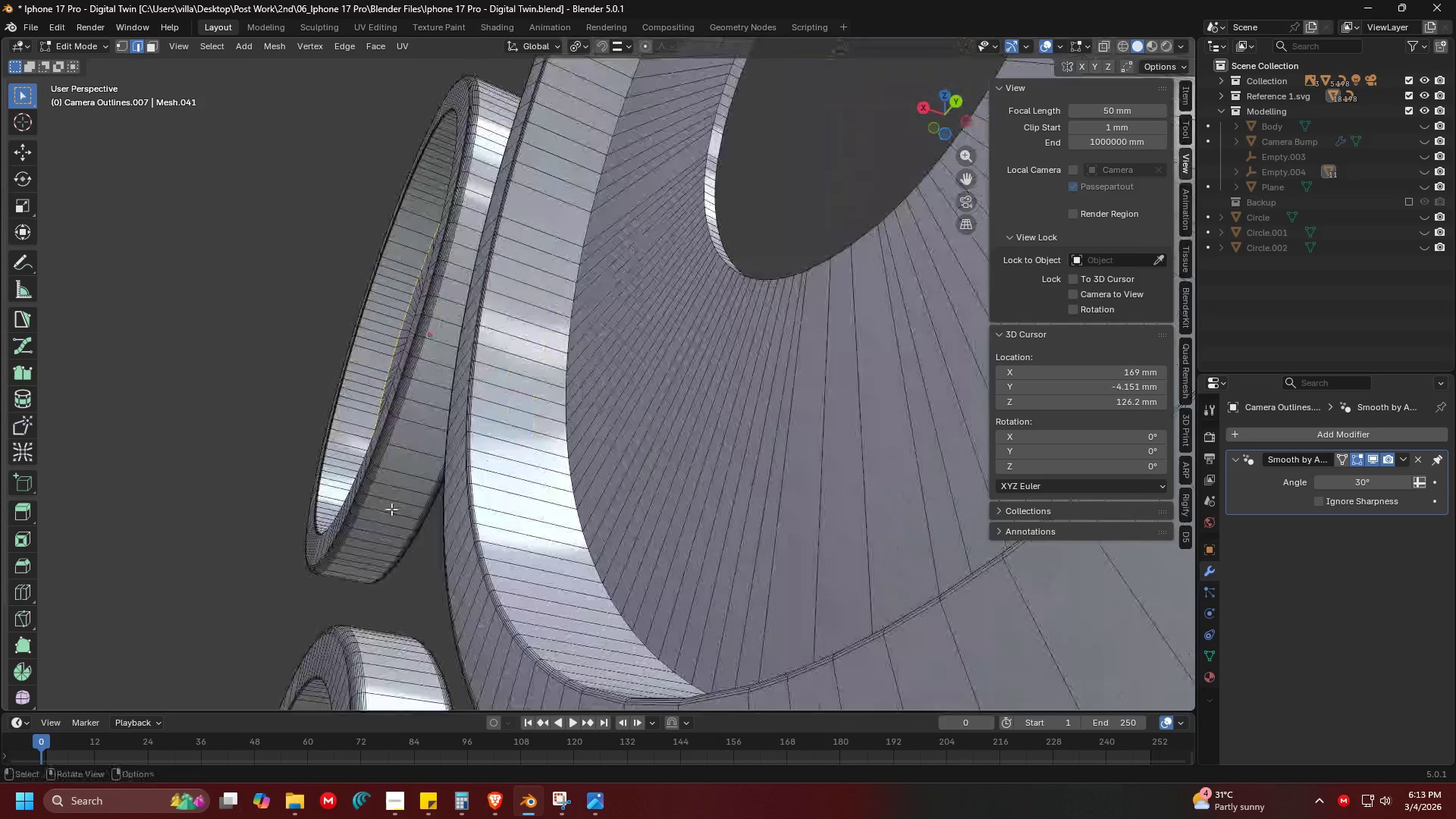 
scroll: coordinate [837, 543], scroll_direction: down, amount: 2.0
 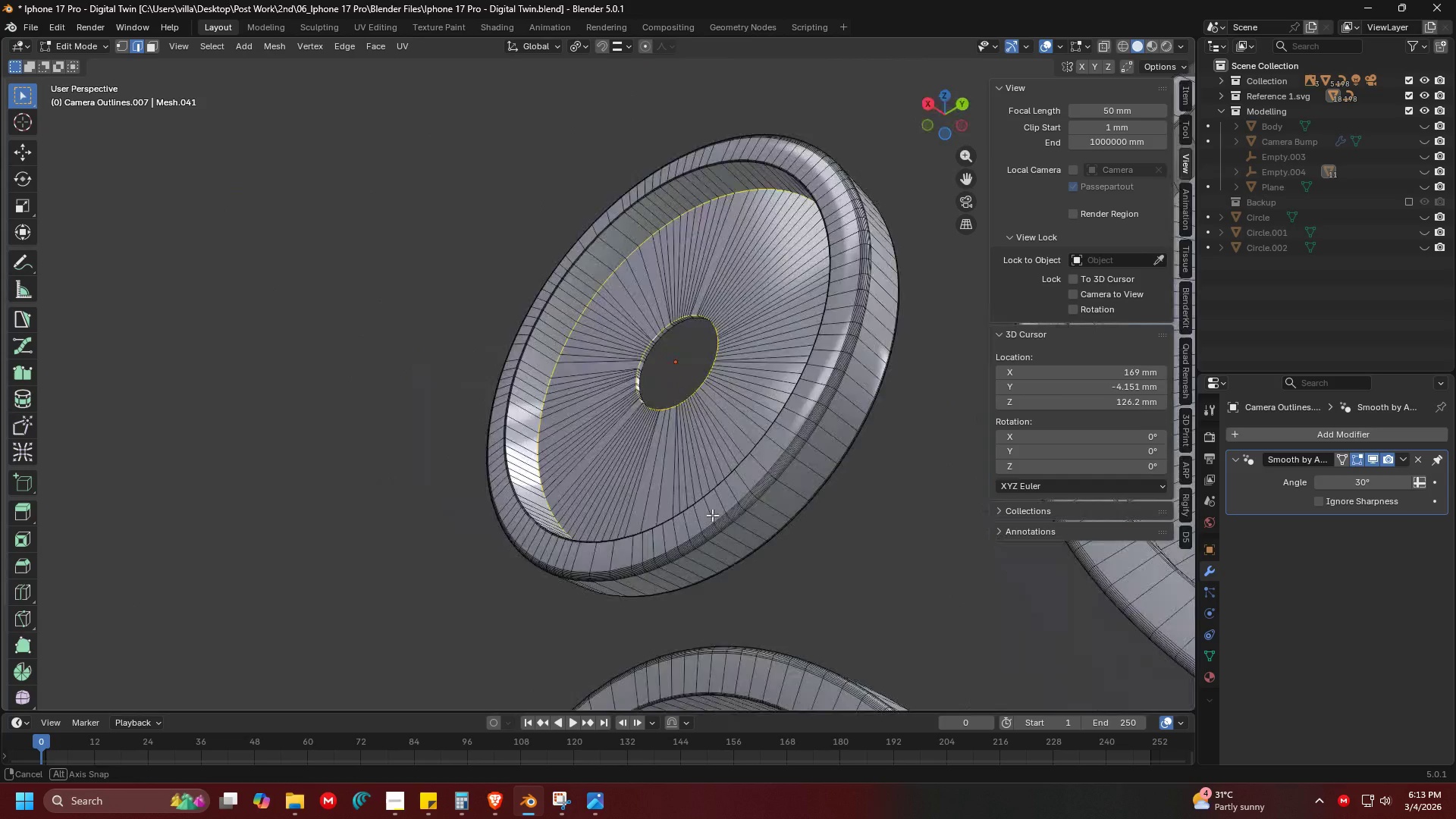 
hold_key(key=ShiftLeft, duration=0.55)
 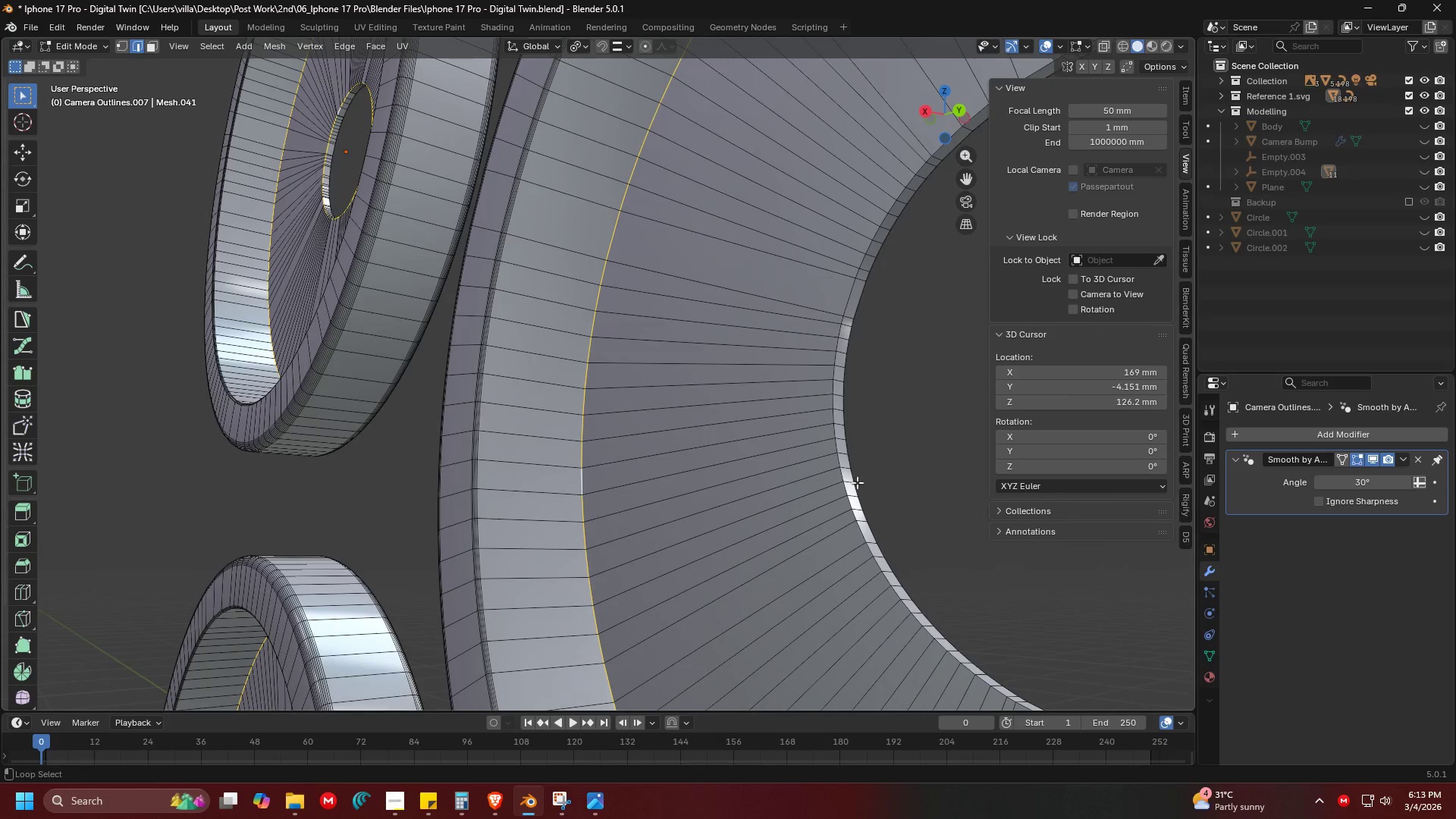 
hold_key(key=AltLeft, duration=0.48)
 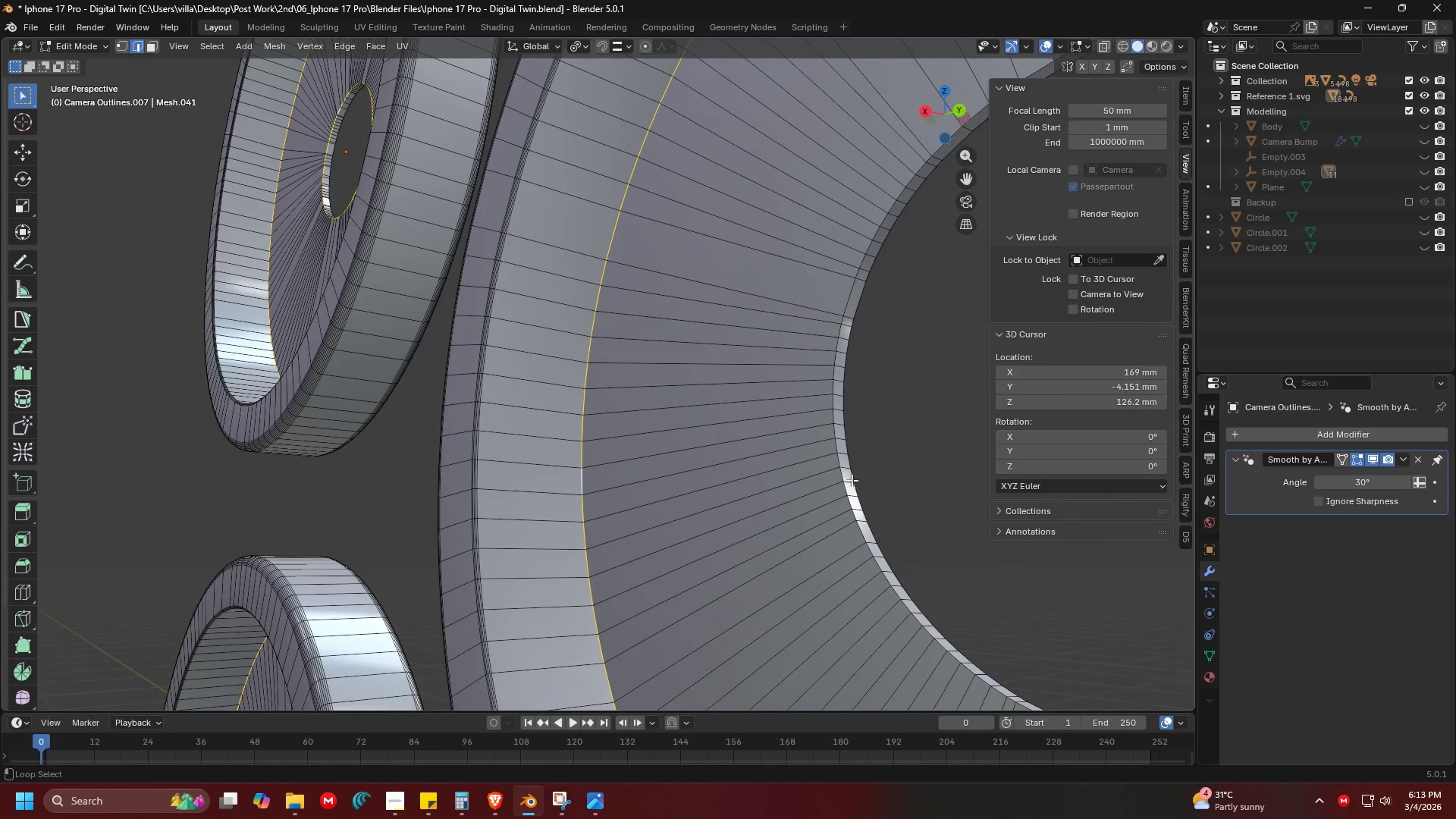 
scroll: coordinate [580, 554], scroll_direction: up, amount: 1.0
 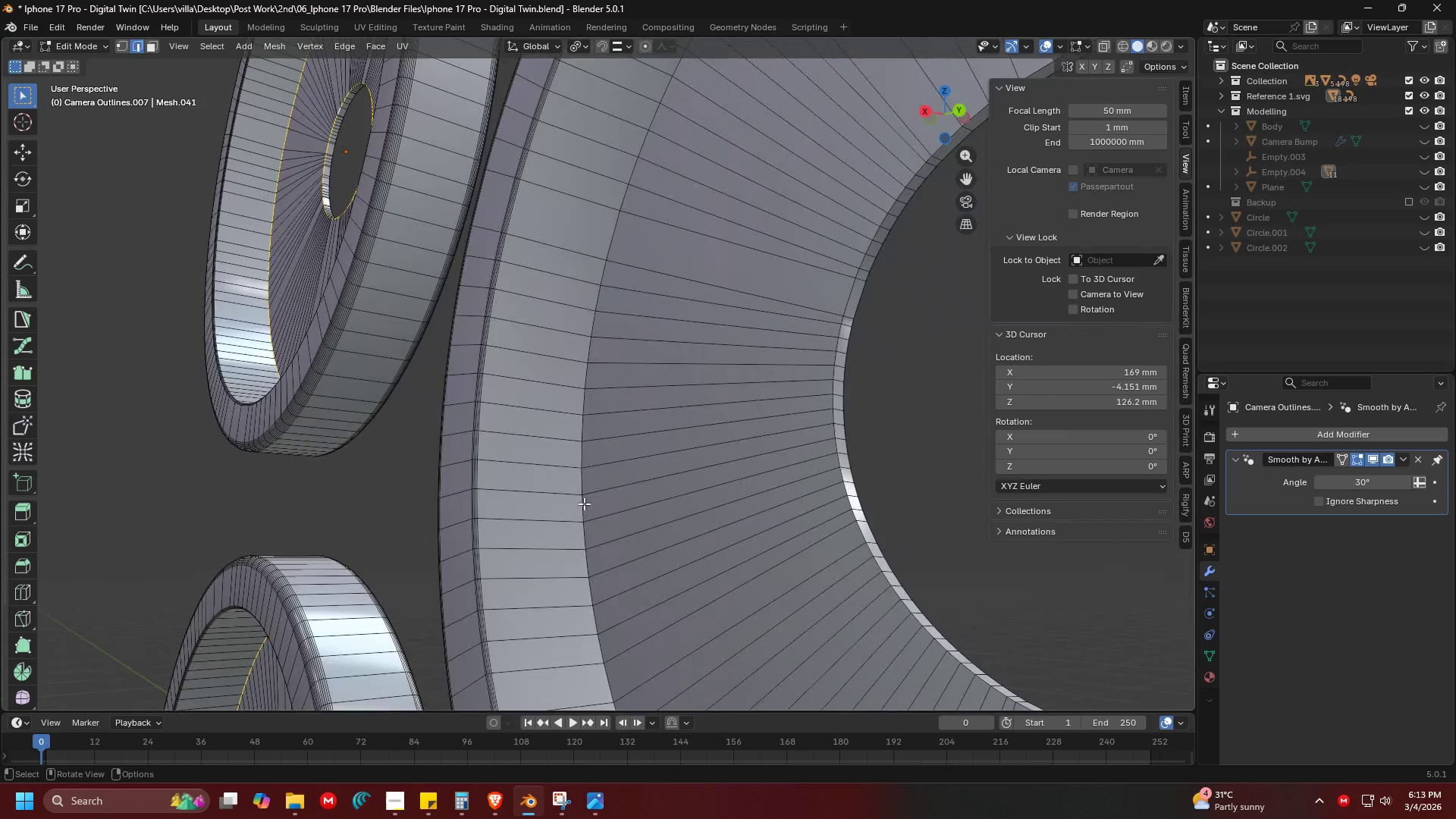 
left_click([582, 479])
 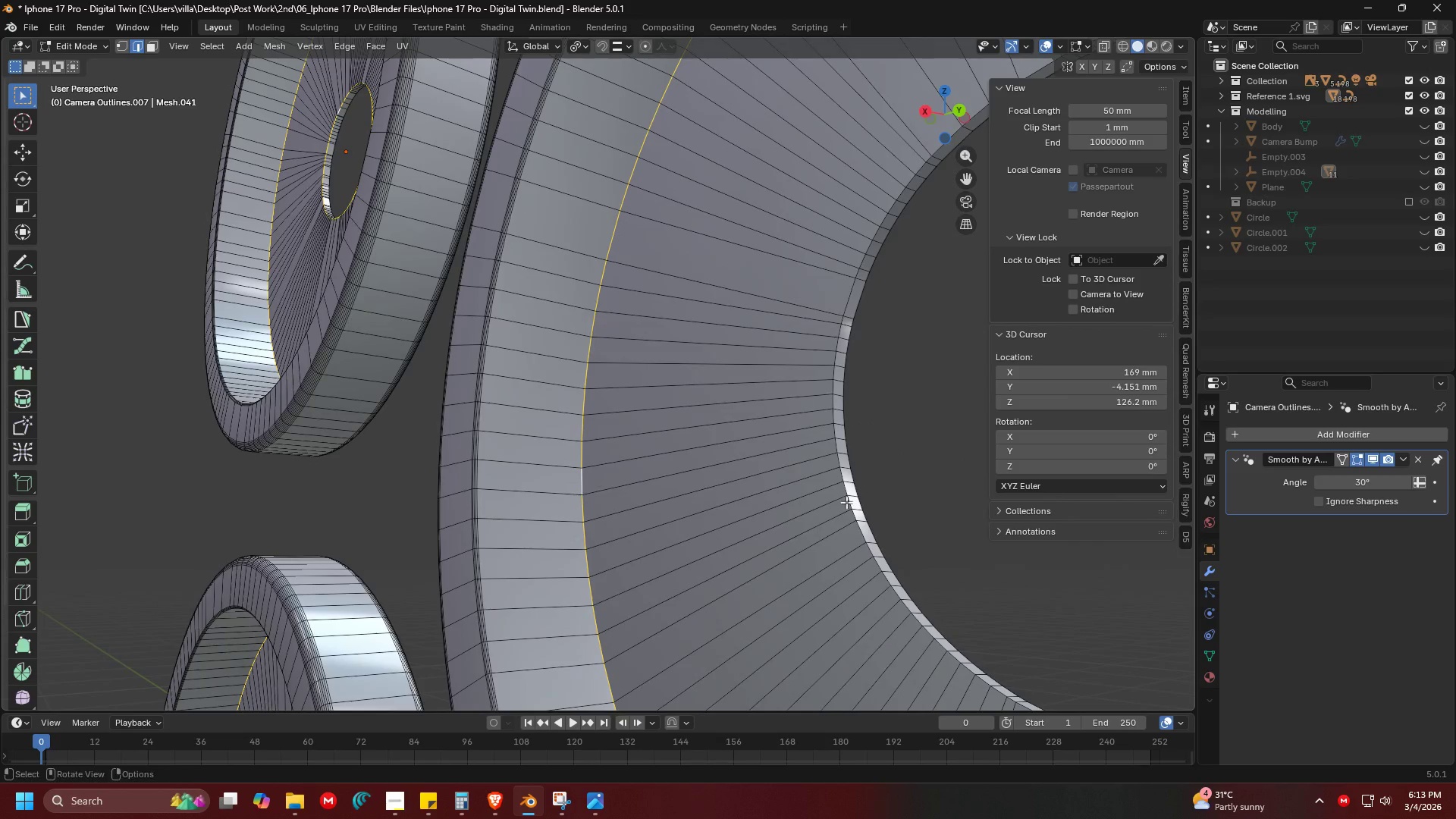 
hold_key(key=ShiftLeft, duration=0.95)
hold_key(key=AltLeft, duration=0.84)
left_click([842, 476])
 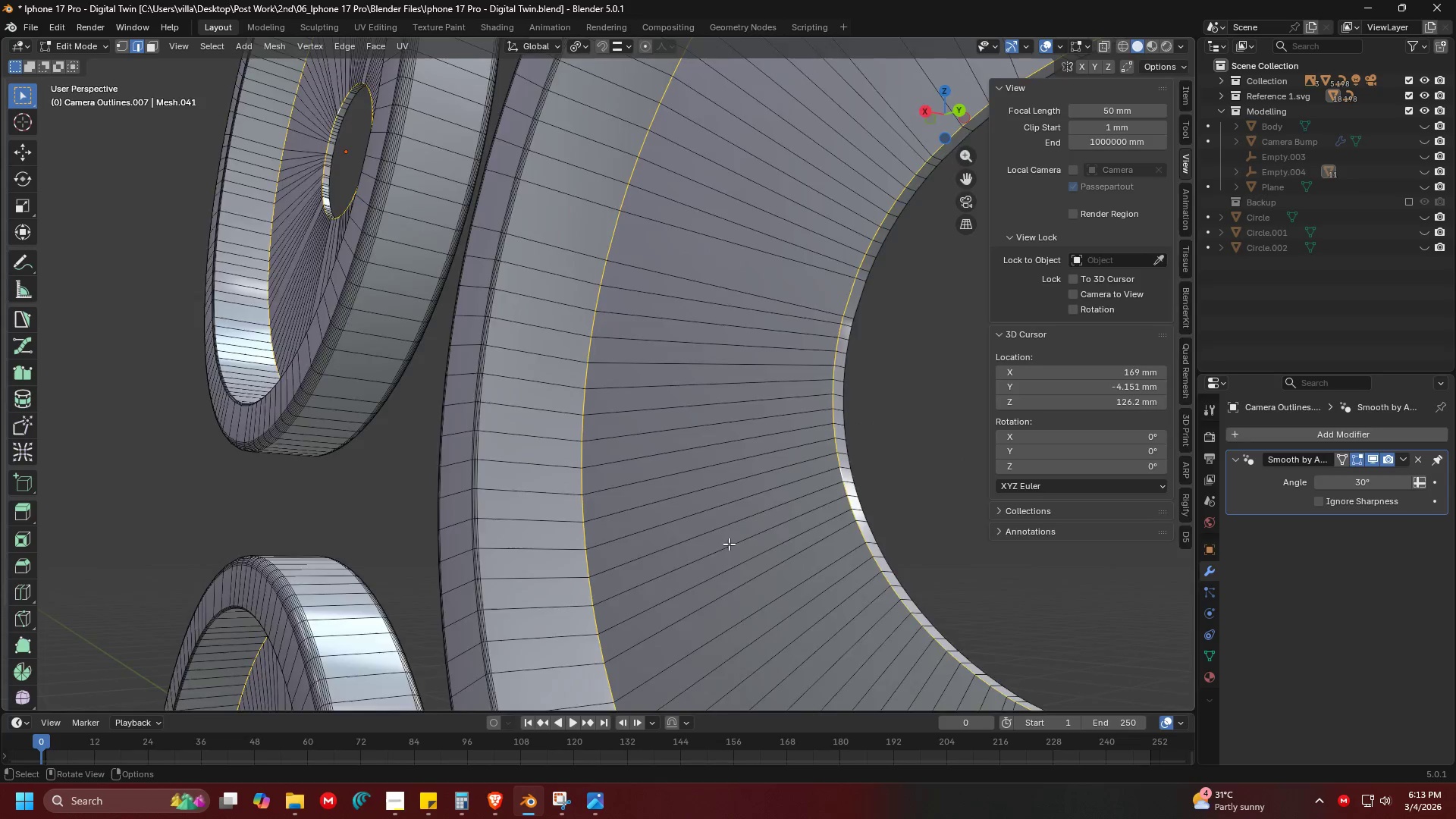 
key(Shift+ShiftLeft)
 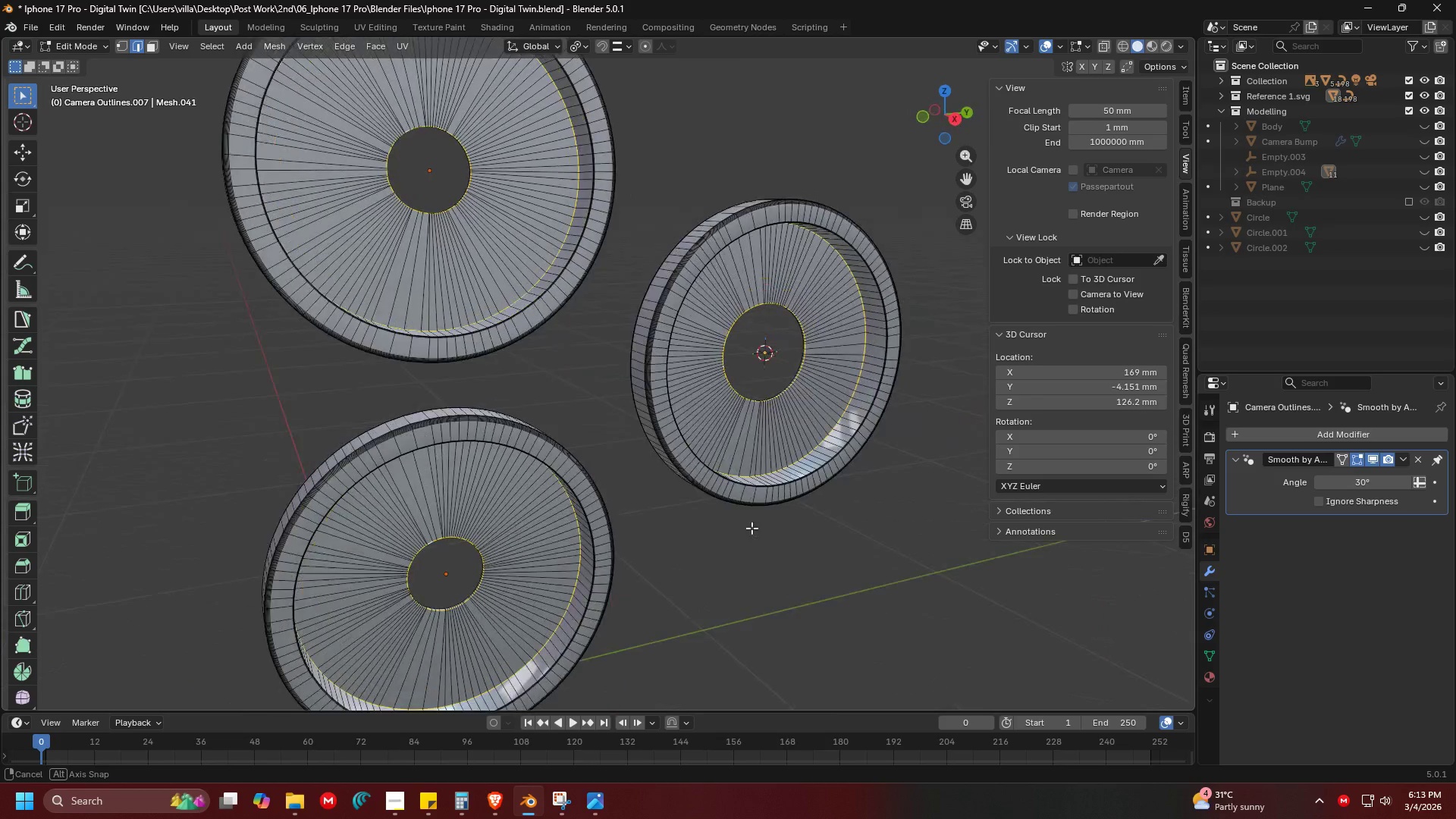 
key(Shift+ShiftLeft)
 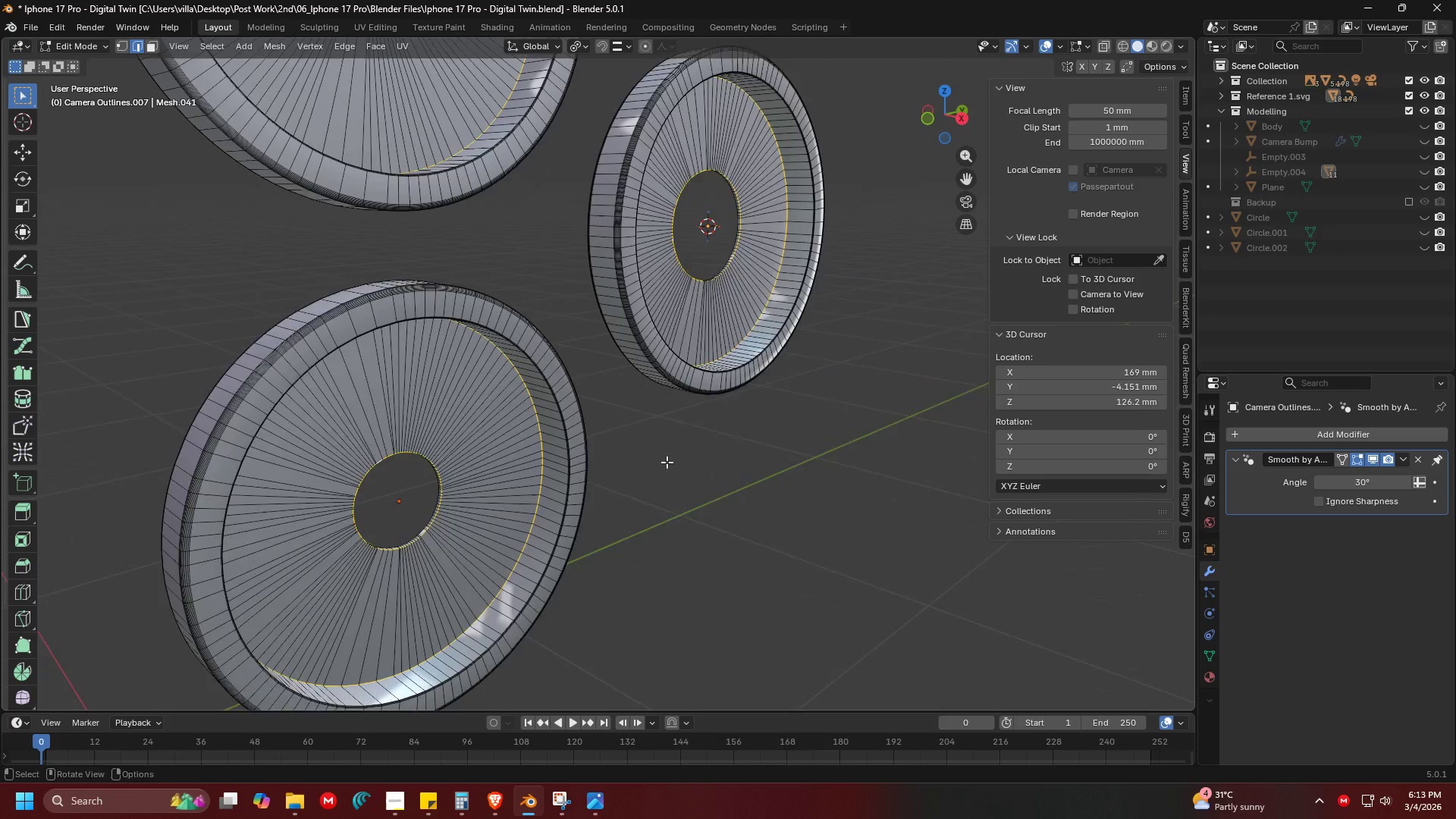 
scroll: coordinate [790, 531], scroll_direction: down, amount: 5.0
 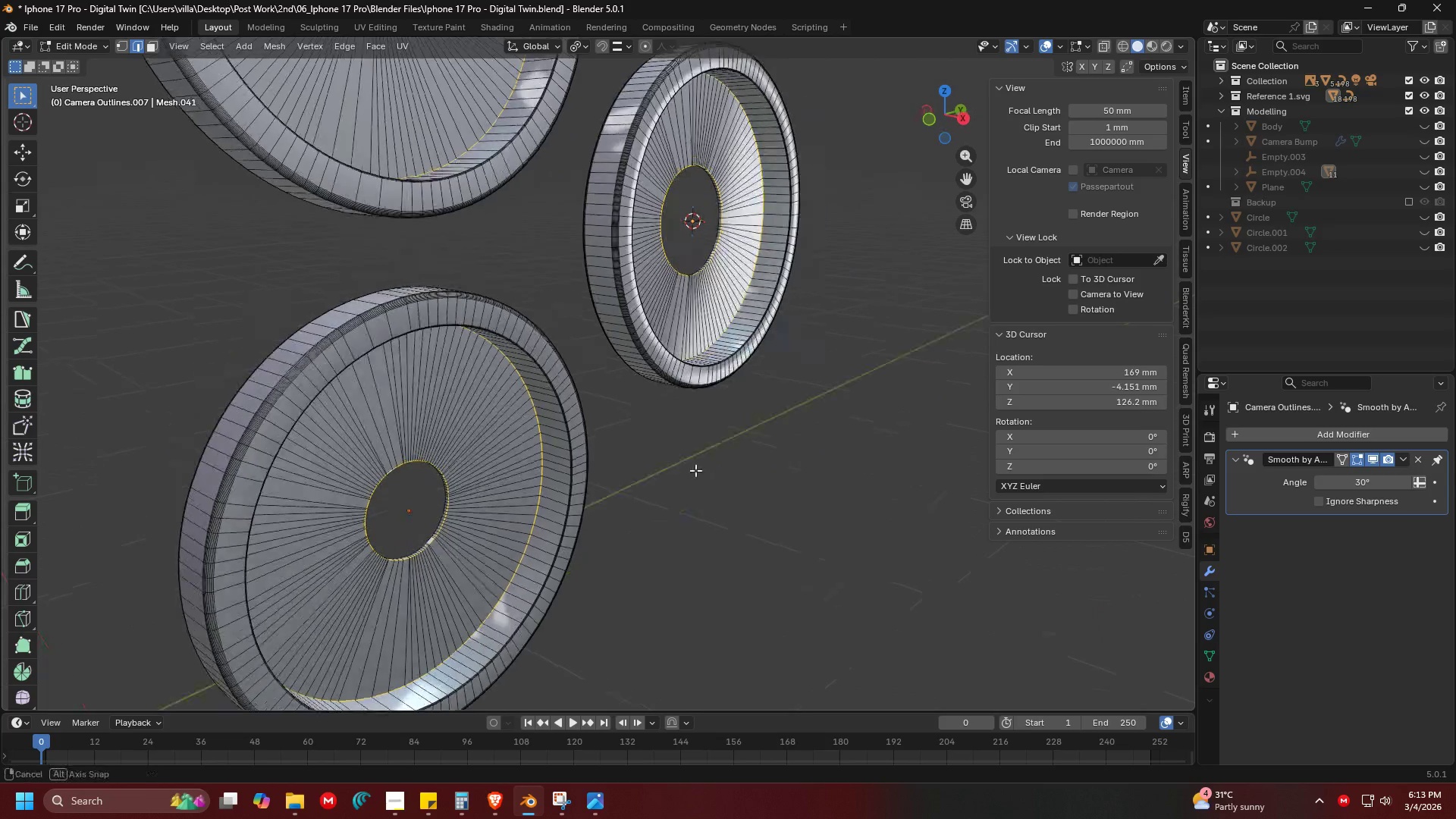 
key(Shift+ShiftLeft)
 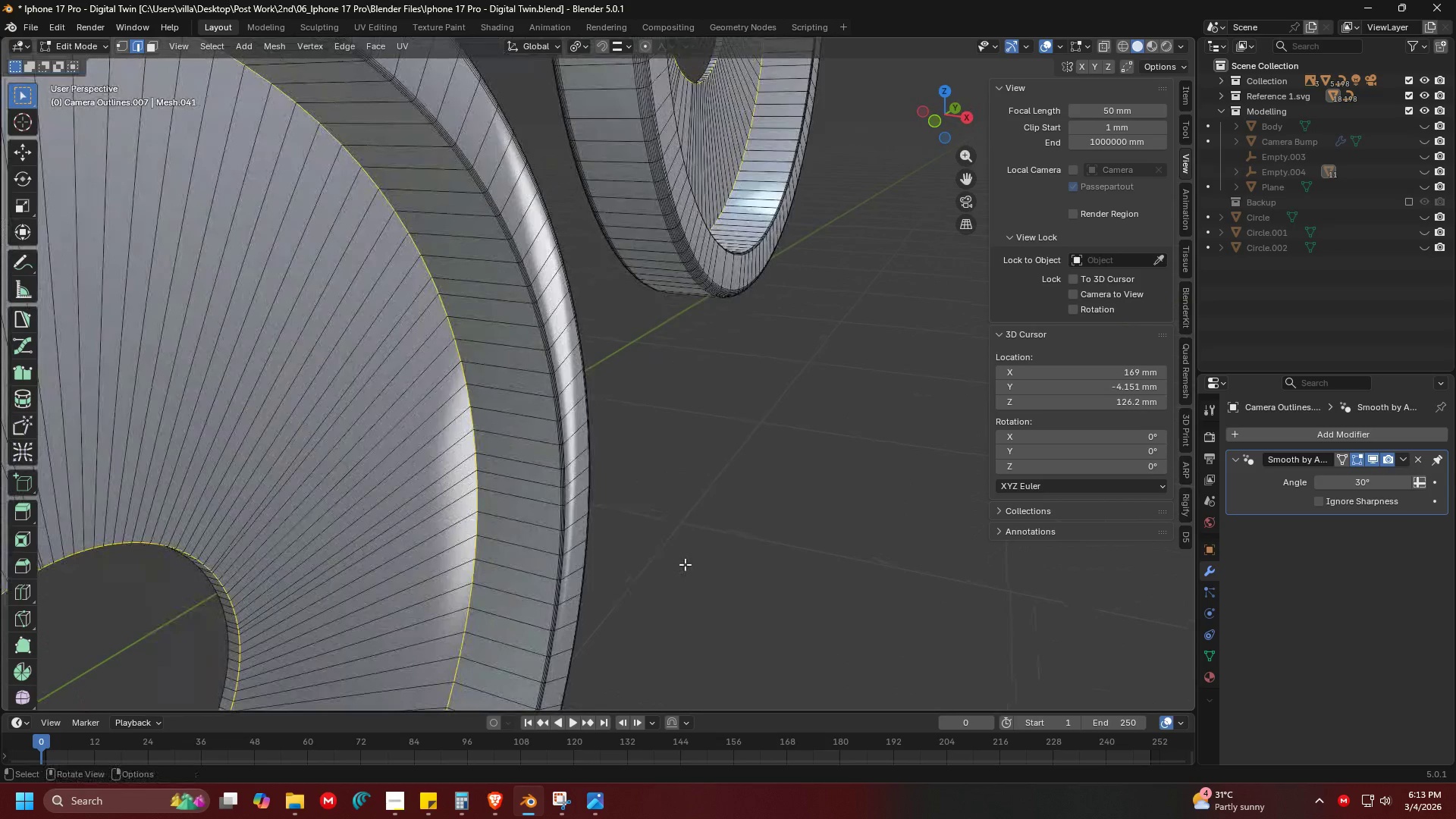 
scroll: coordinate [655, 493], scroll_direction: up, amount: 7.0
 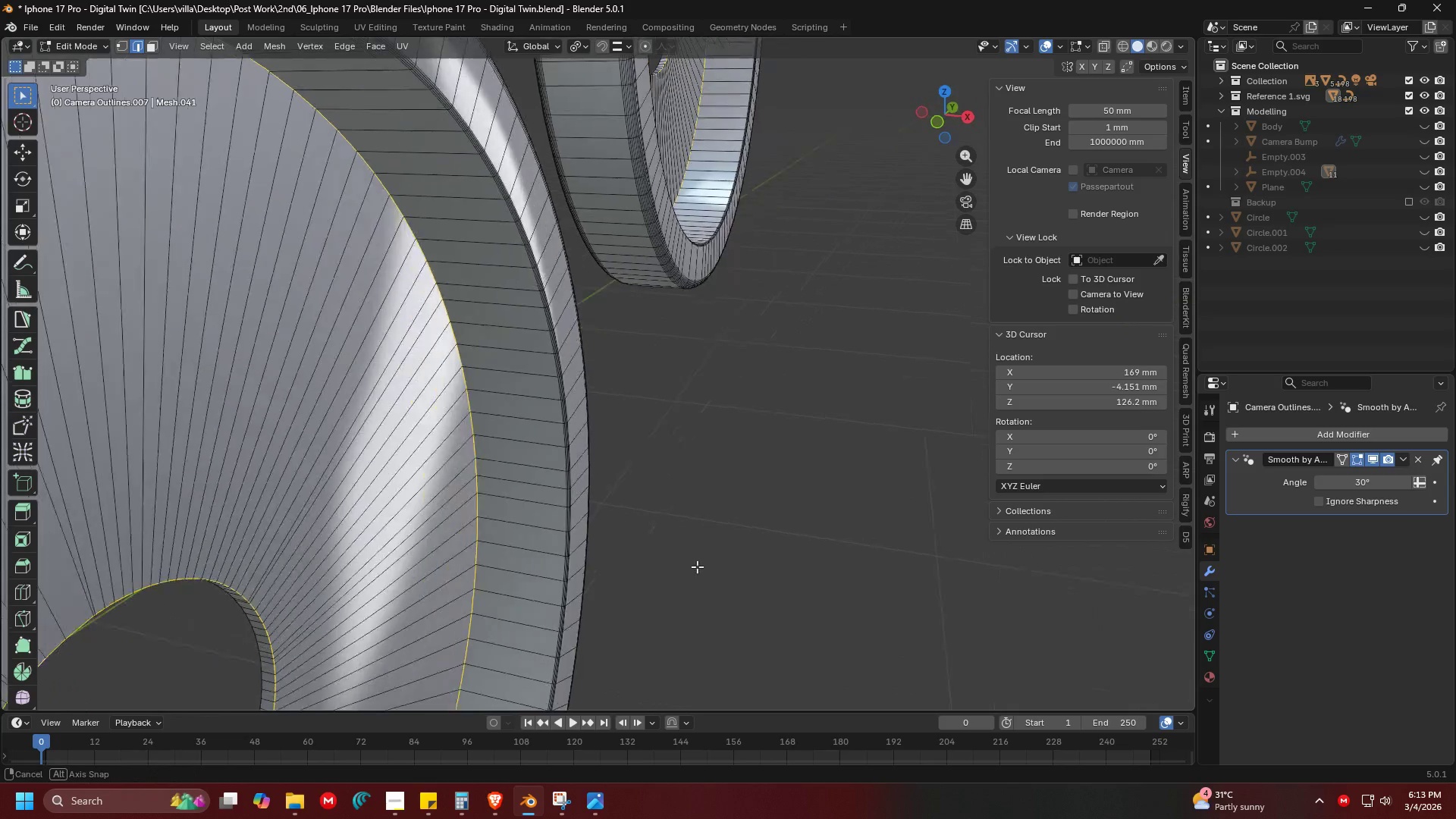 
hold_key(key=ShiftLeft, duration=0.5)
 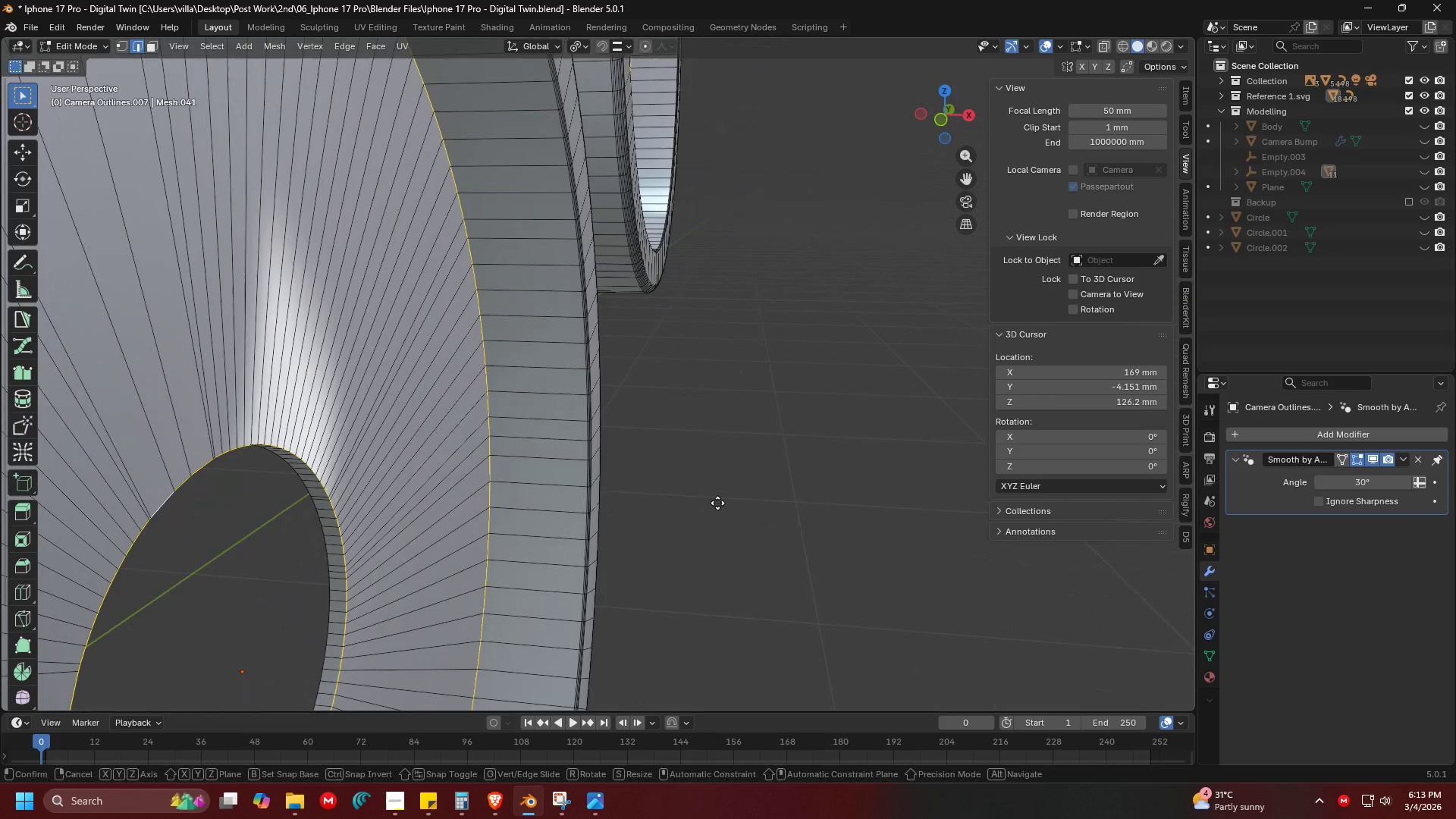 
key(G)
 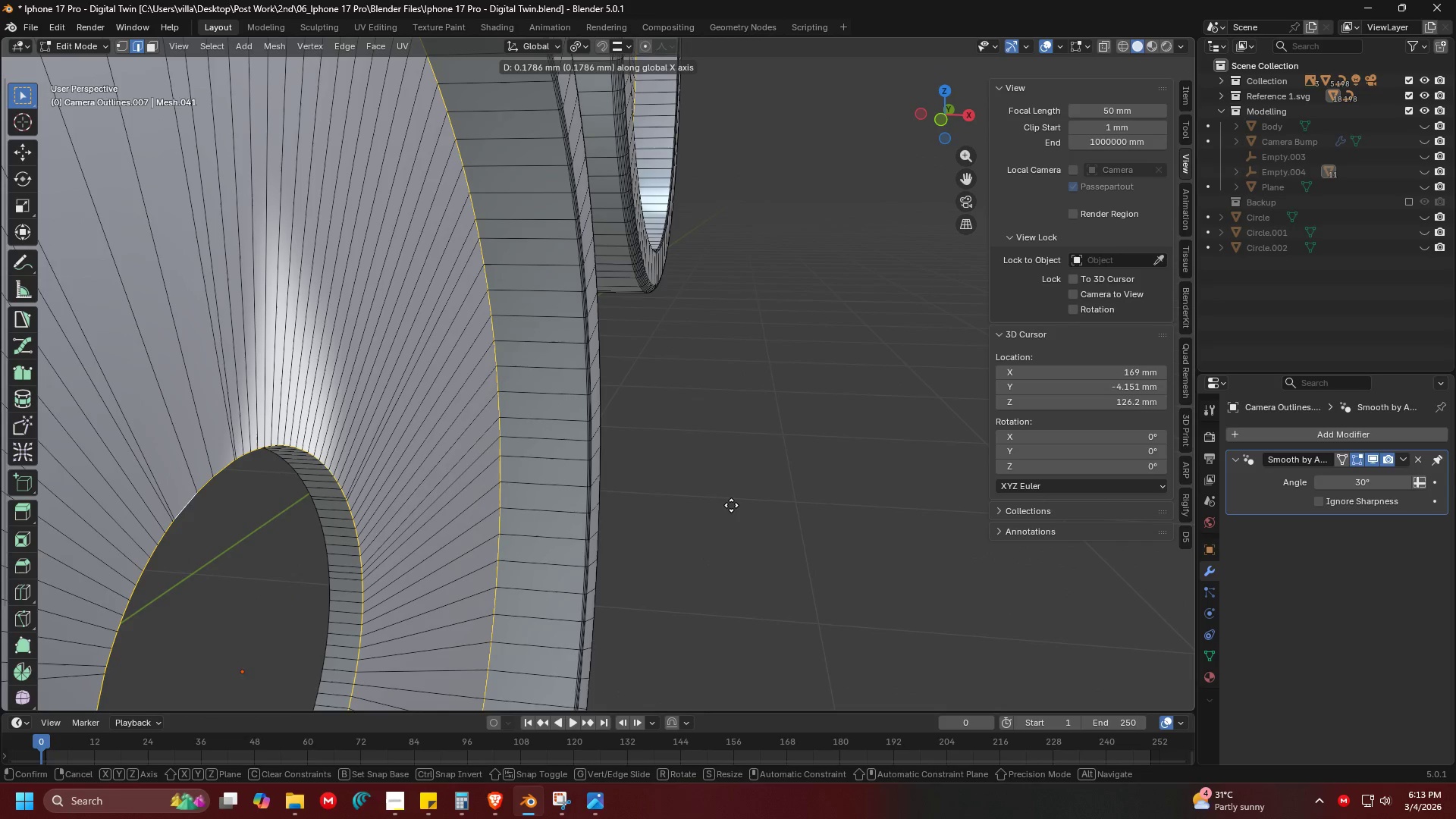 
left_click([731, 505])
 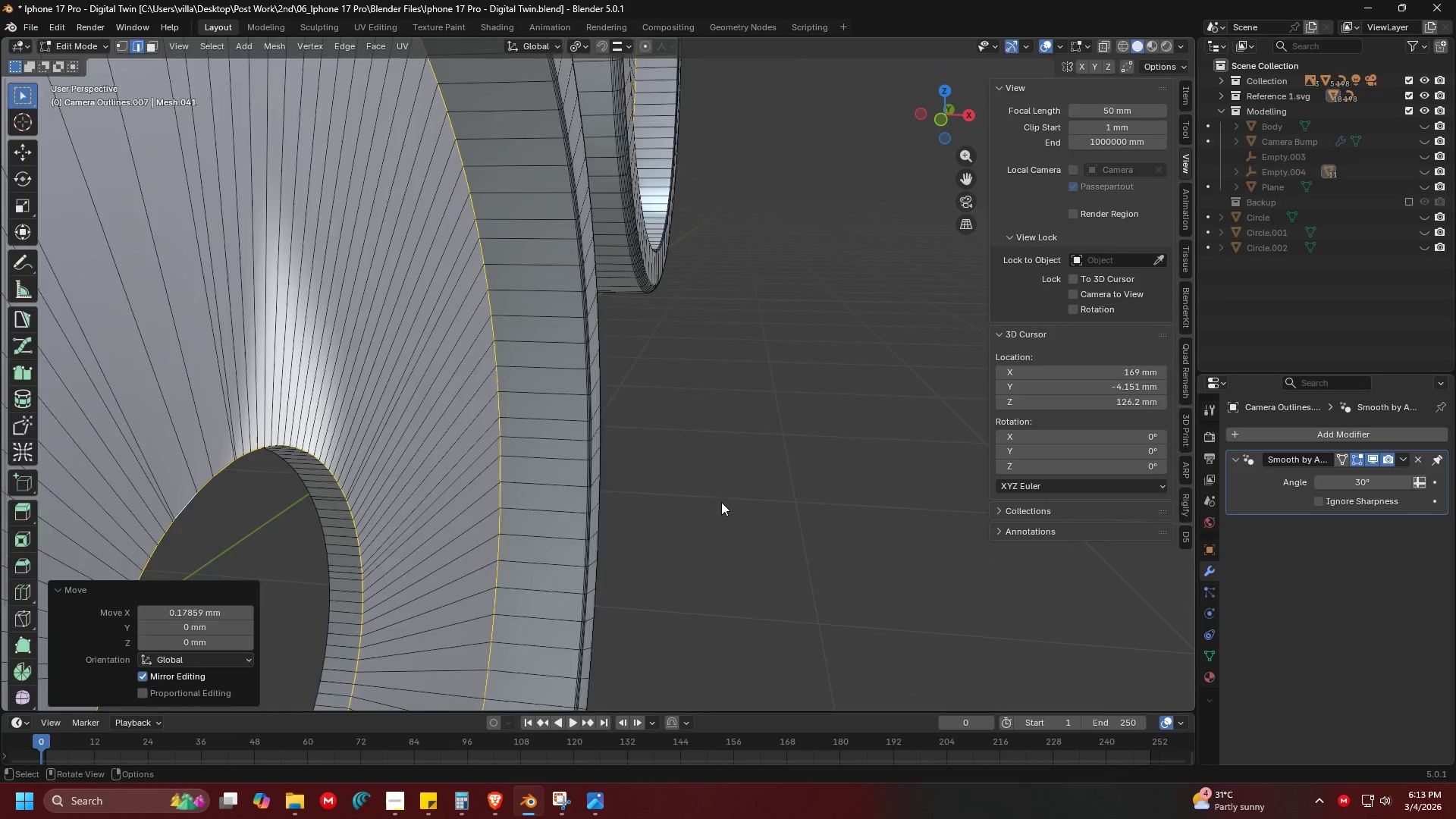 
key(Tab)
 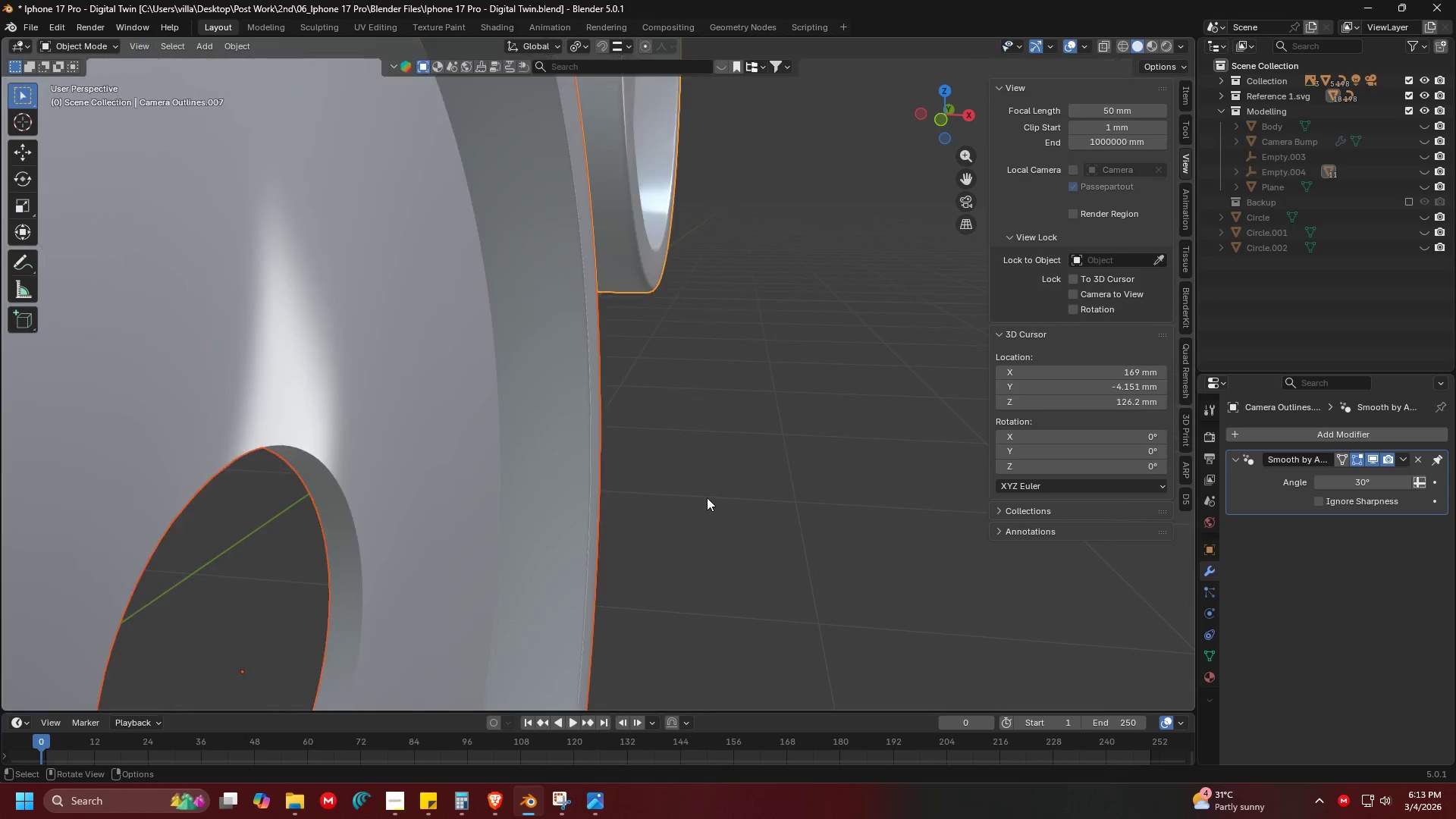 
scroll: coordinate [672, 494], scroll_direction: down, amount: 4.0
 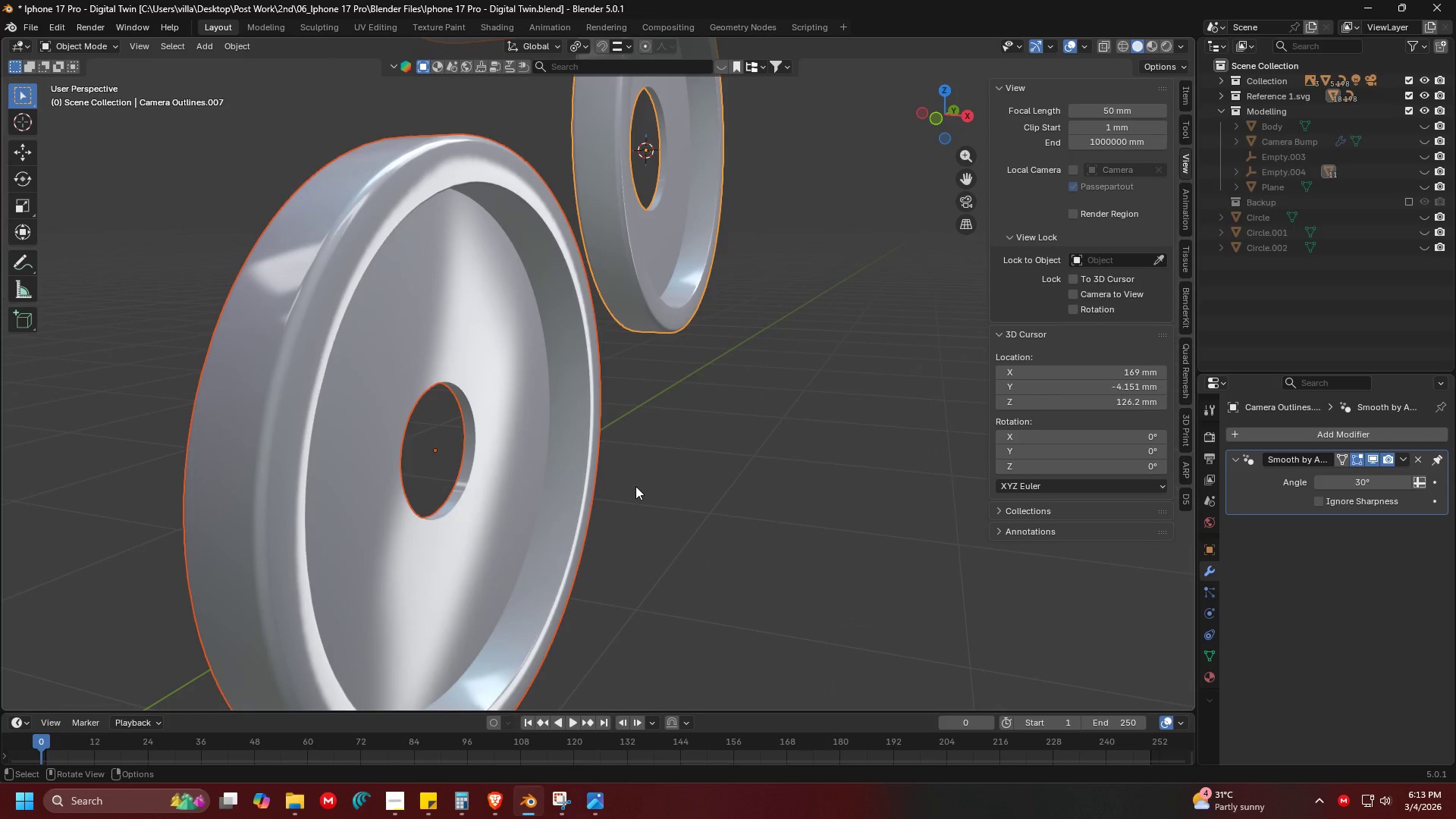 
key(H)
 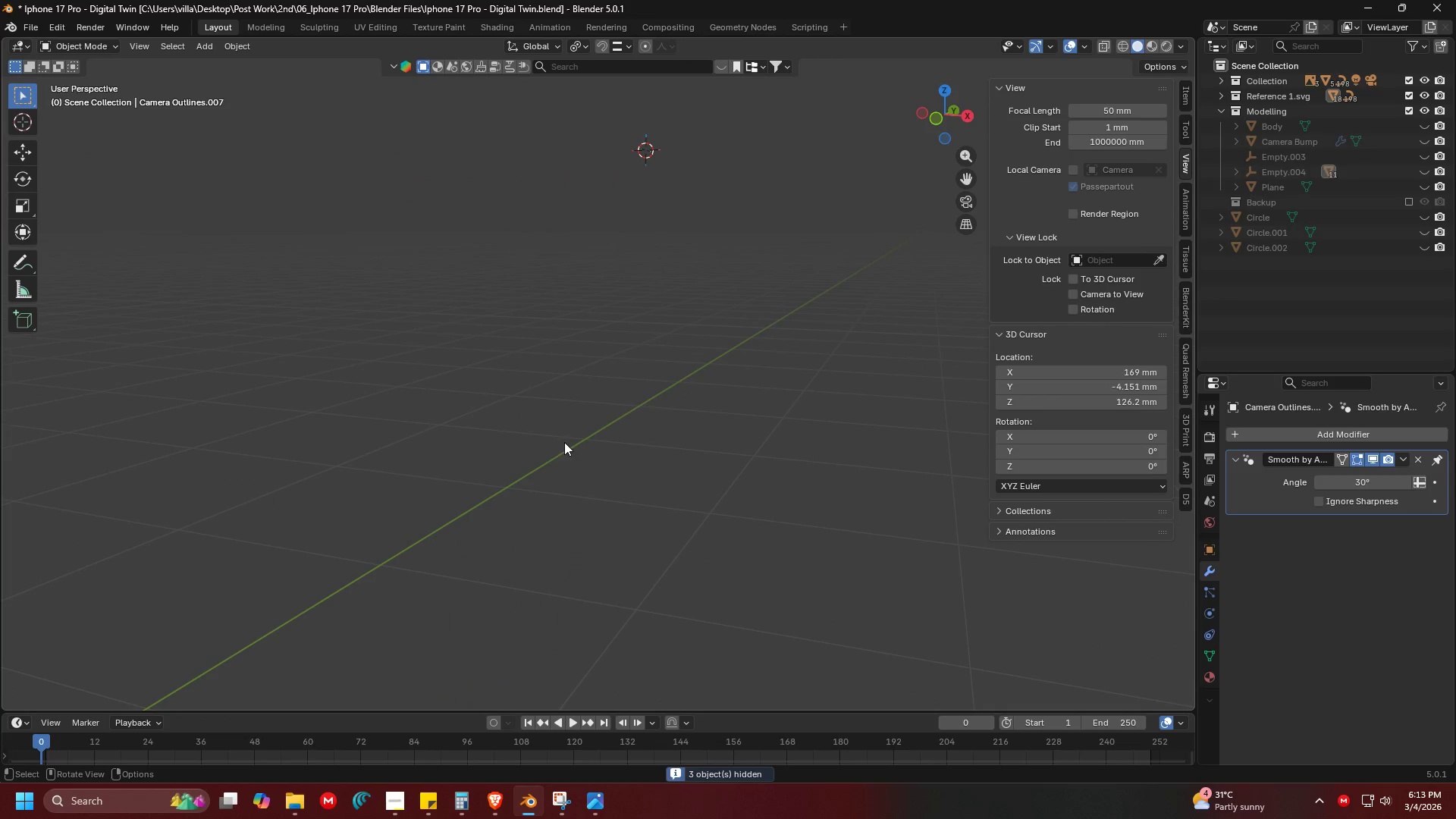 
key(Control+ControlLeft)
 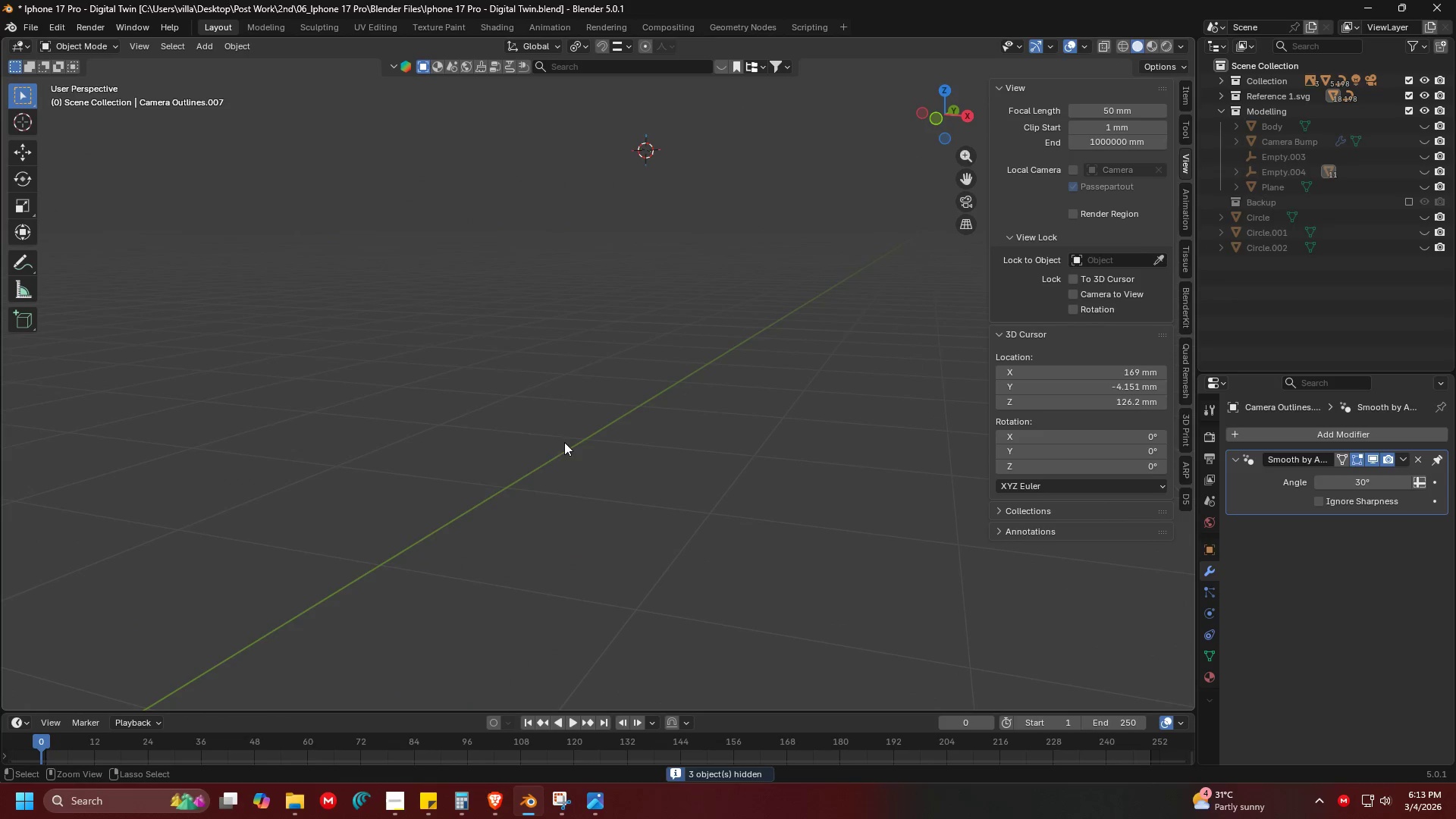 
key(Control+Z)
 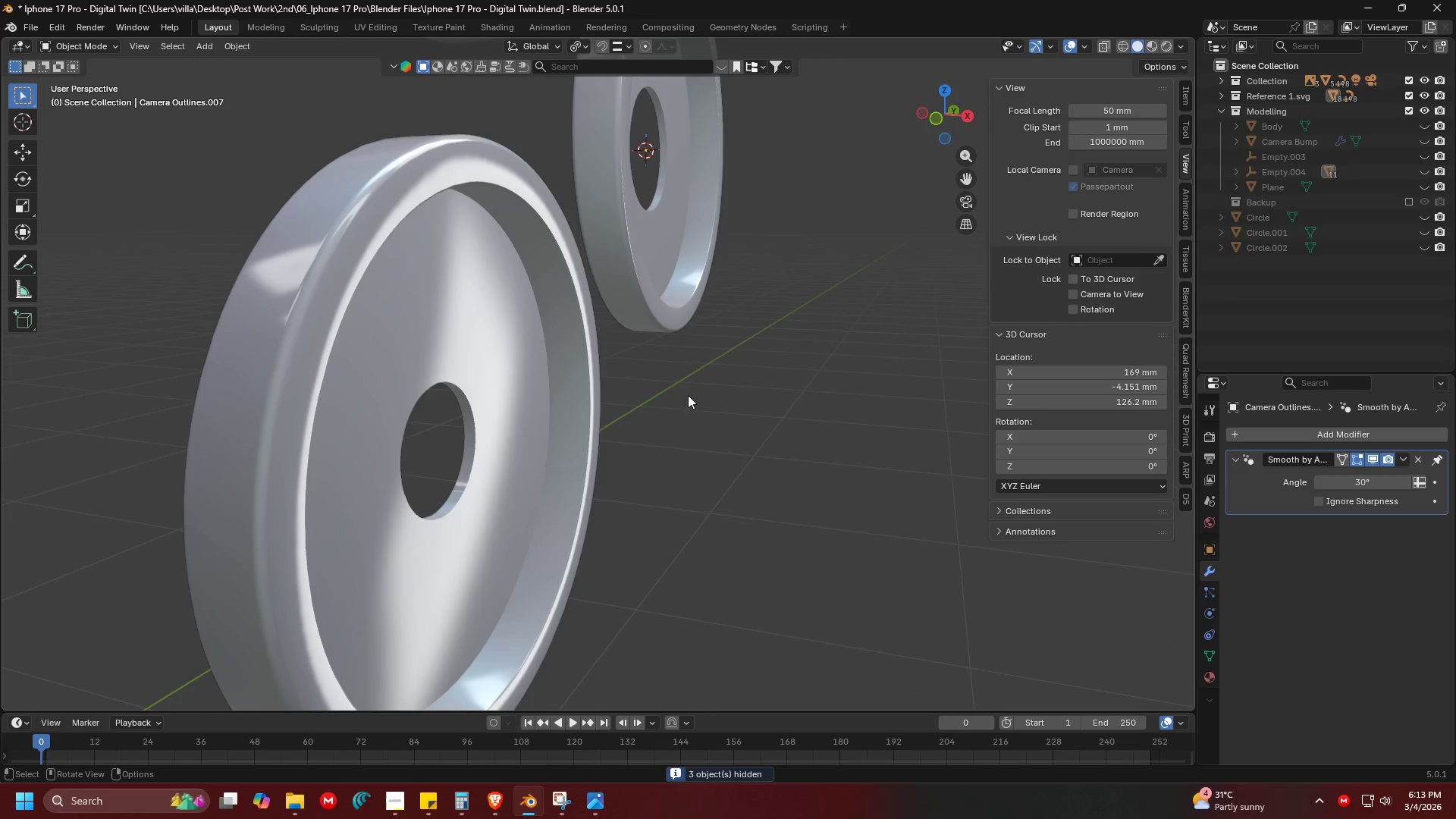 
double_click([542, 427])
 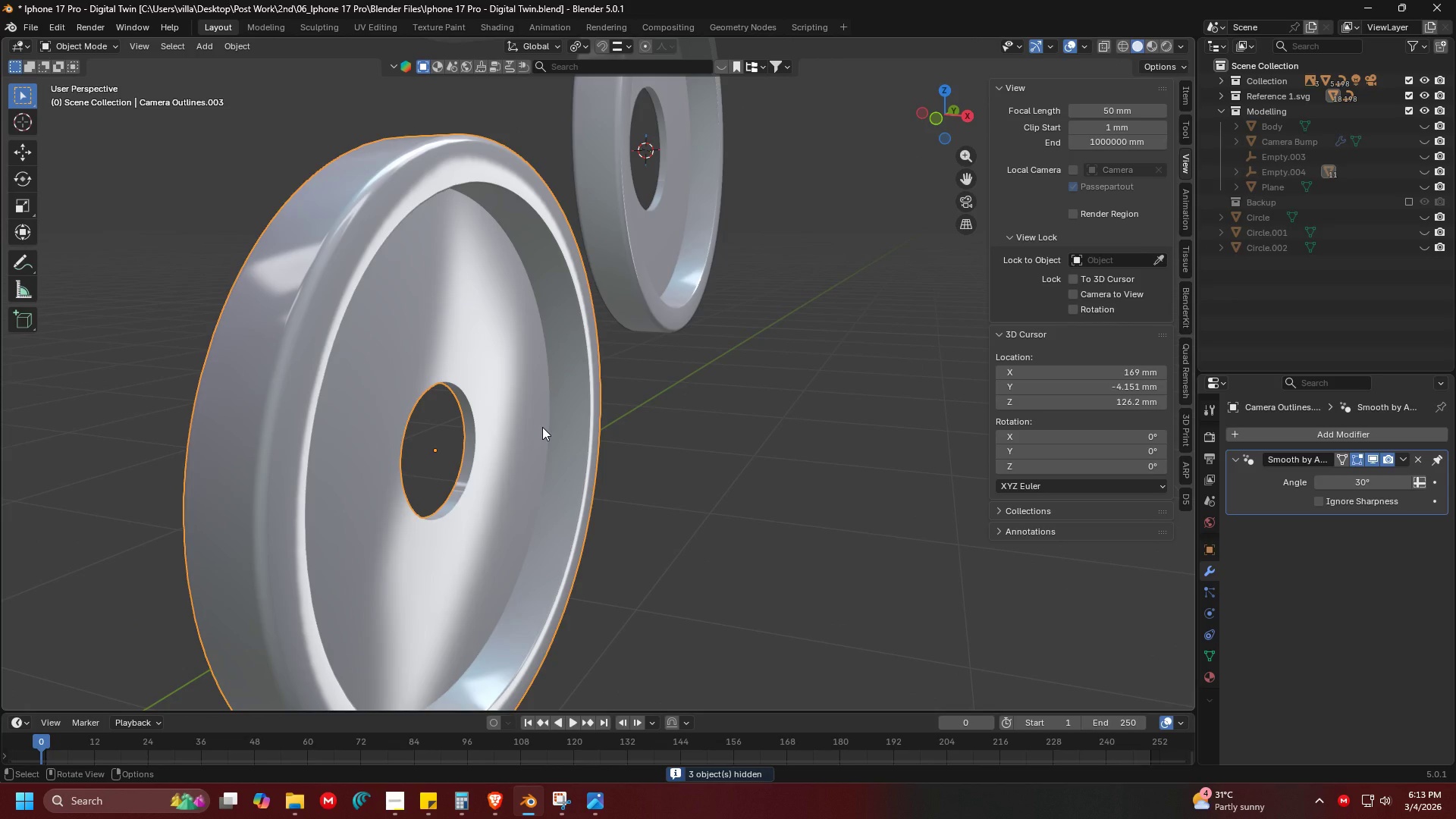 
key(H)
 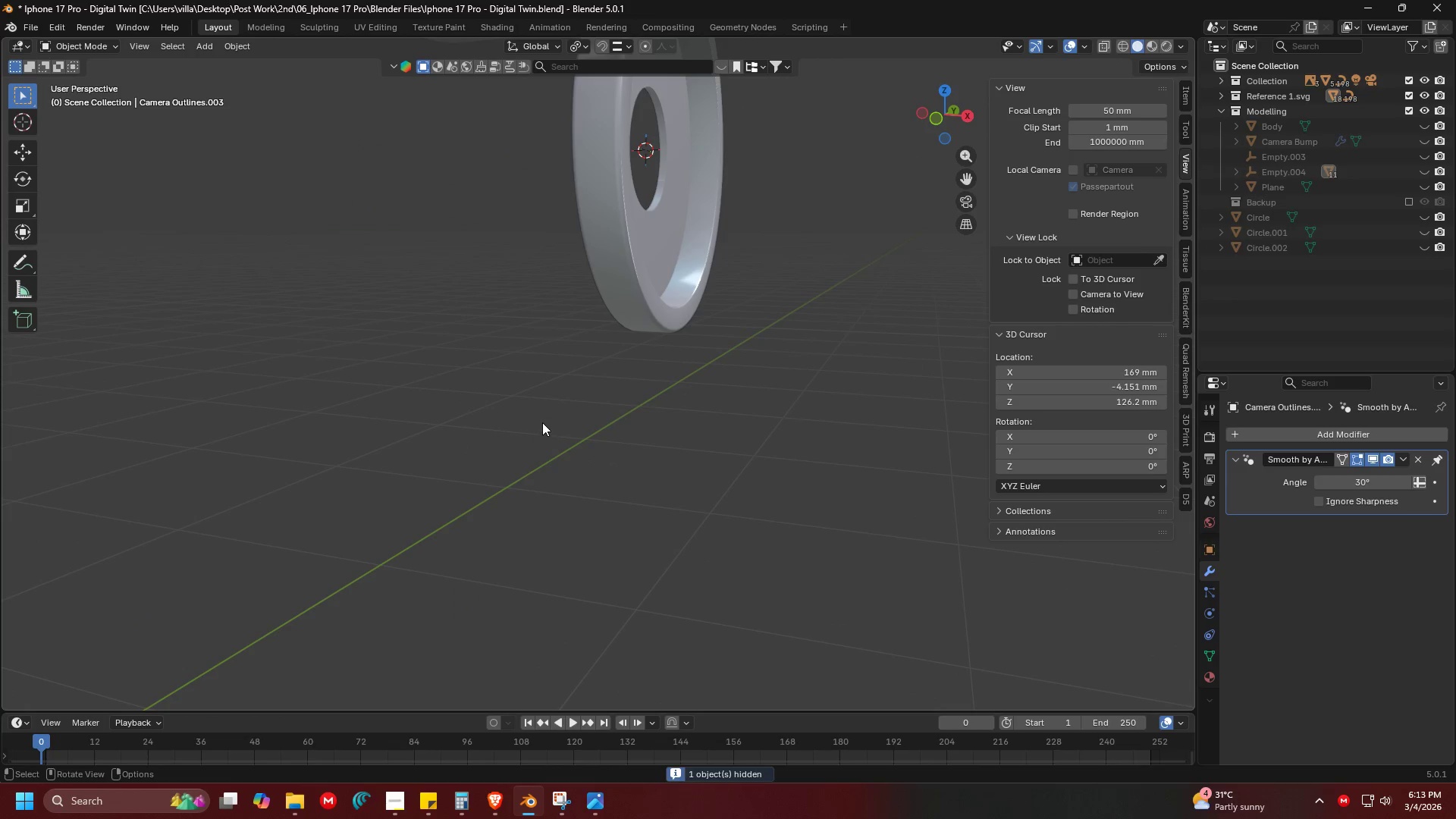 
key(Control+ControlLeft)
 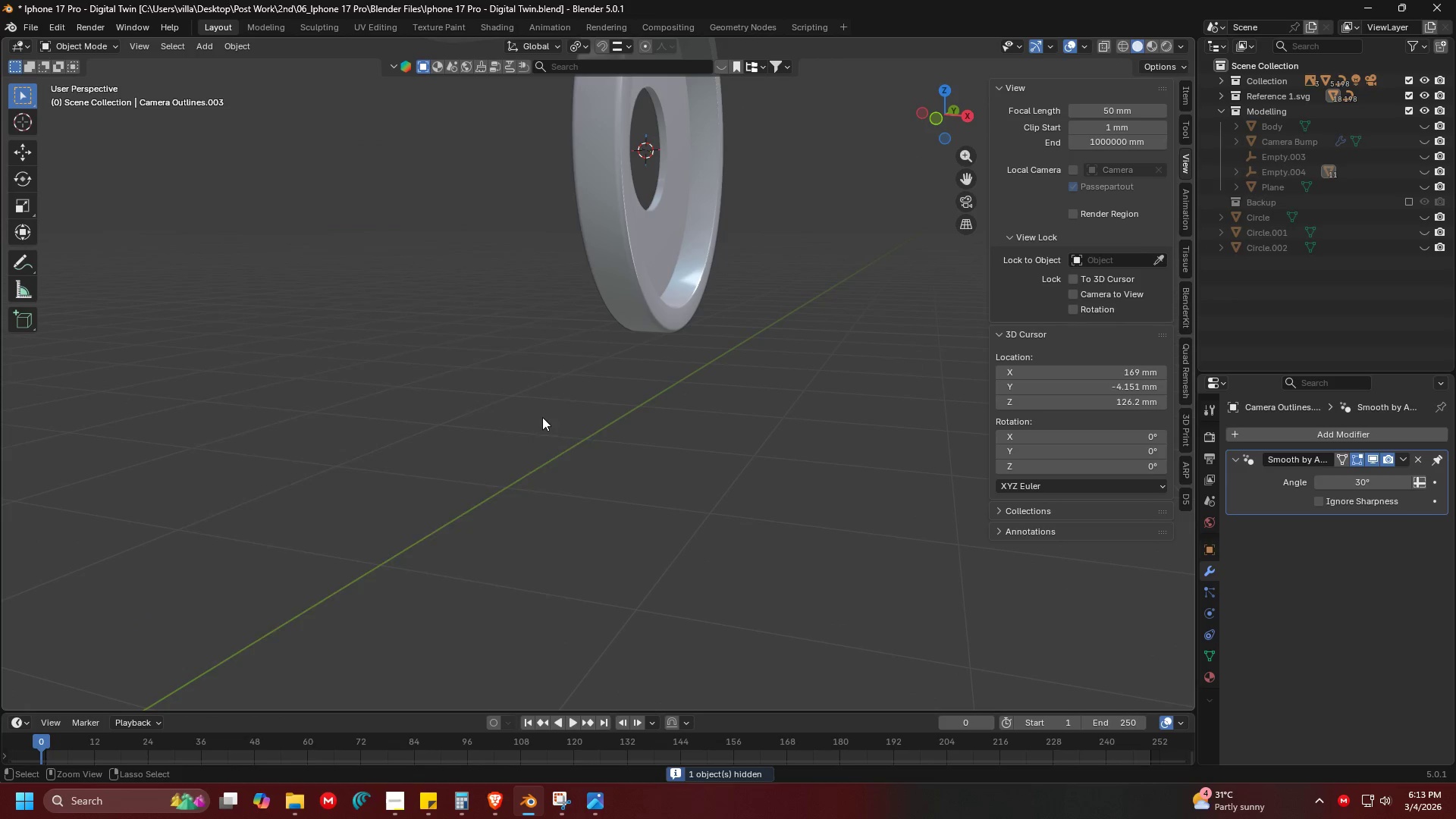 
key(Control+Z)
 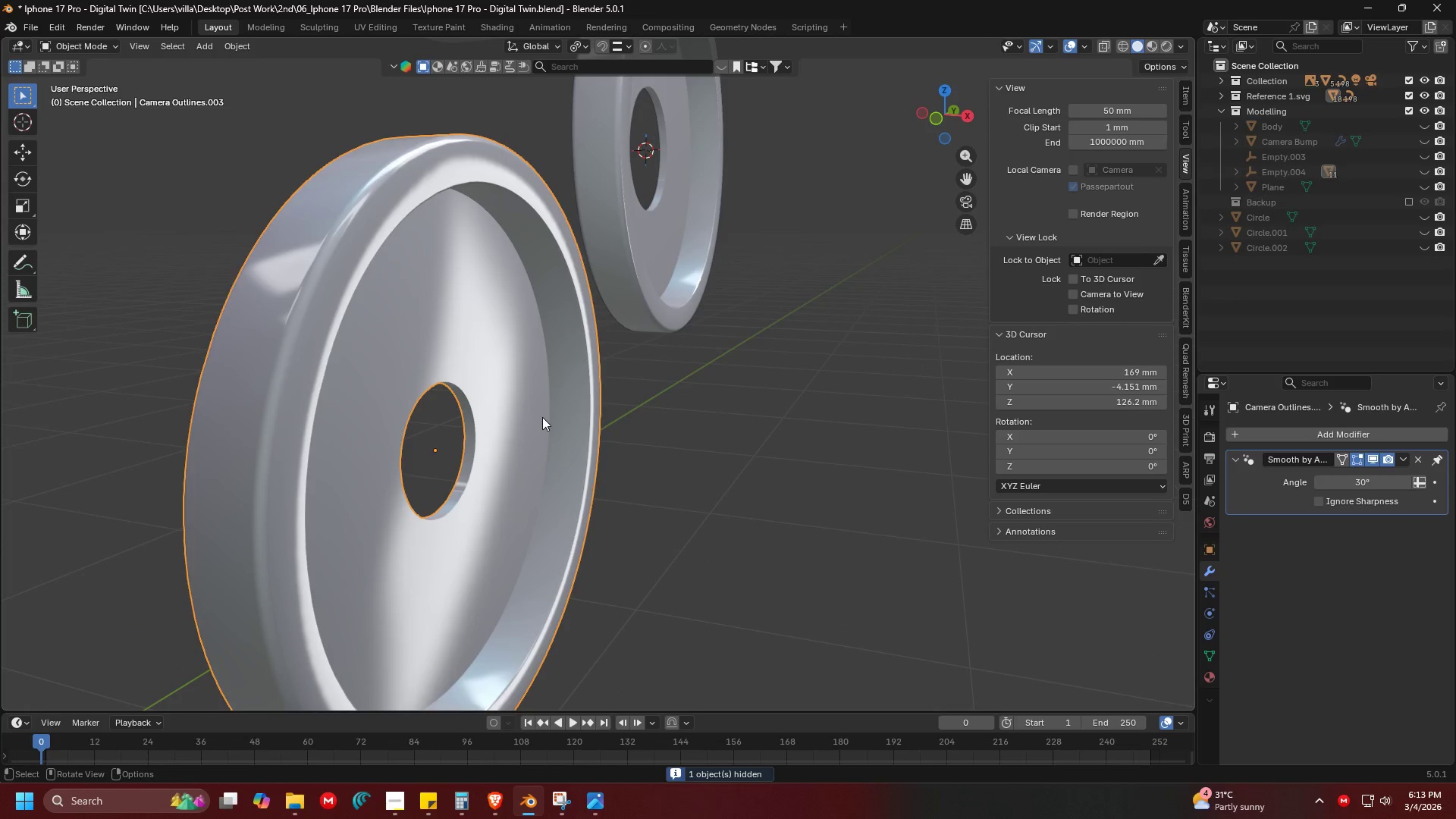 
key(Tab)
 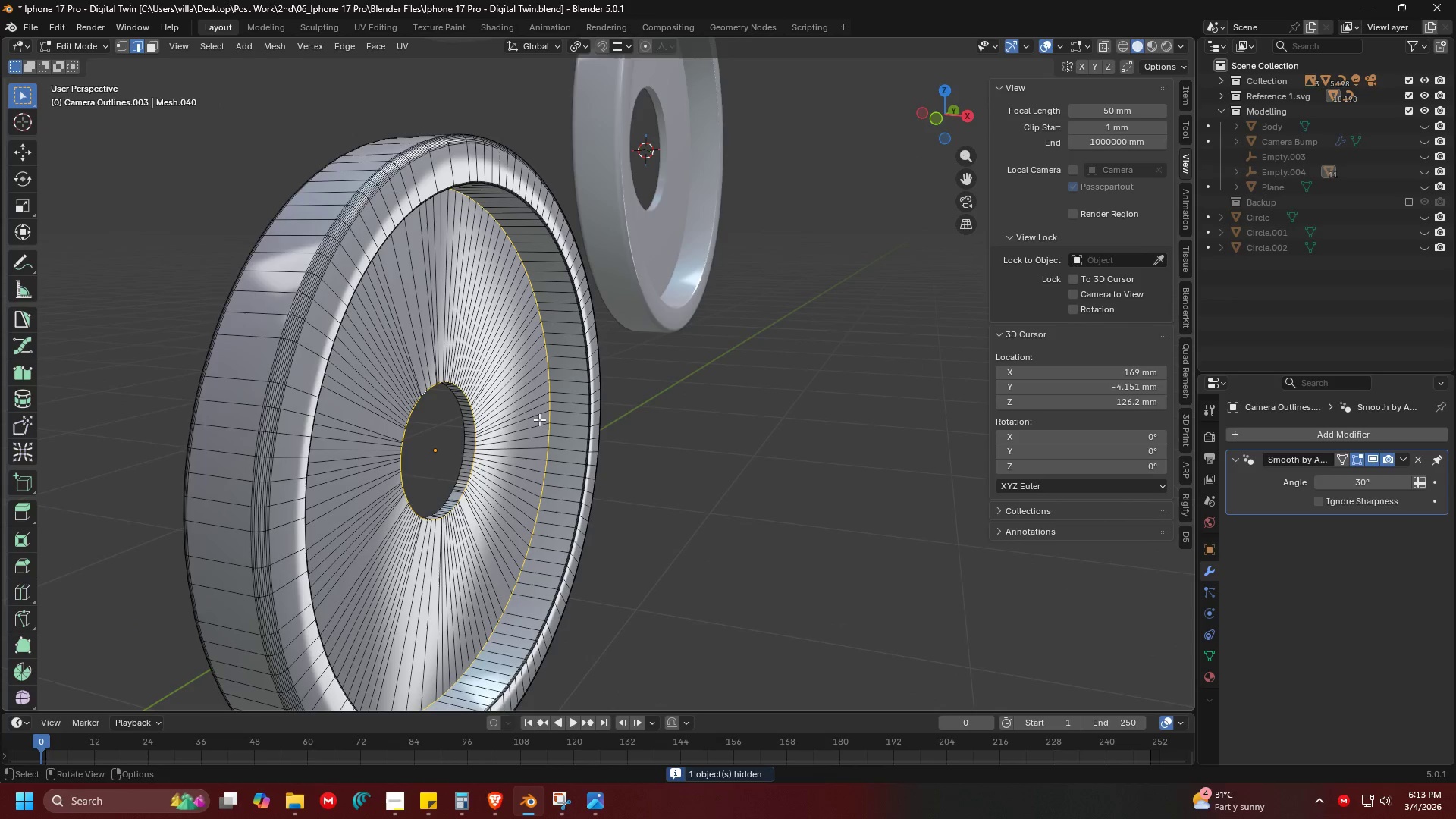 
key(Shift+ShiftLeft)
 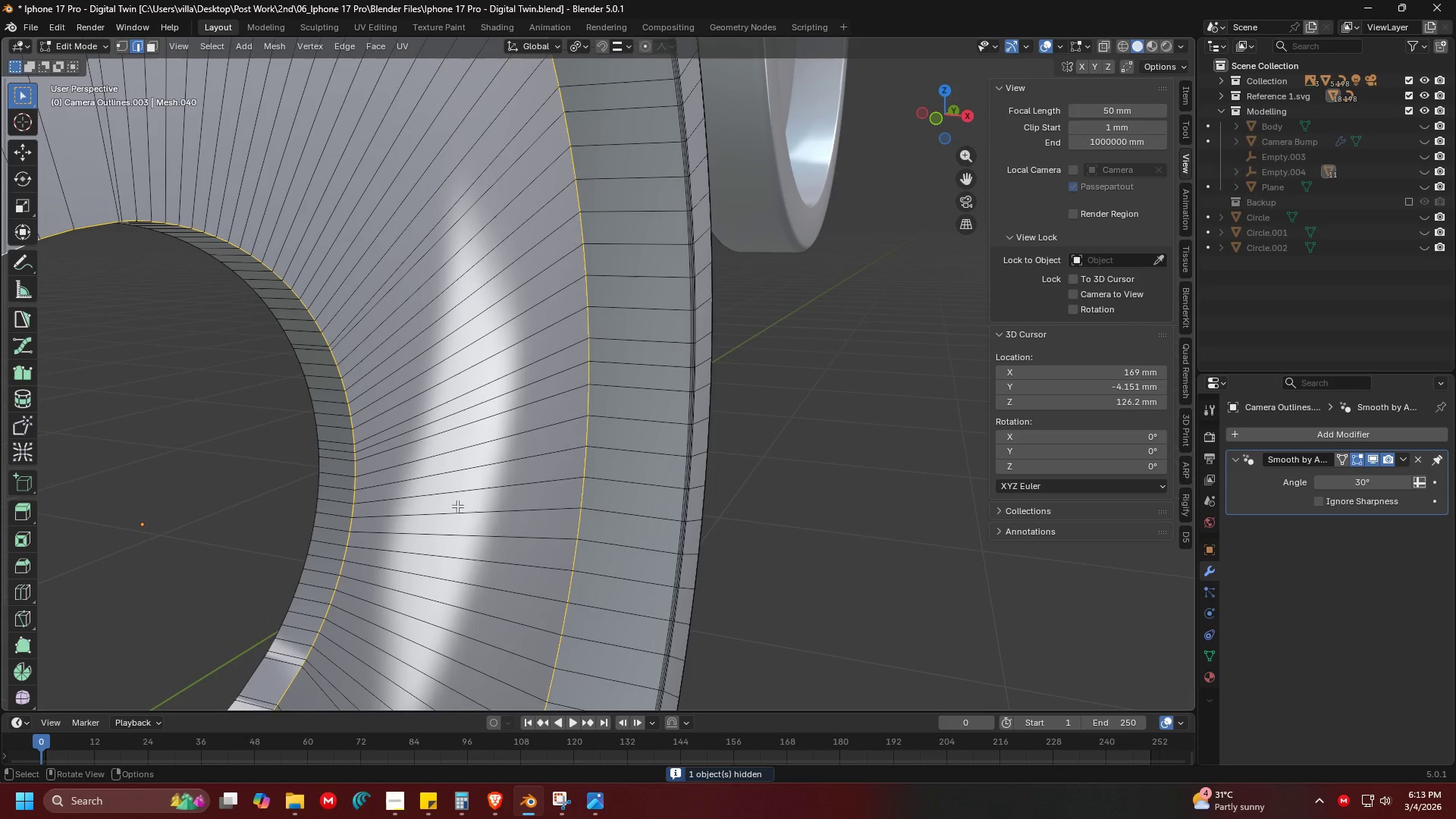 
scroll: coordinate [526, 417], scroll_direction: up, amount: 5.0
 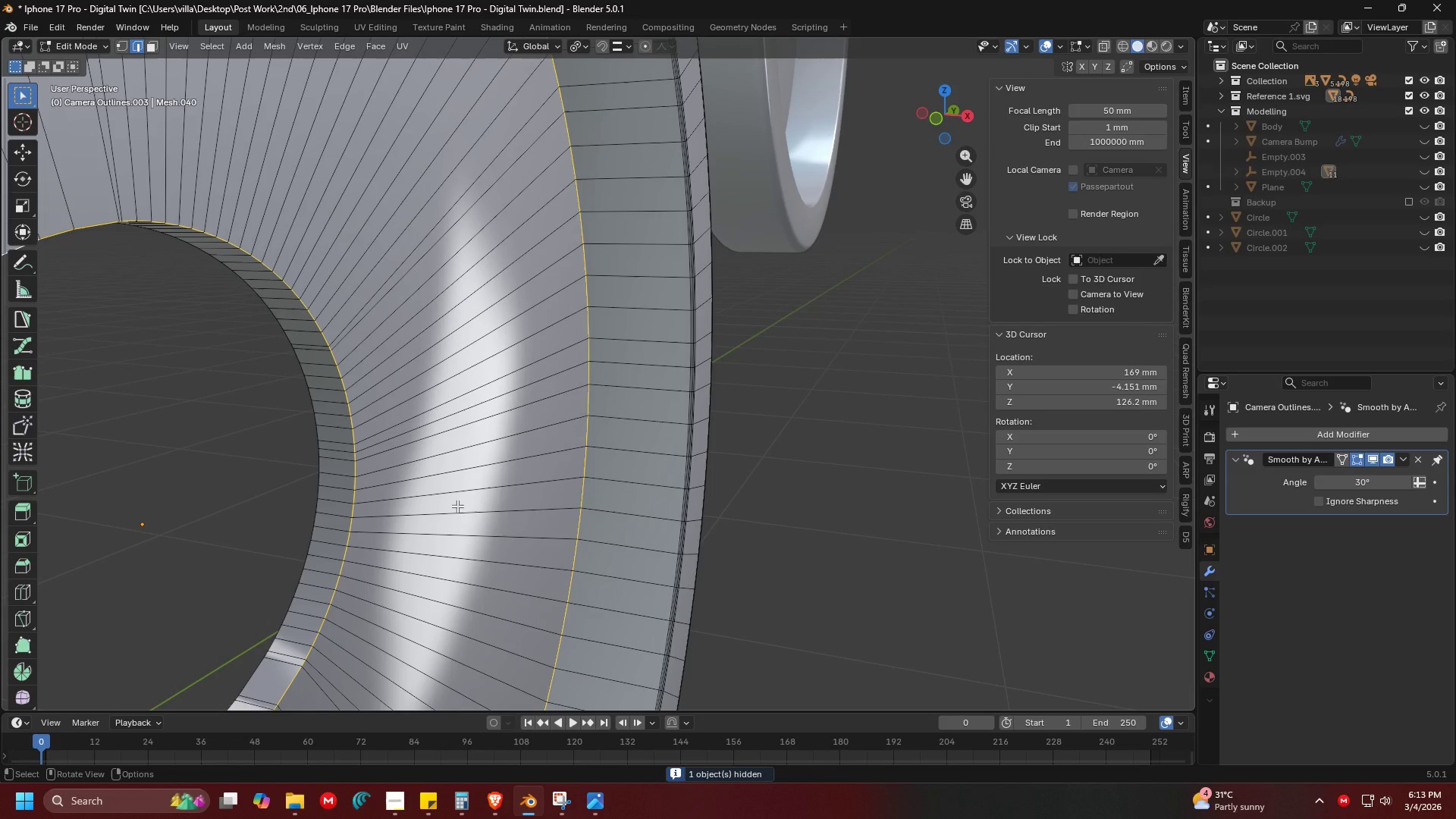 
left_click([536, 497])
 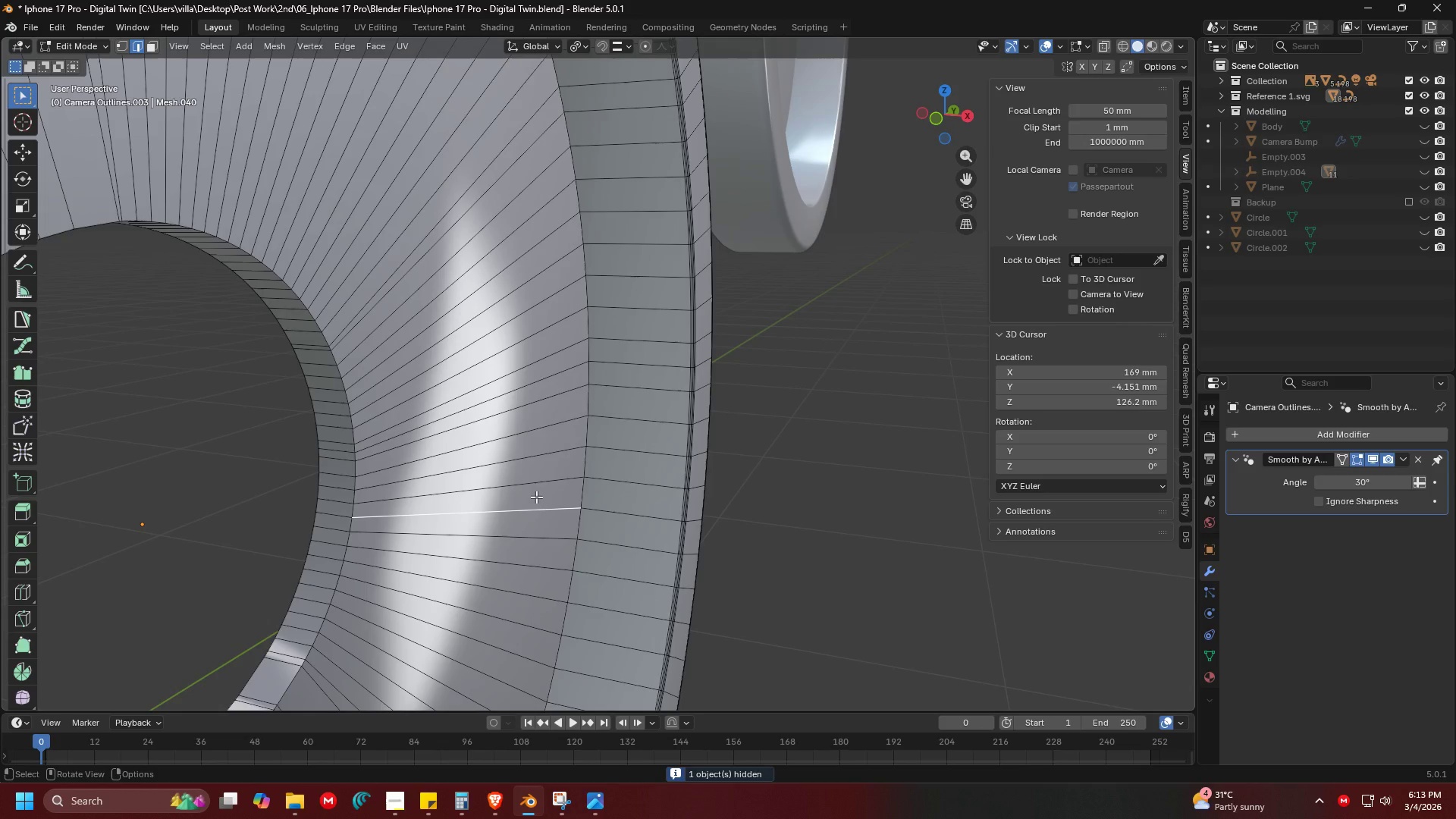 
type(kh)
 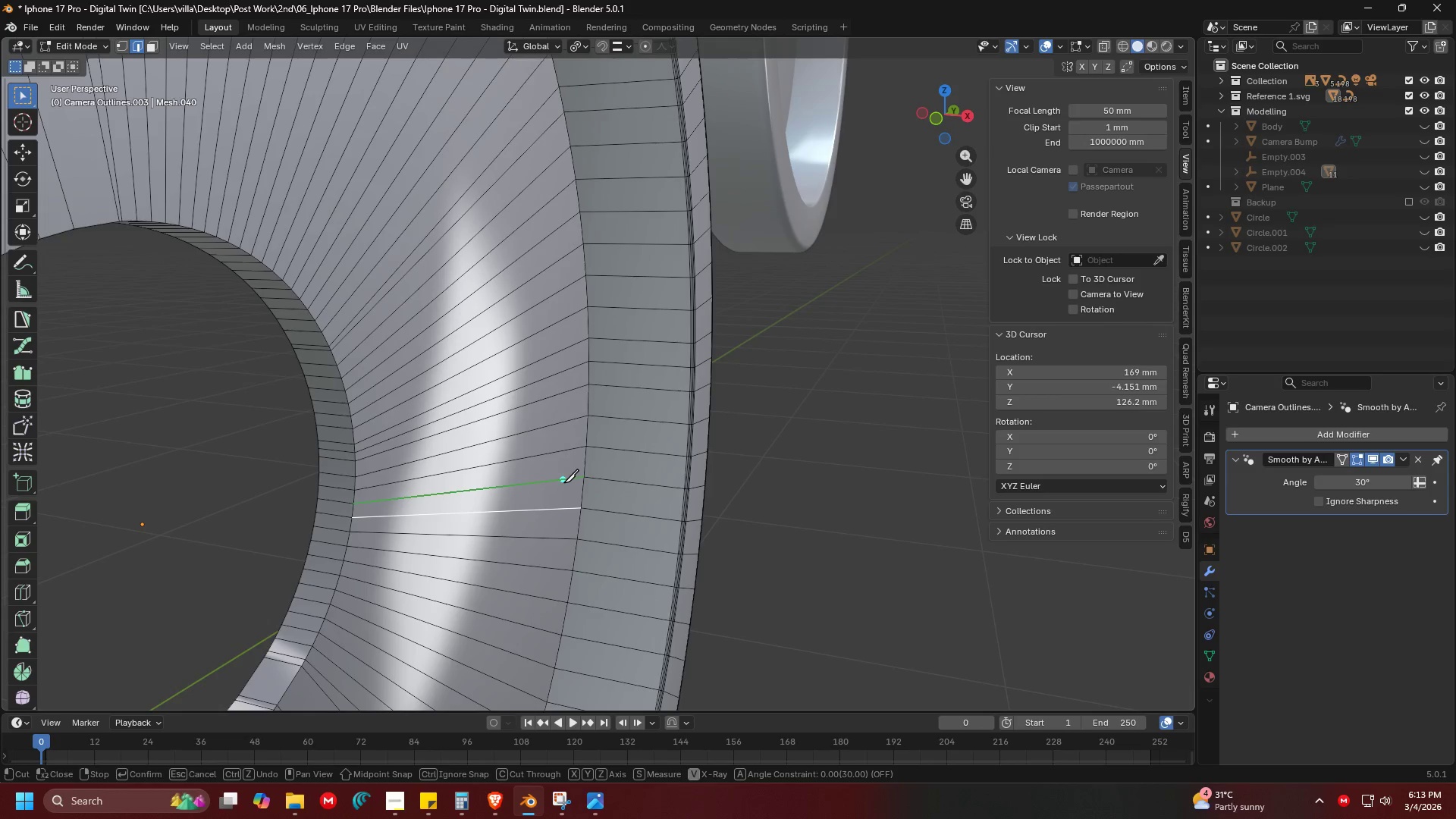 
key(Escape)
 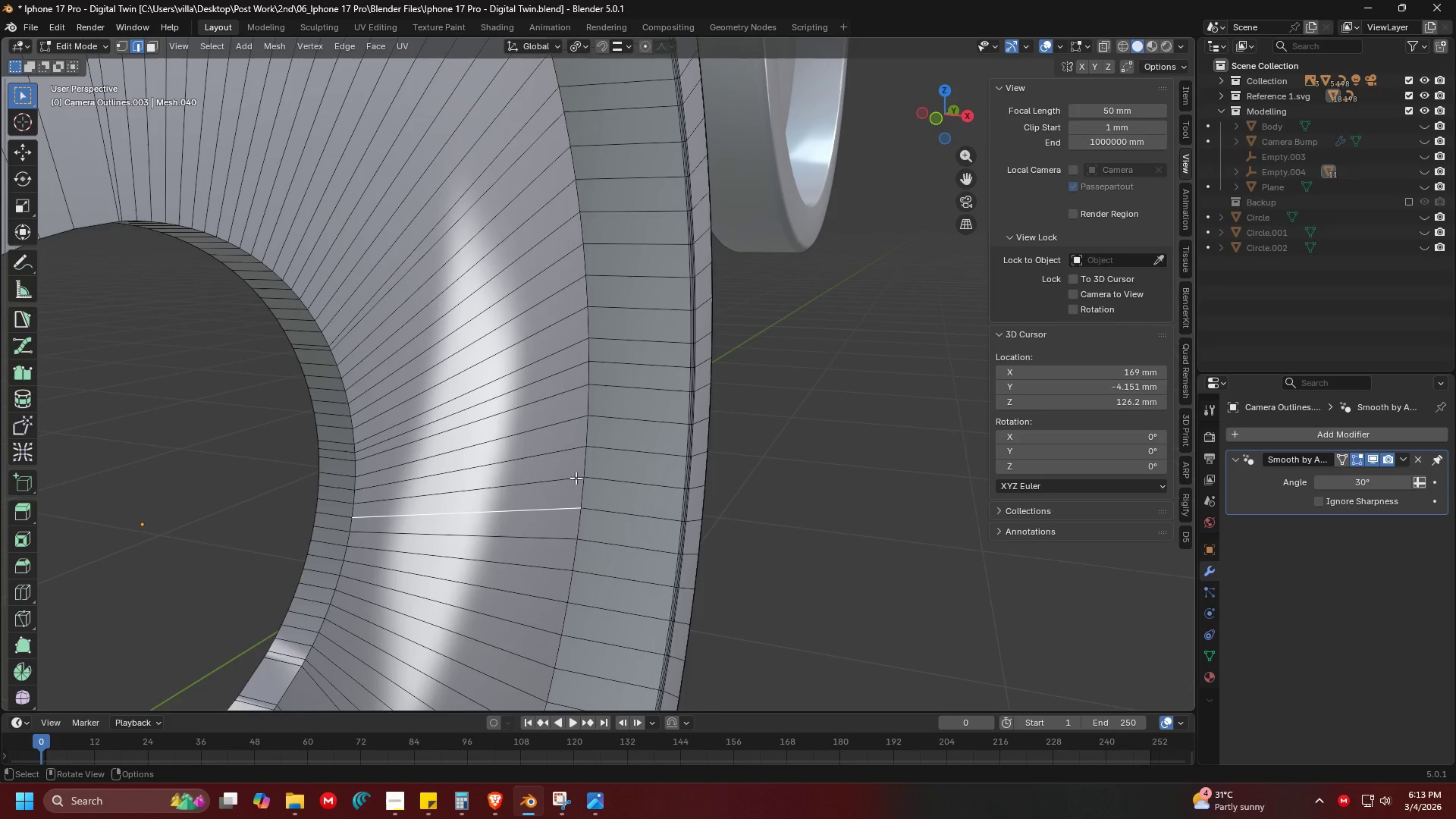 
type(lh)
 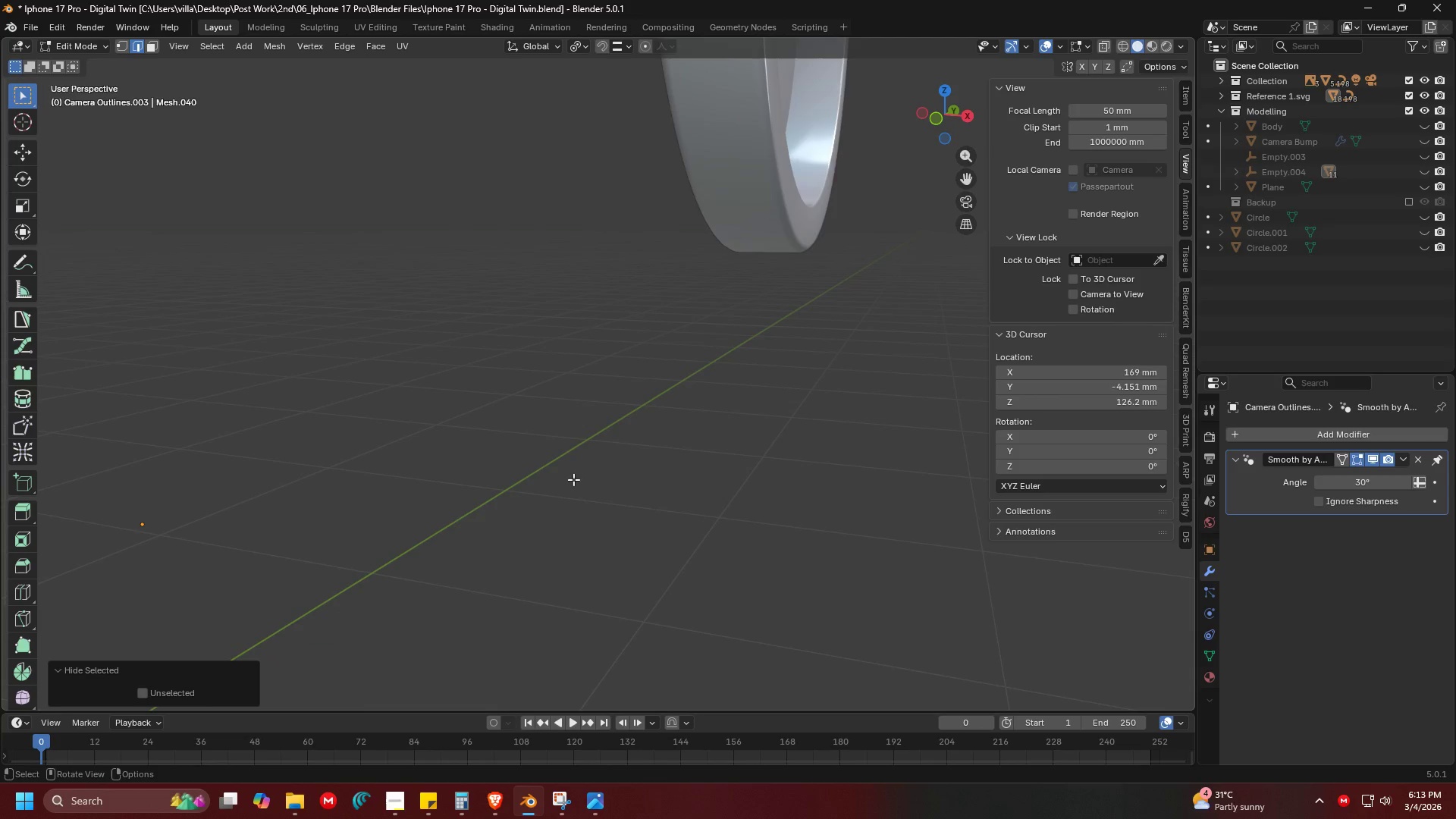 
key(Control+ControlLeft)
 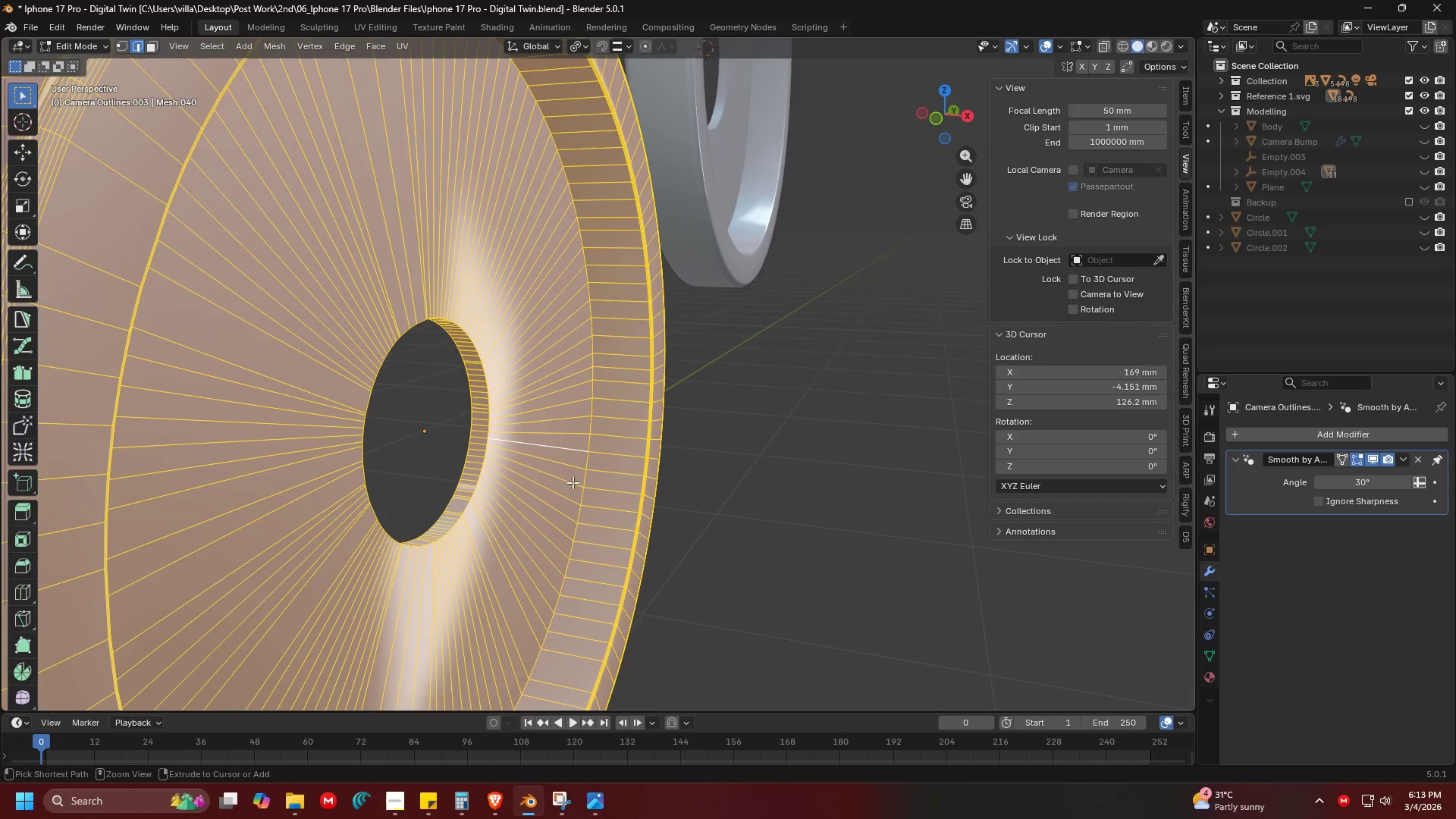 
key(Control+Z)
 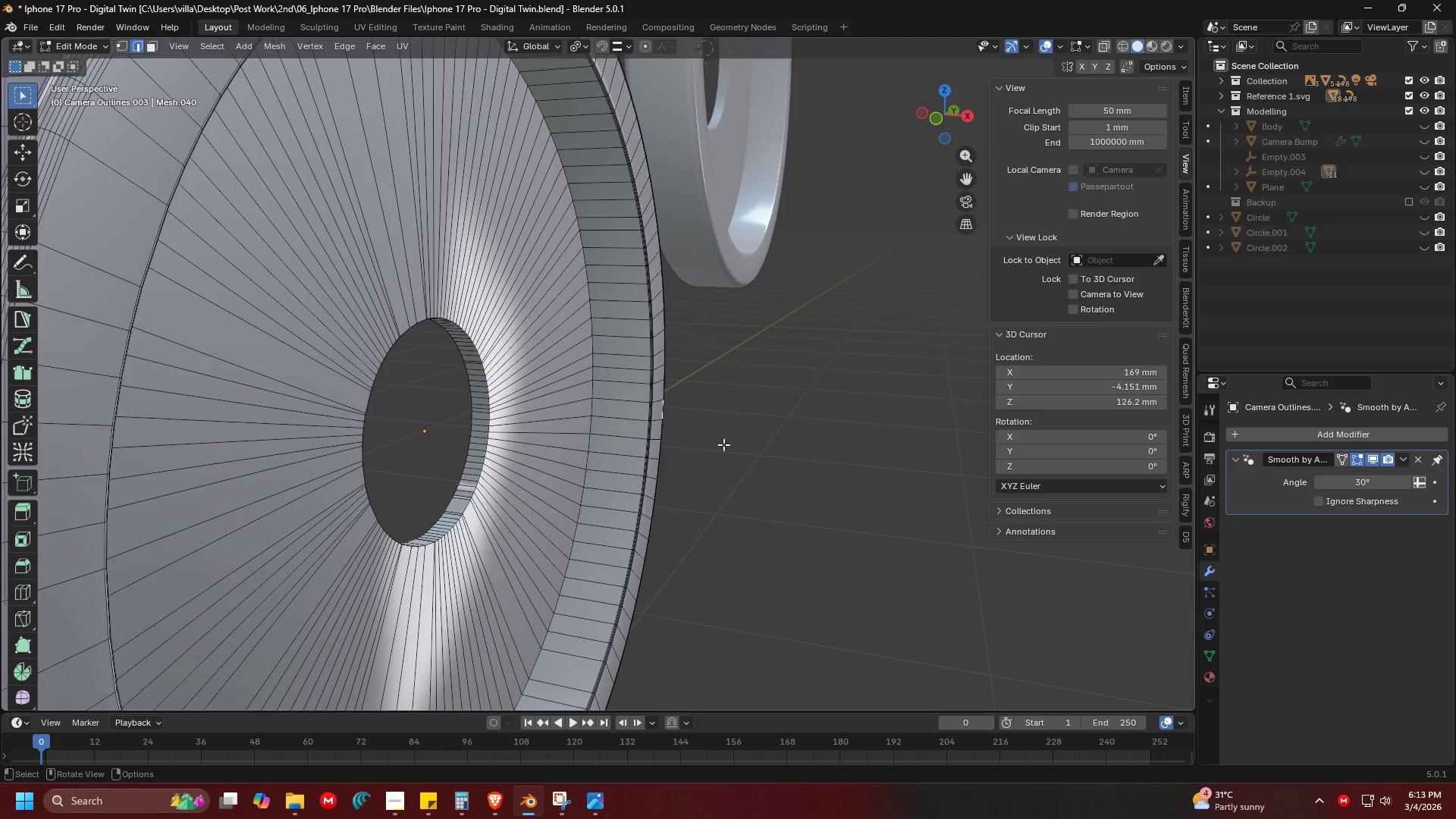 
scroll: coordinate [573, 482], scroll_direction: down, amount: 3.0
 